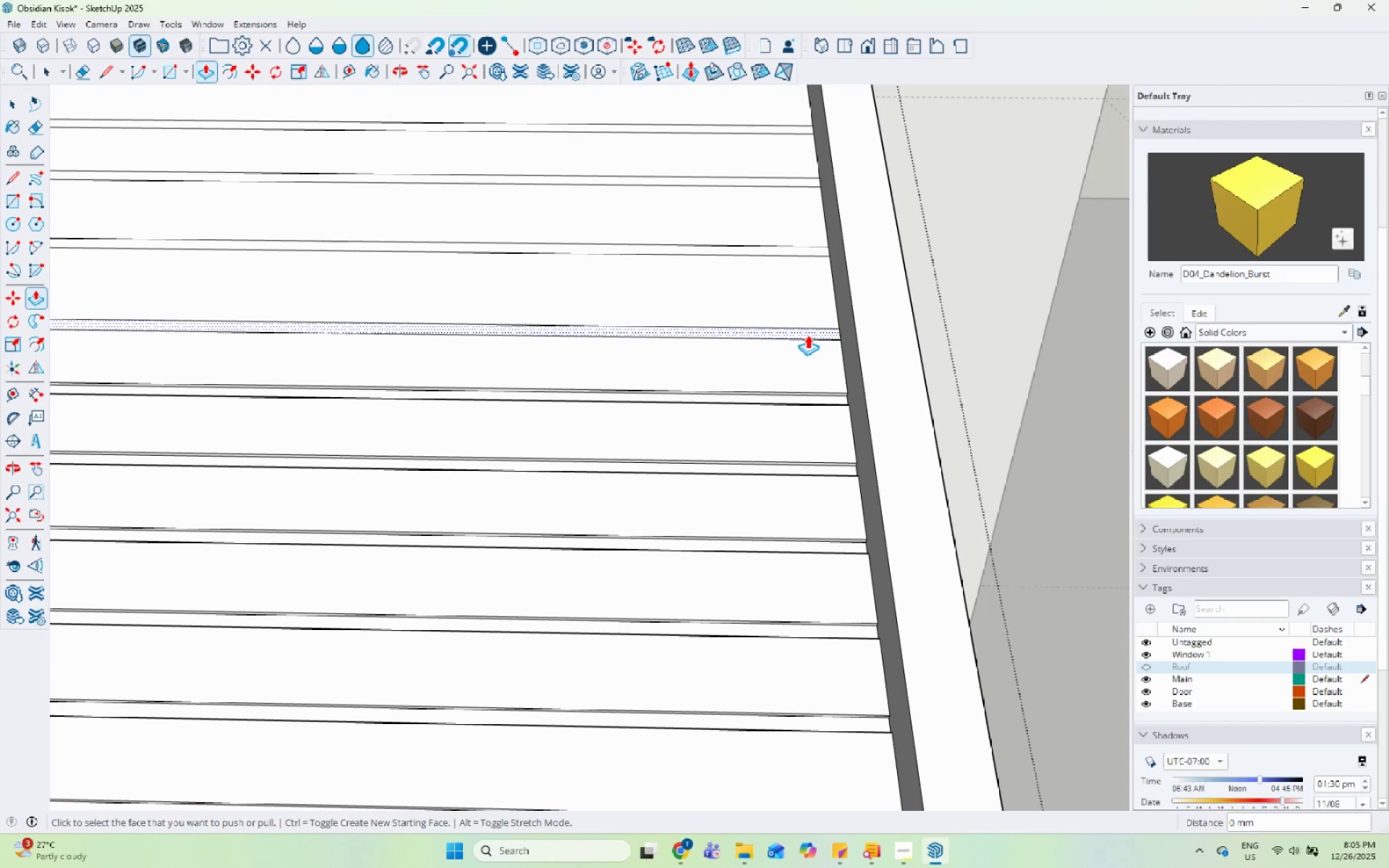 
double_click([807, 335])
 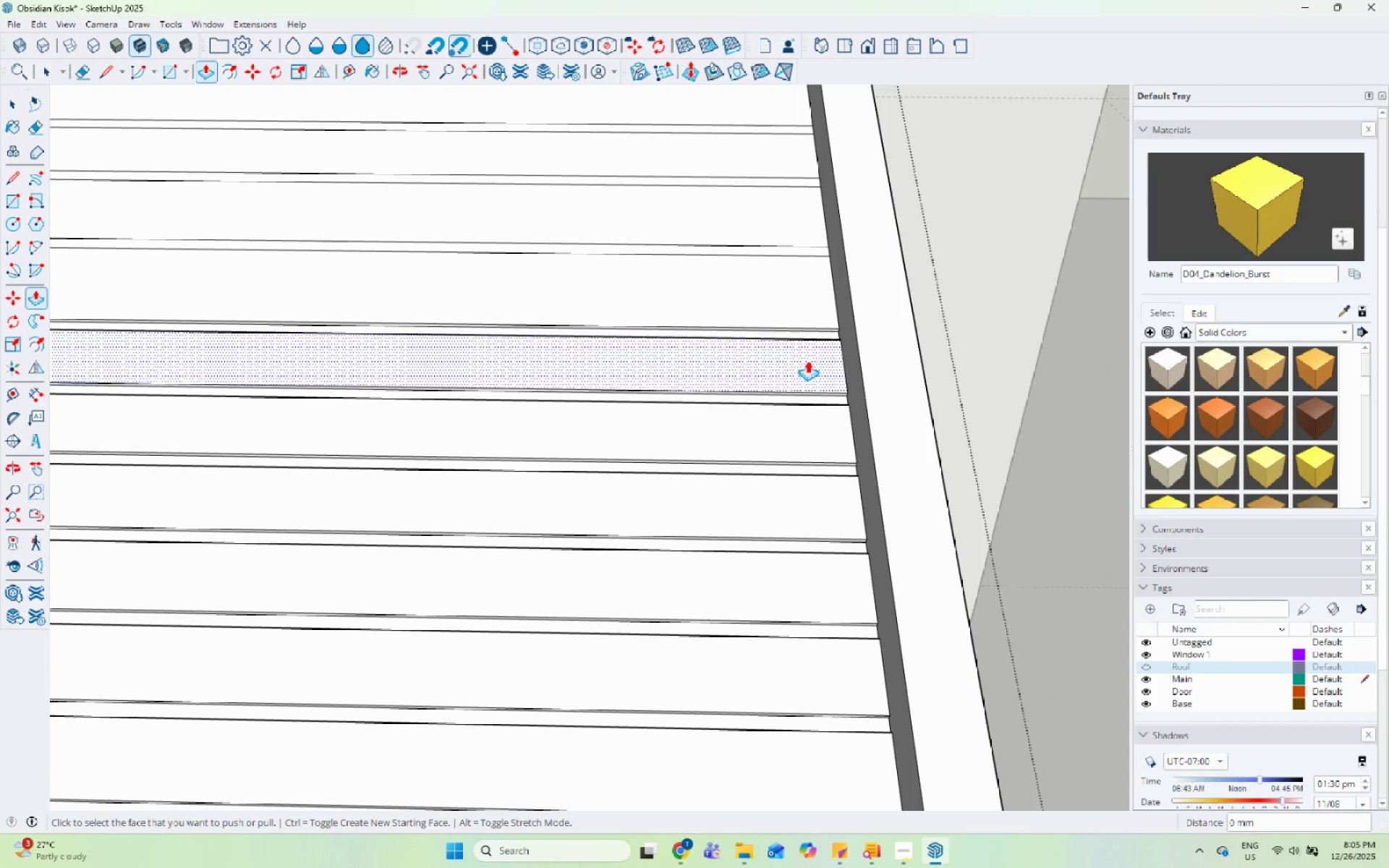 
scroll: coordinate [800, 328], scroll_direction: up, amount: 1.0
 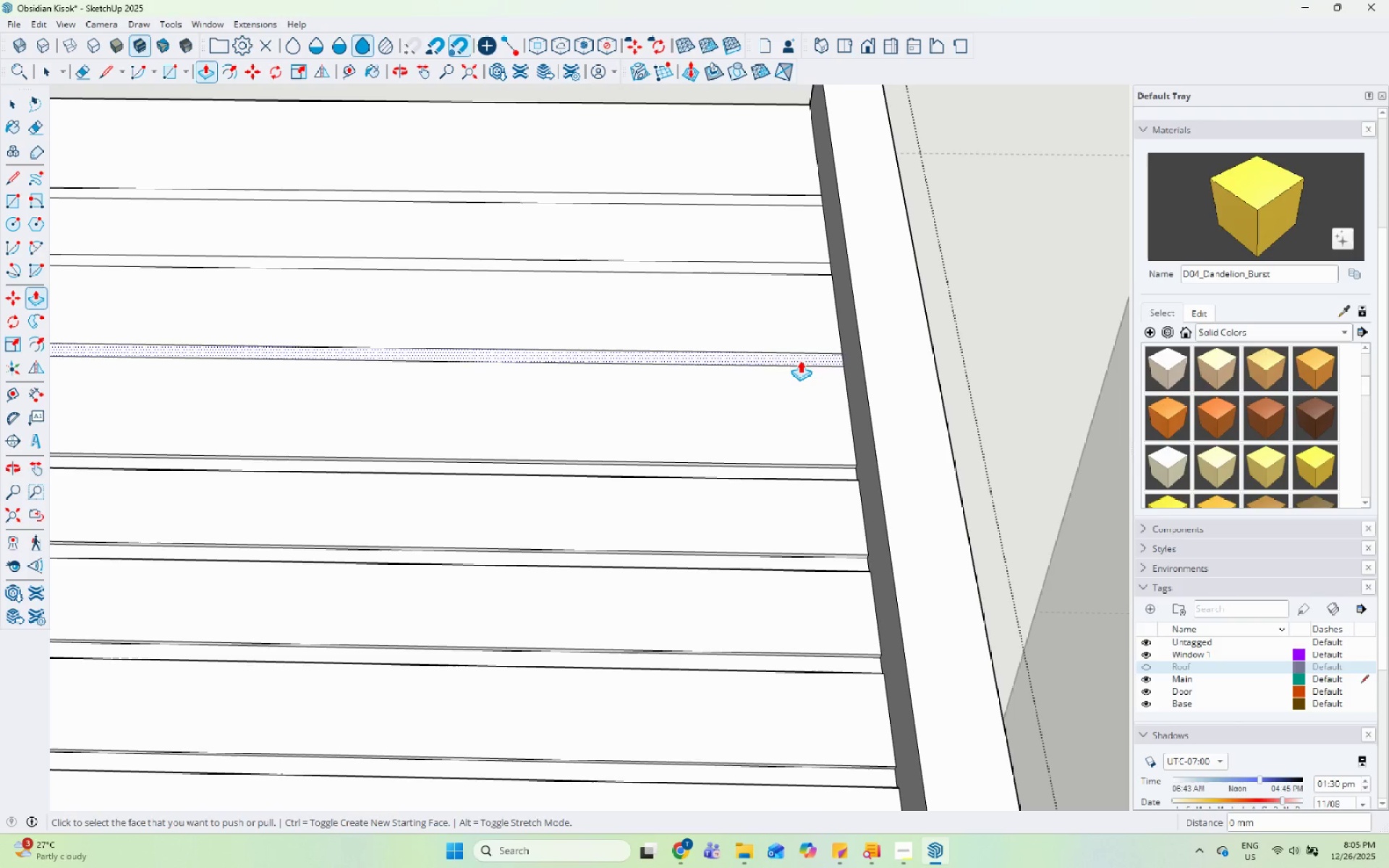 
double_click([800, 362])
 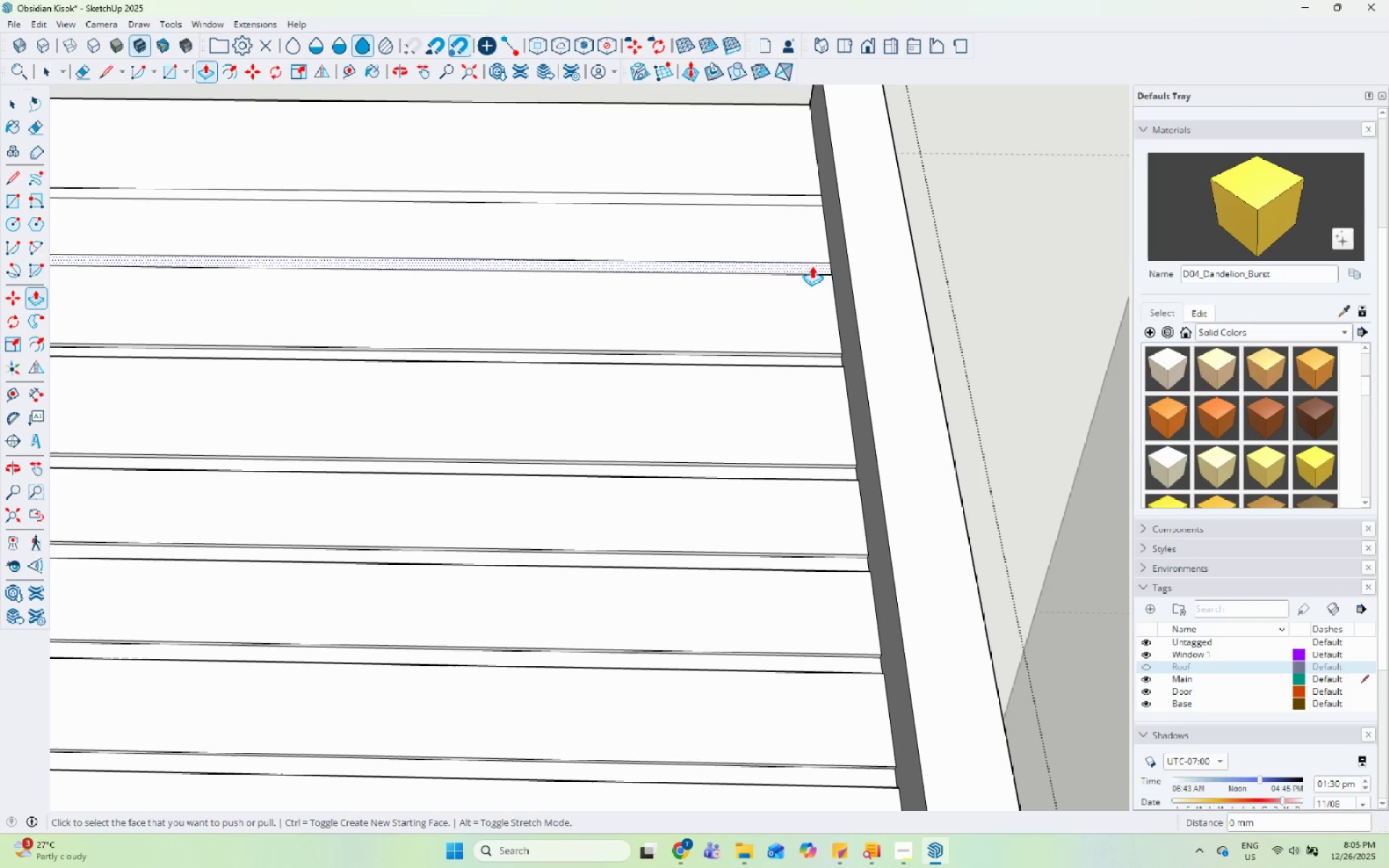 
double_click([812, 265])
 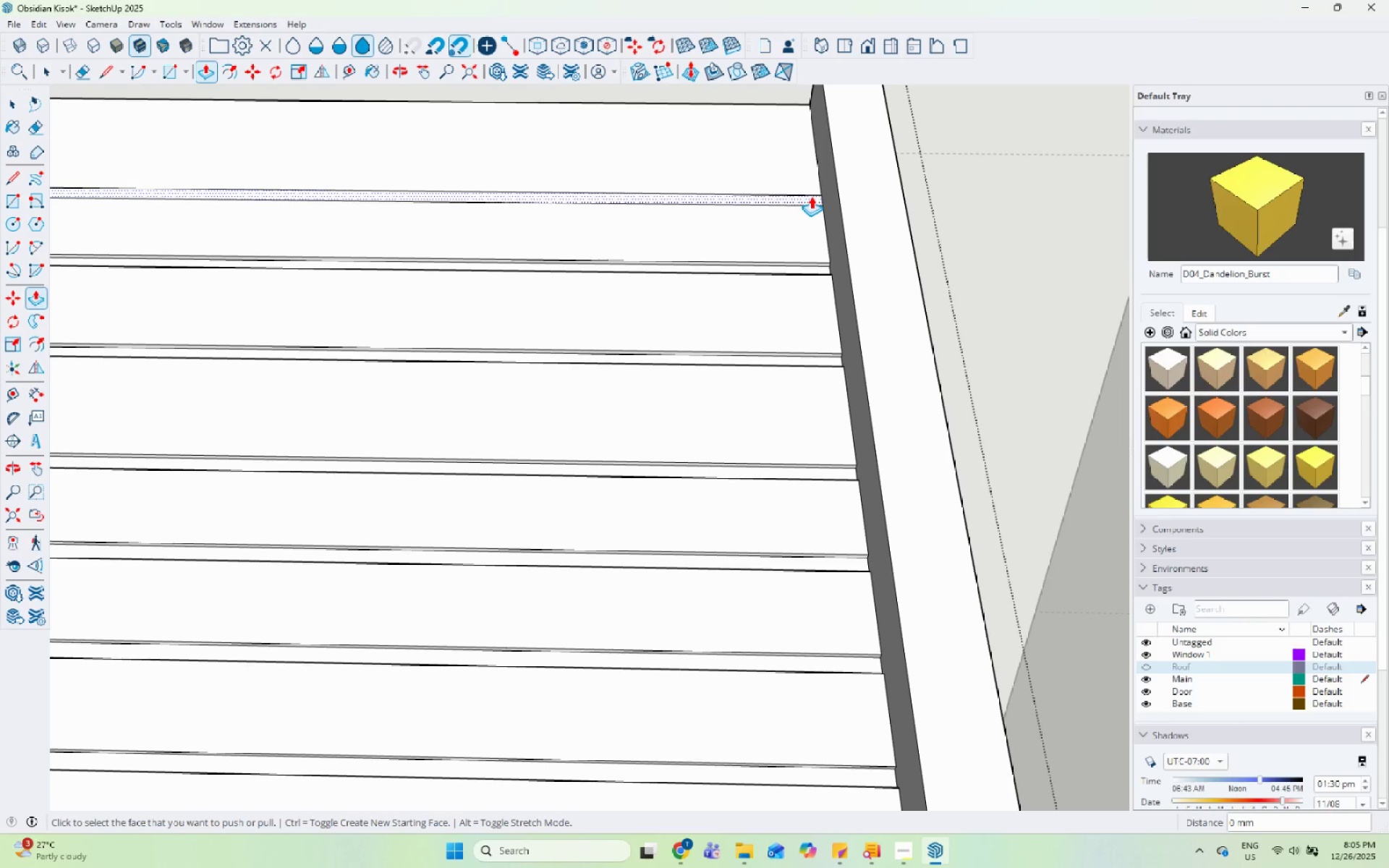 
double_click([811, 196])
 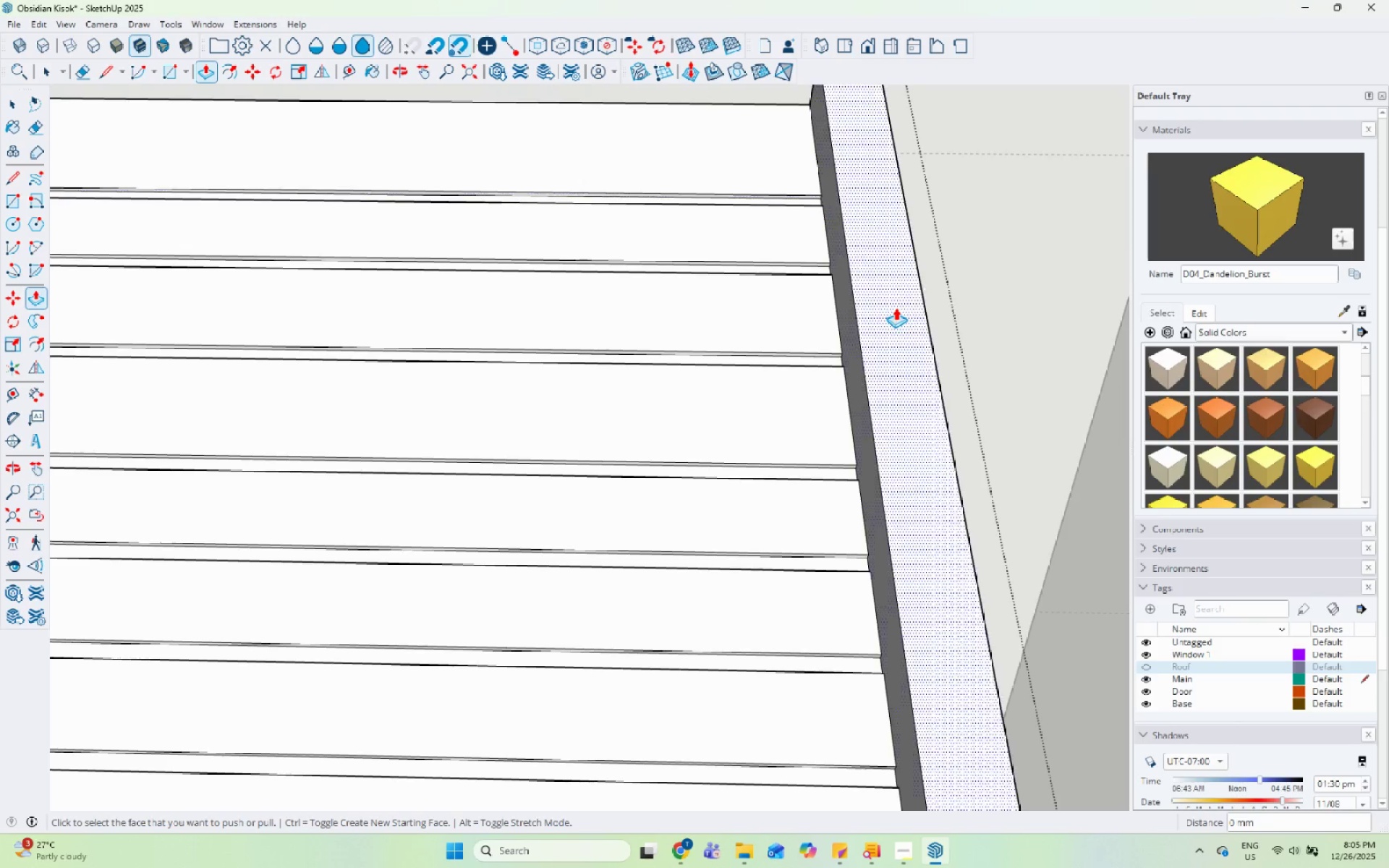 
key(Space)
 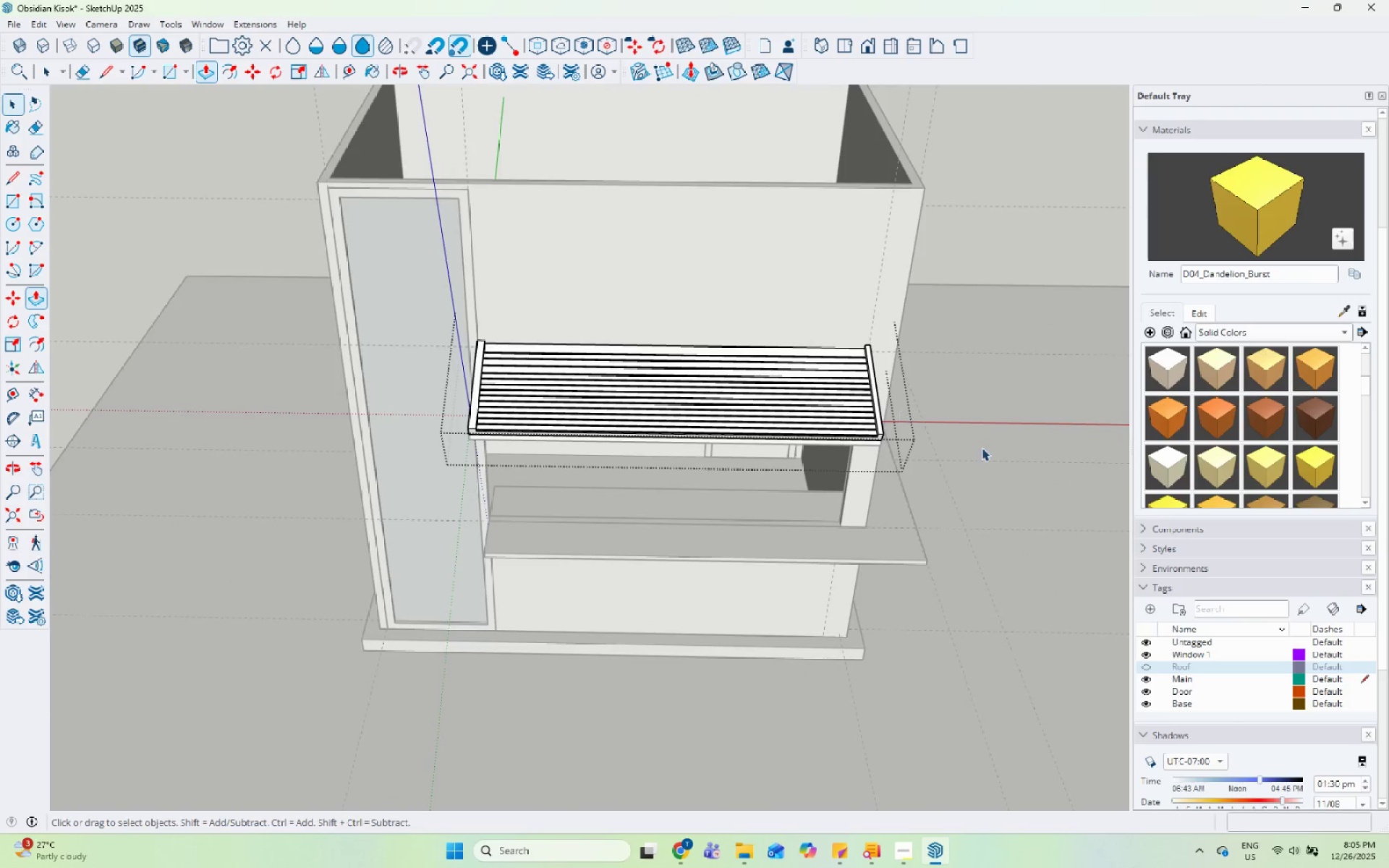 
key(Escape)
 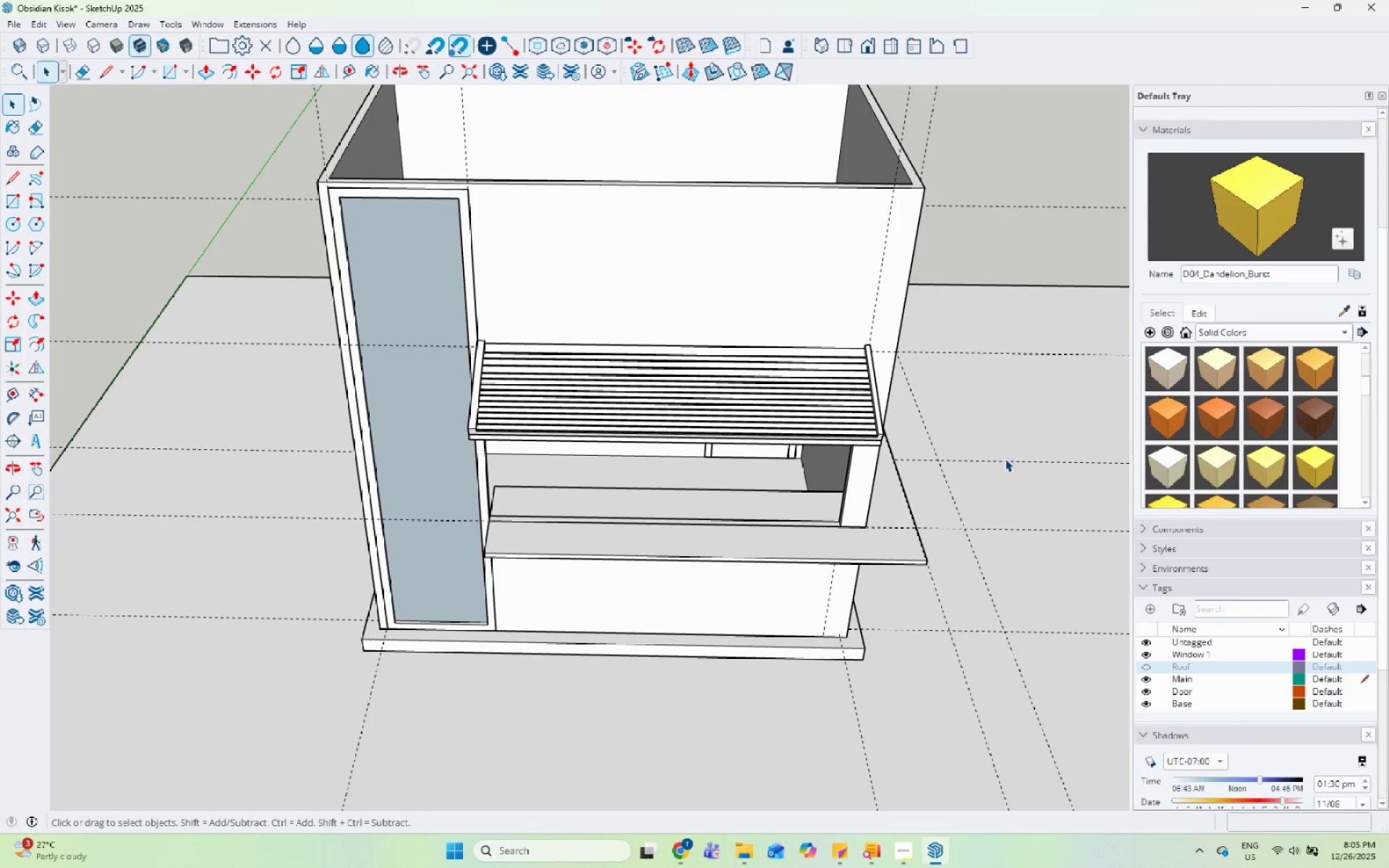 
key(Escape)
 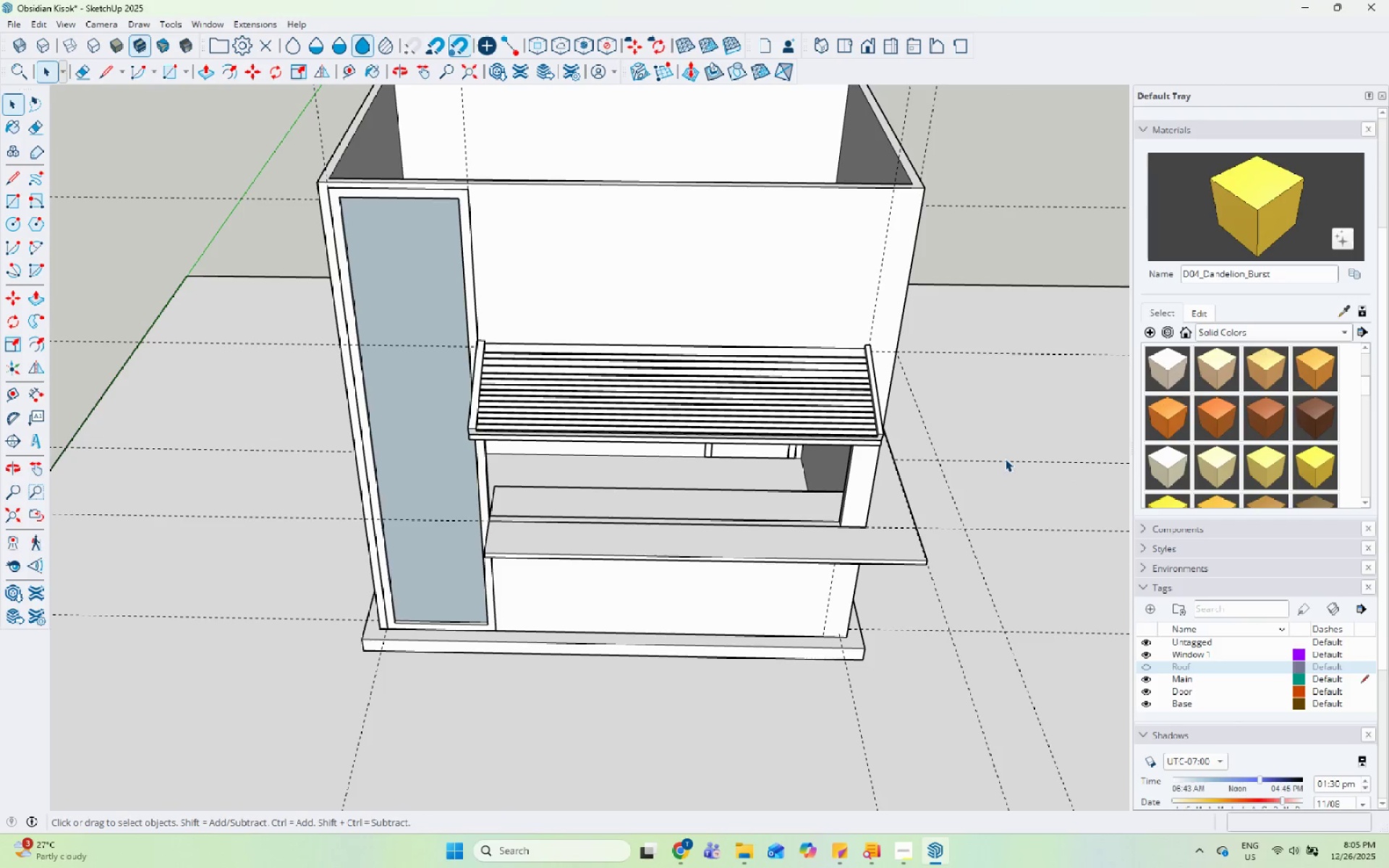 
scroll: coordinate [878, 398], scroll_direction: down, amount: 29.0
 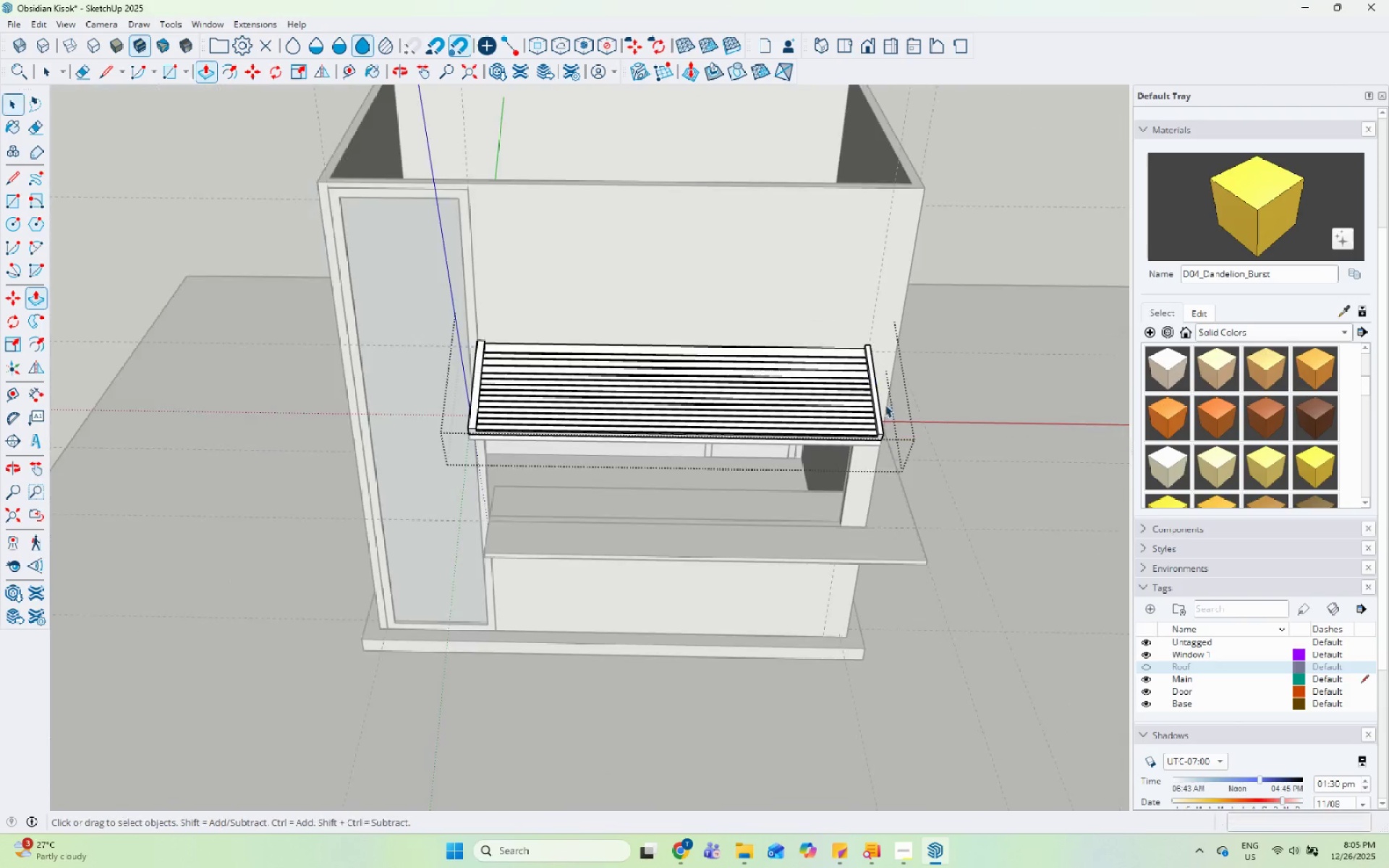 
key(Escape)
 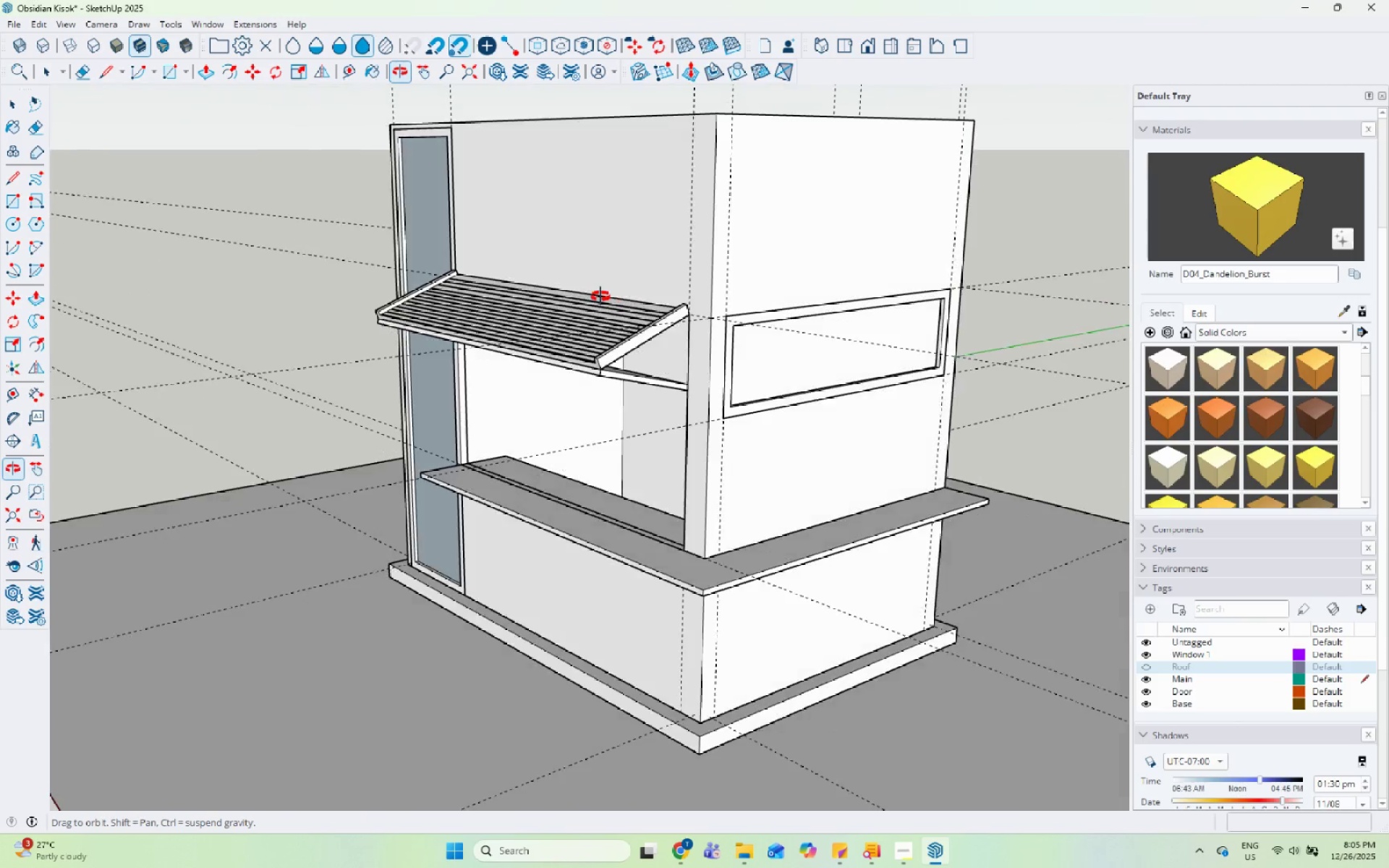 
left_click([630, 332])
 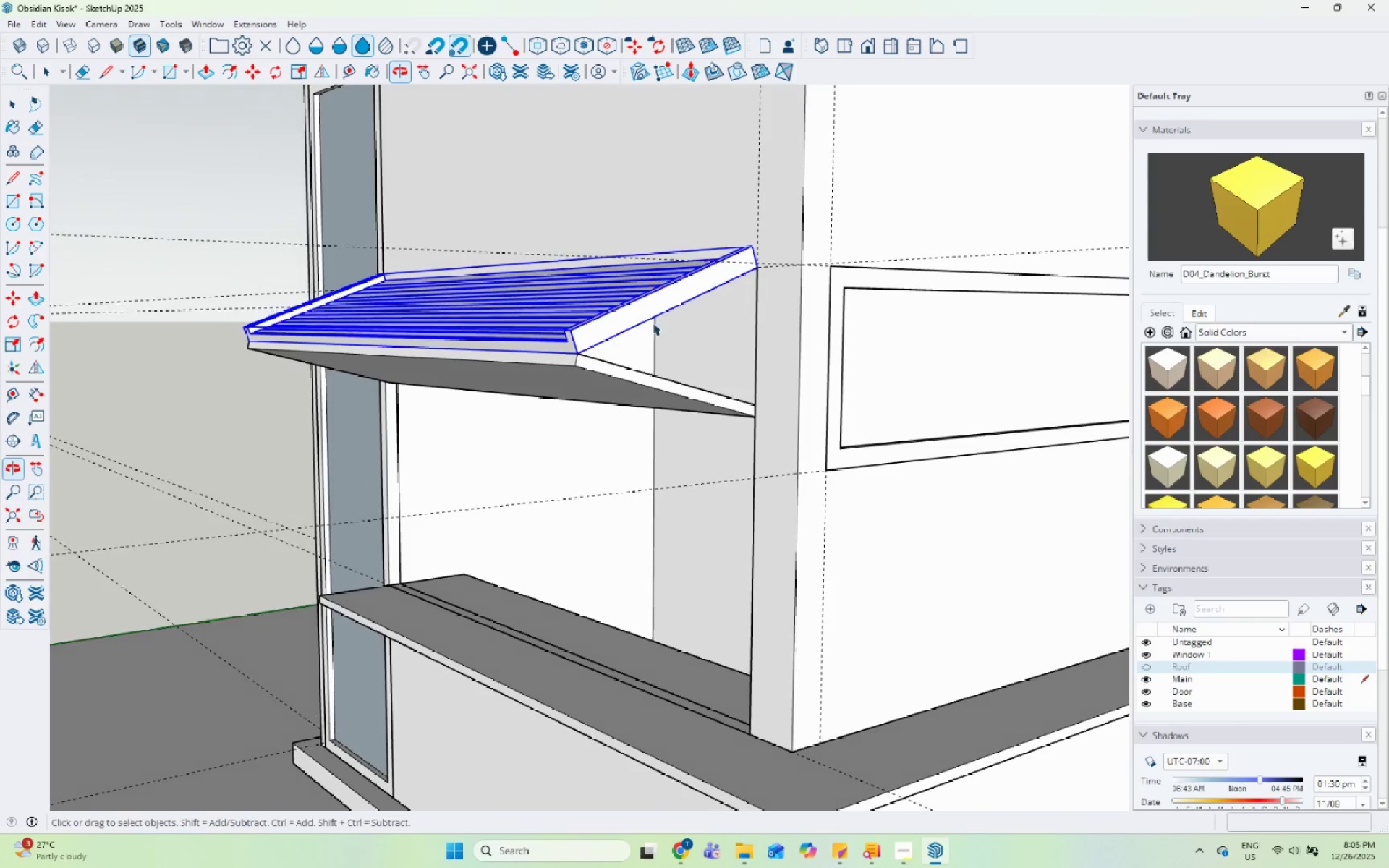 
scroll: coordinate [600, 311], scroll_direction: up, amount: 6.0
 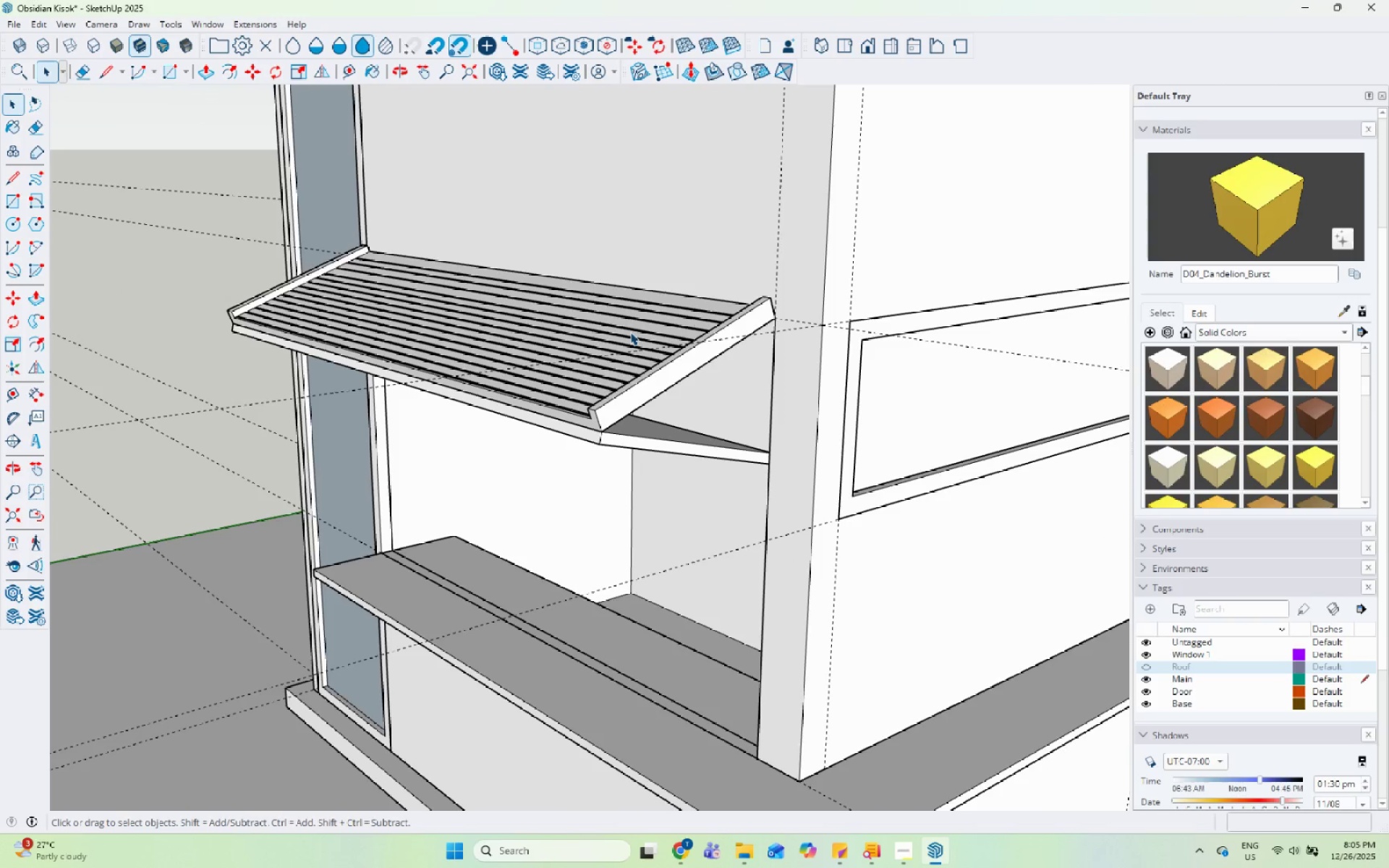 
left_click([631, 380])
 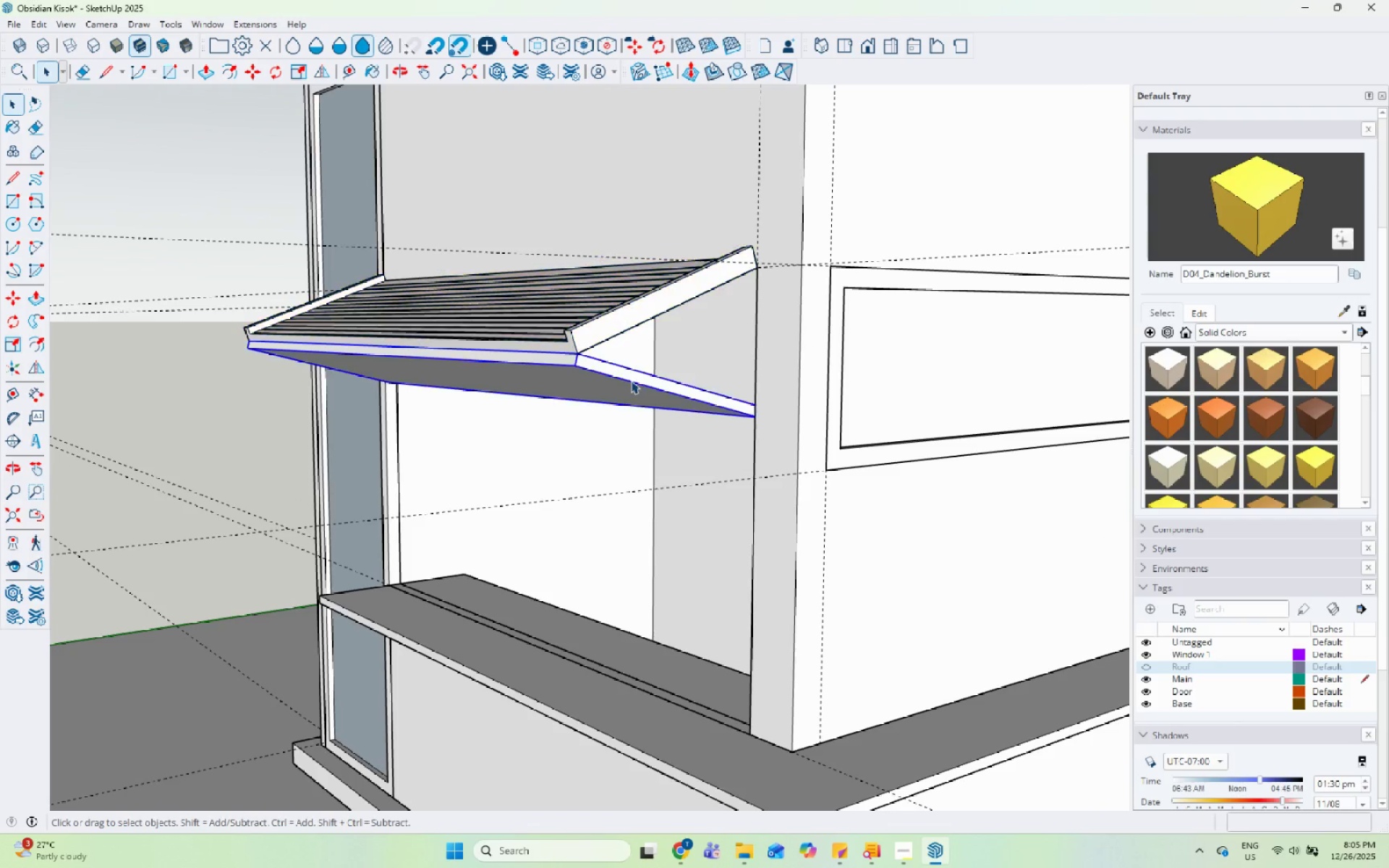 
right_click([631, 380])
 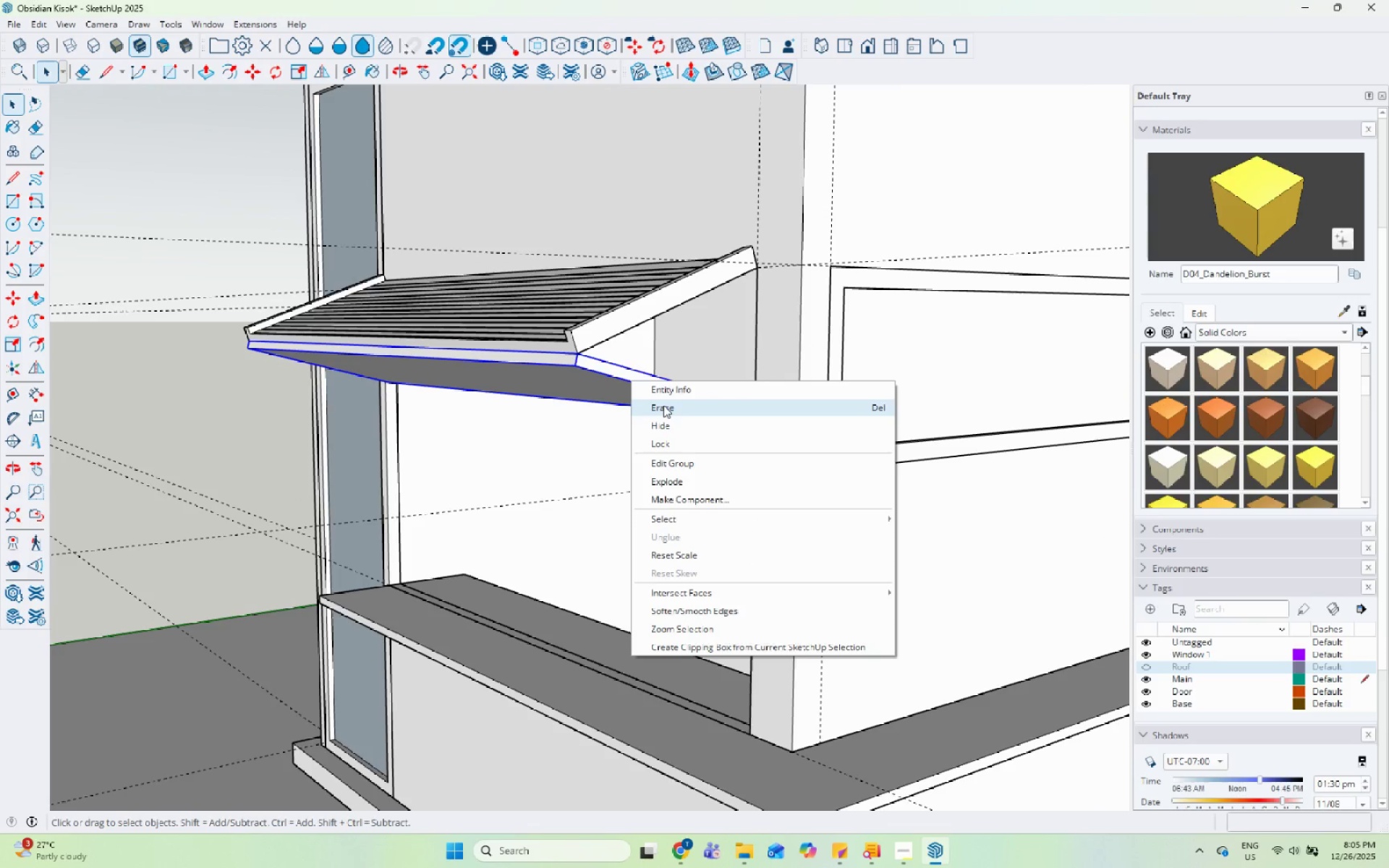 
left_click([666, 407])
 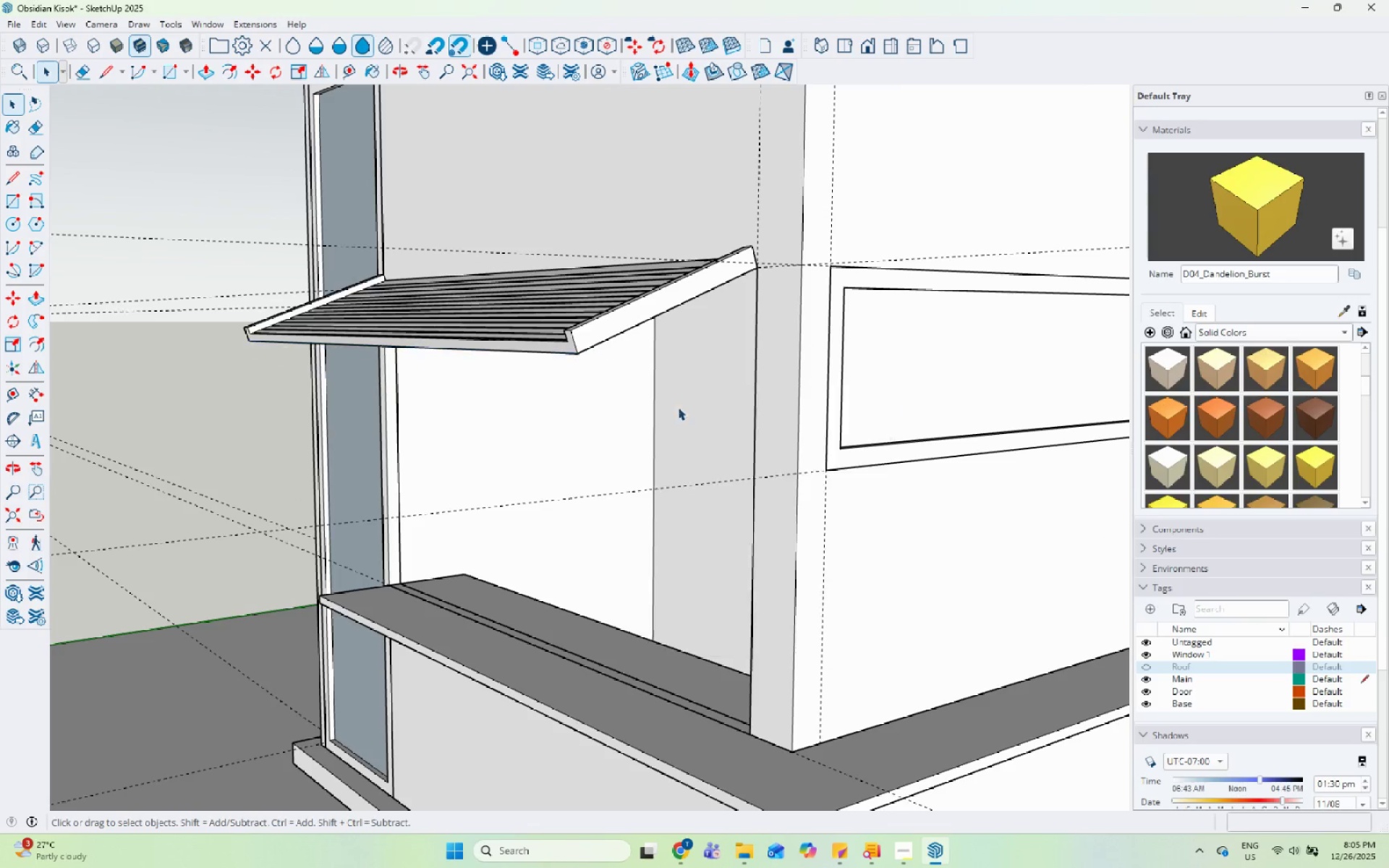 
scroll: coordinate [770, 367], scroll_direction: down, amount: 7.0
 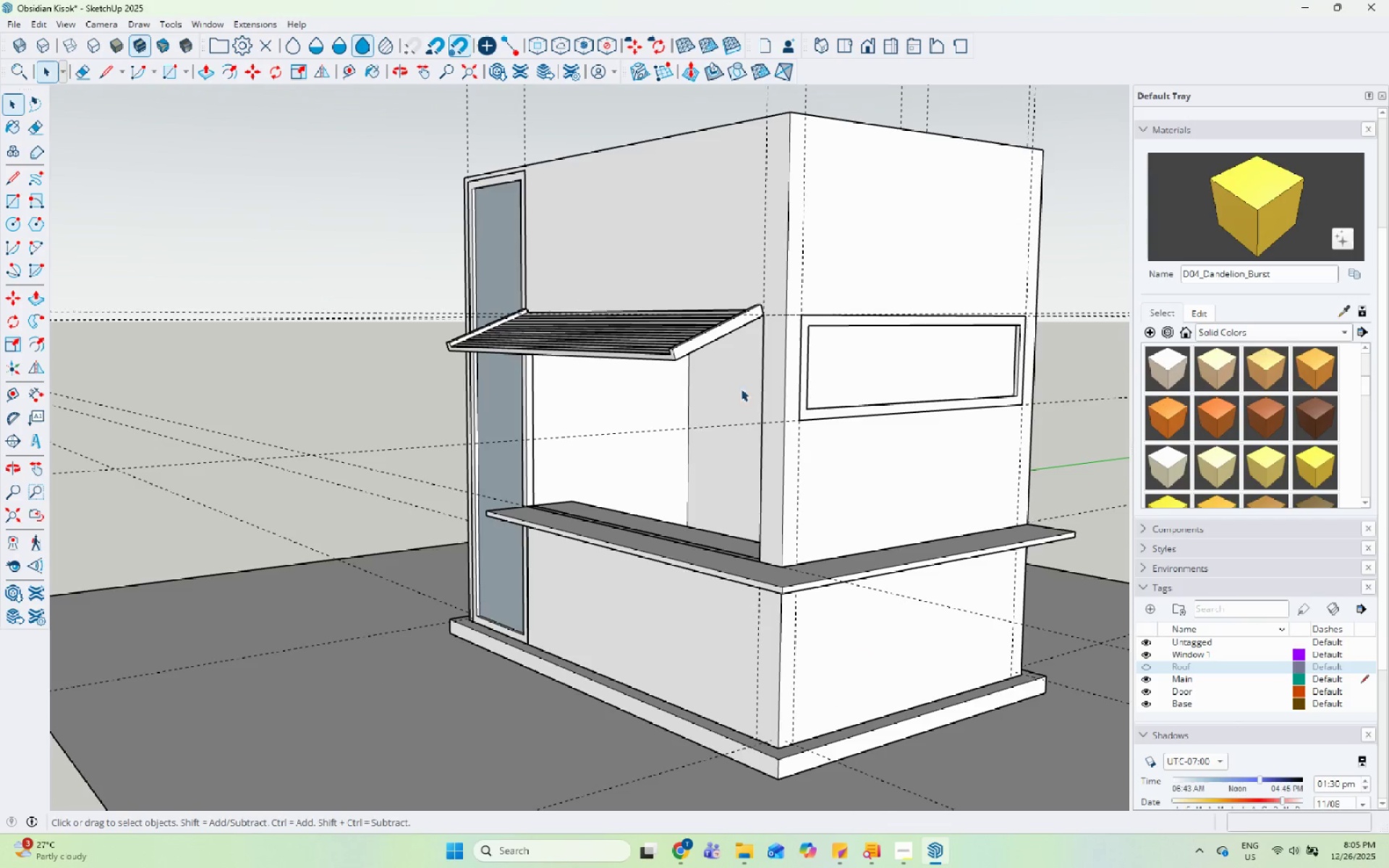 
scroll: coordinate [693, 357], scroll_direction: none, amount: 0.0
 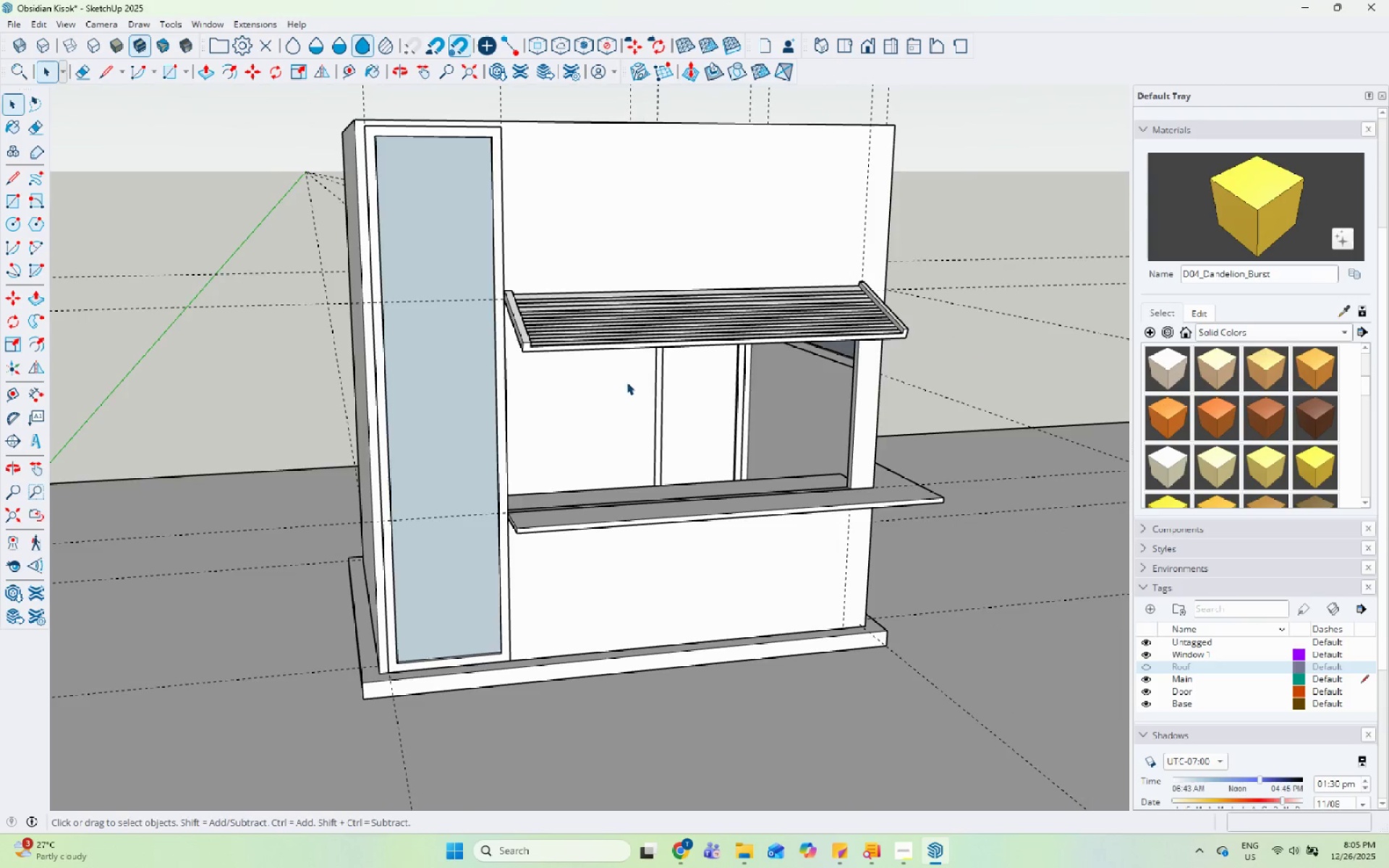 
scroll: coordinate [888, 342], scroll_direction: up, amount: 5.0
 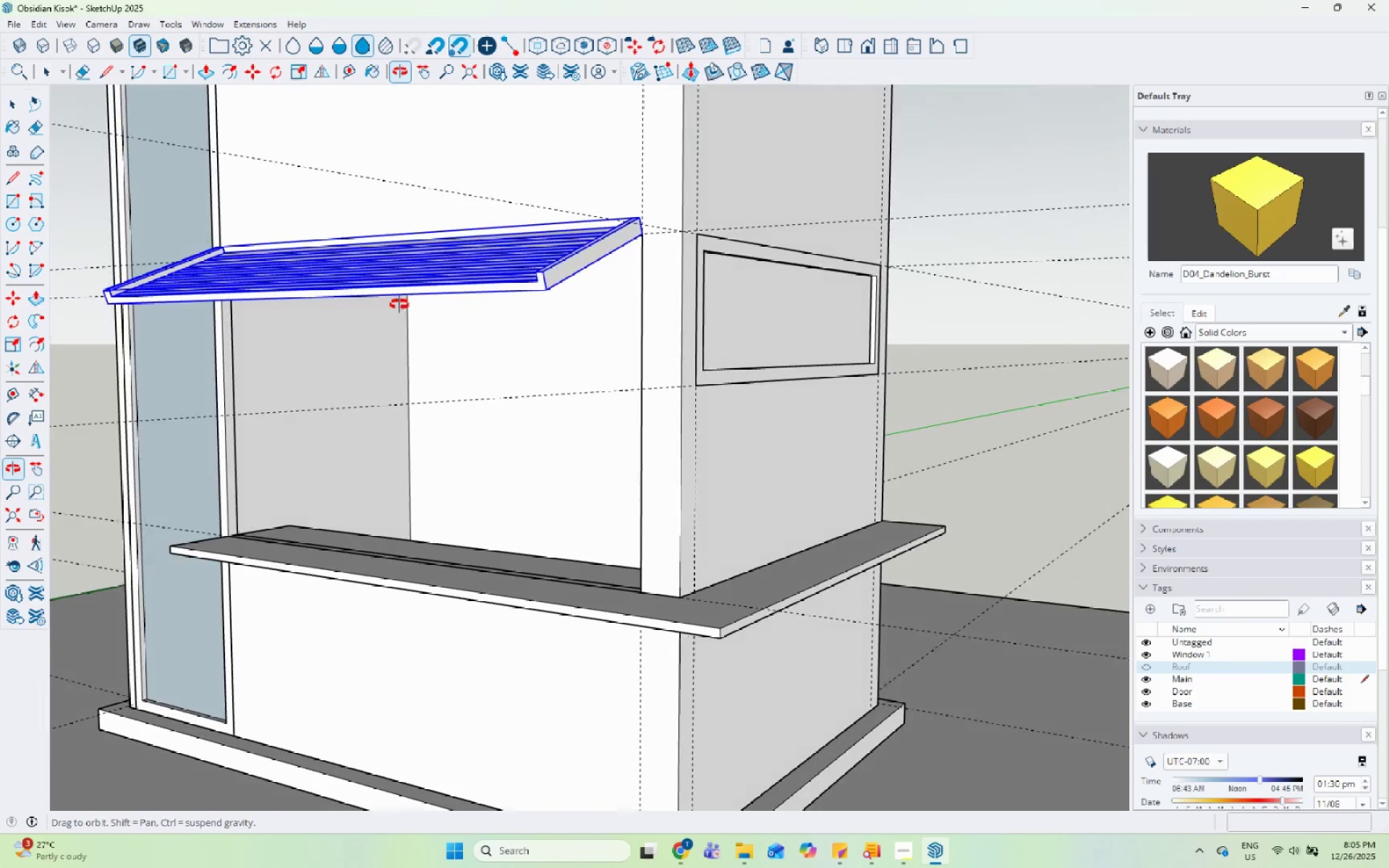 
scroll: coordinate [561, 383], scroll_direction: down, amount: 5.0
 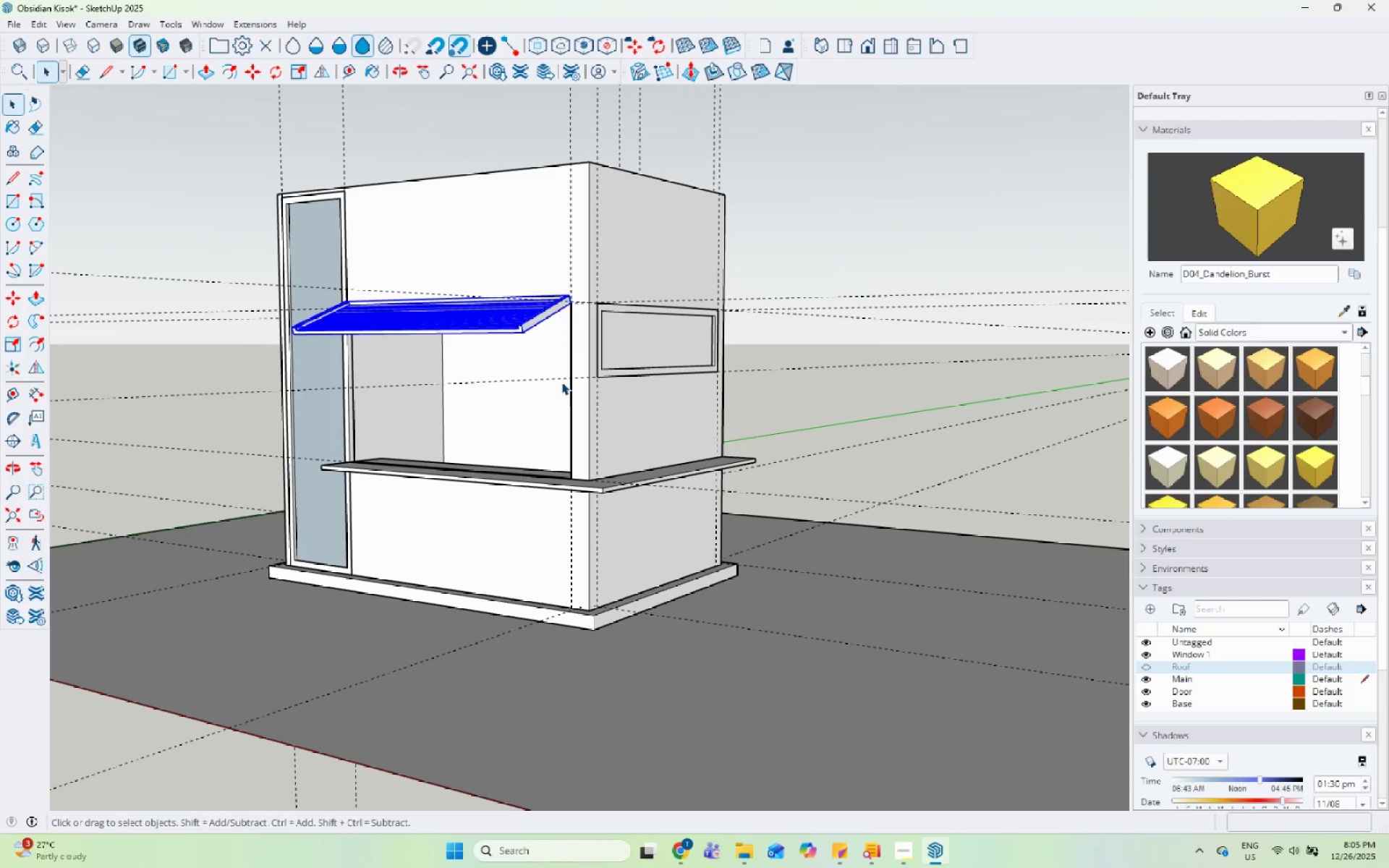 
wait(12.45)
 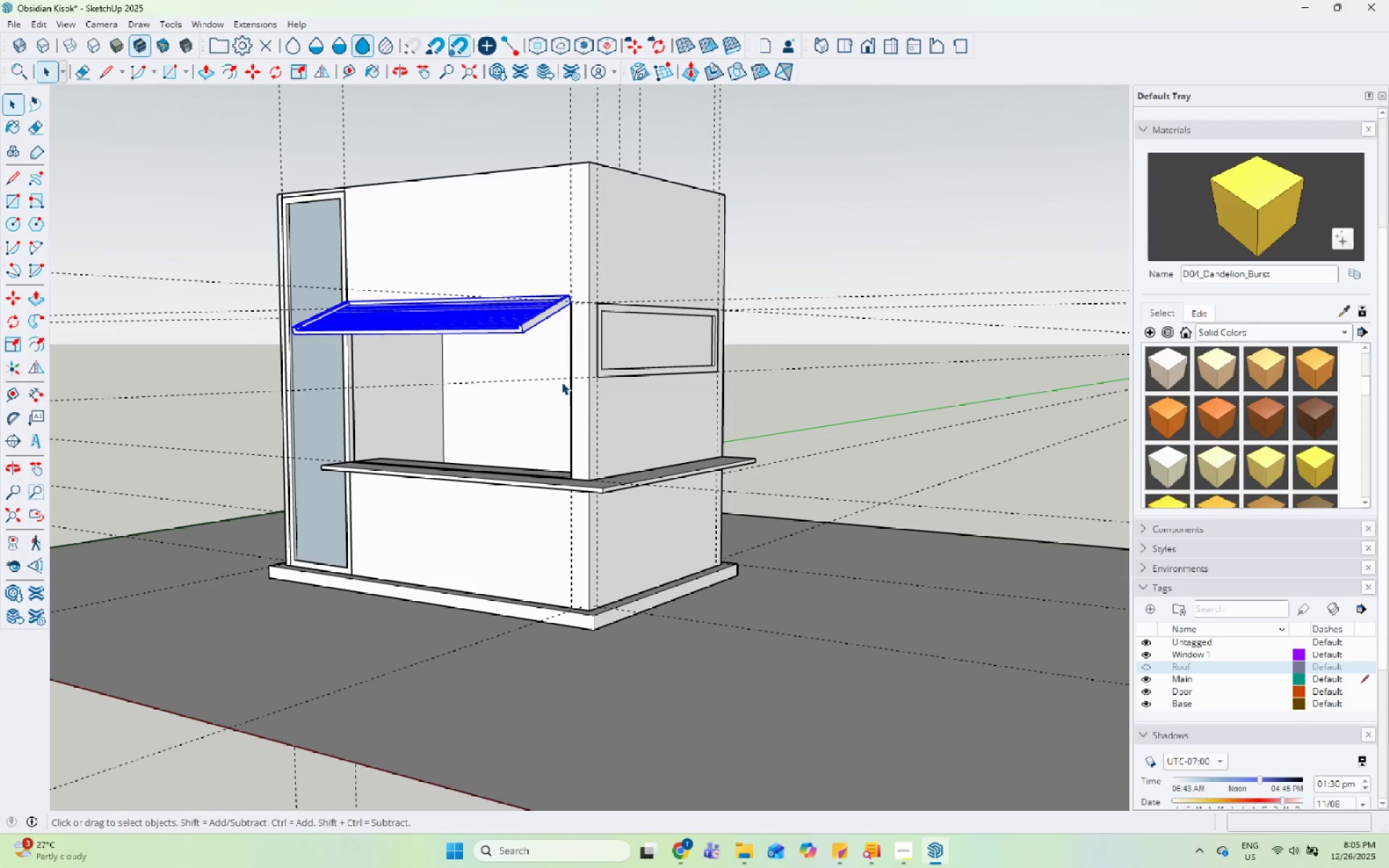 
scroll: coordinate [454, 242], scroll_direction: up, amount: 9.0
 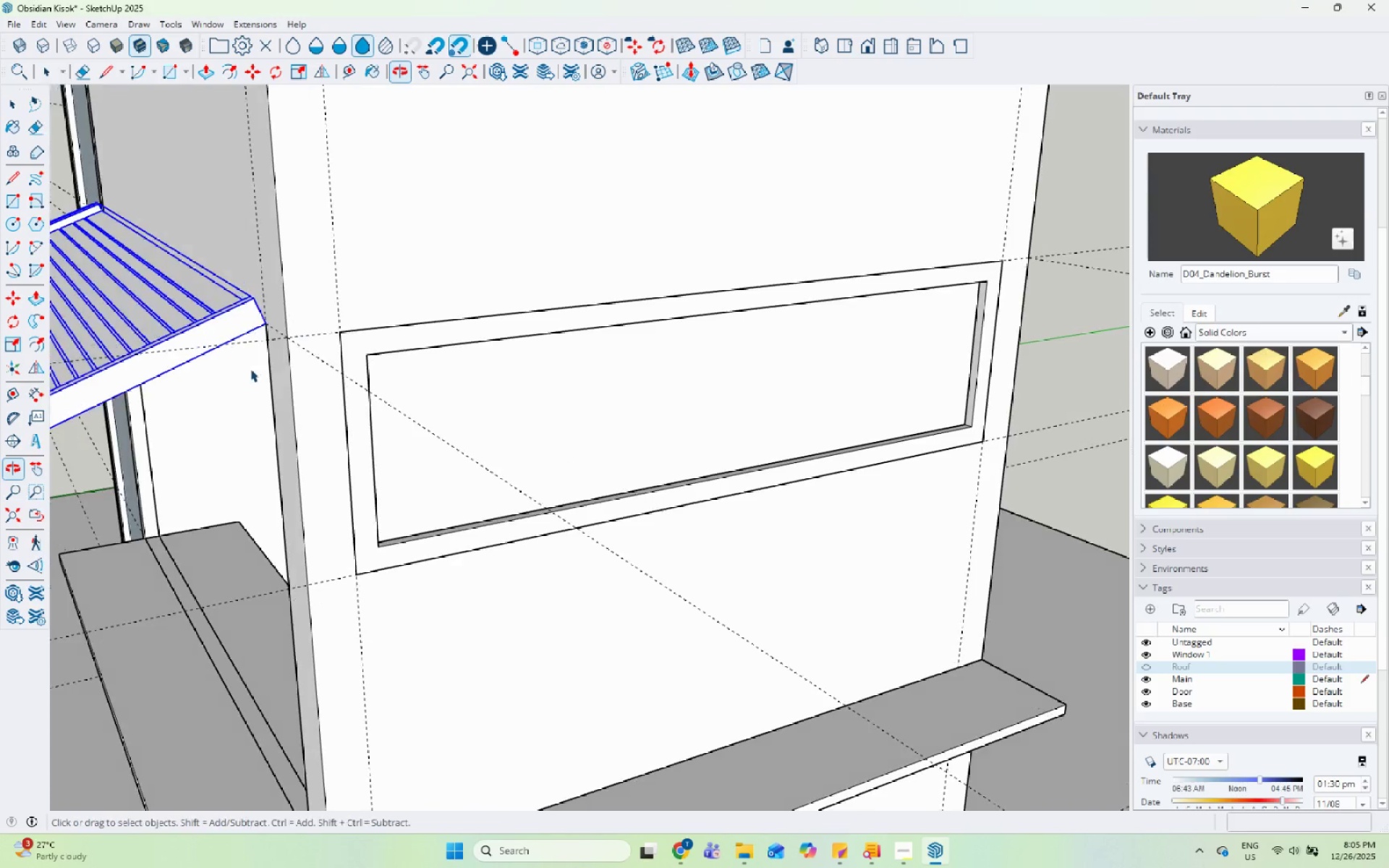 
key(M)
 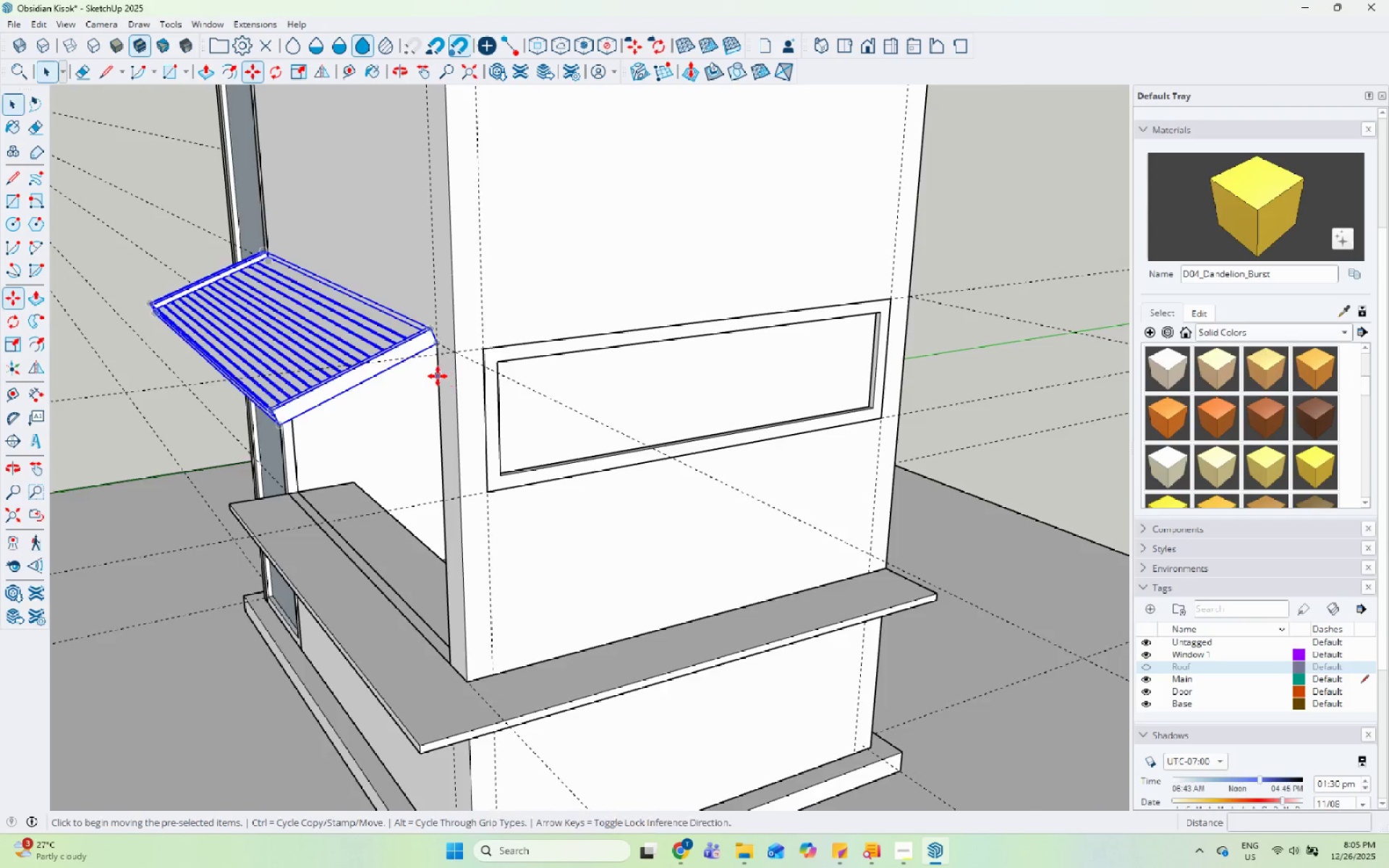 
scroll: coordinate [683, 374], scroll_direction: down, amount: 5.0
 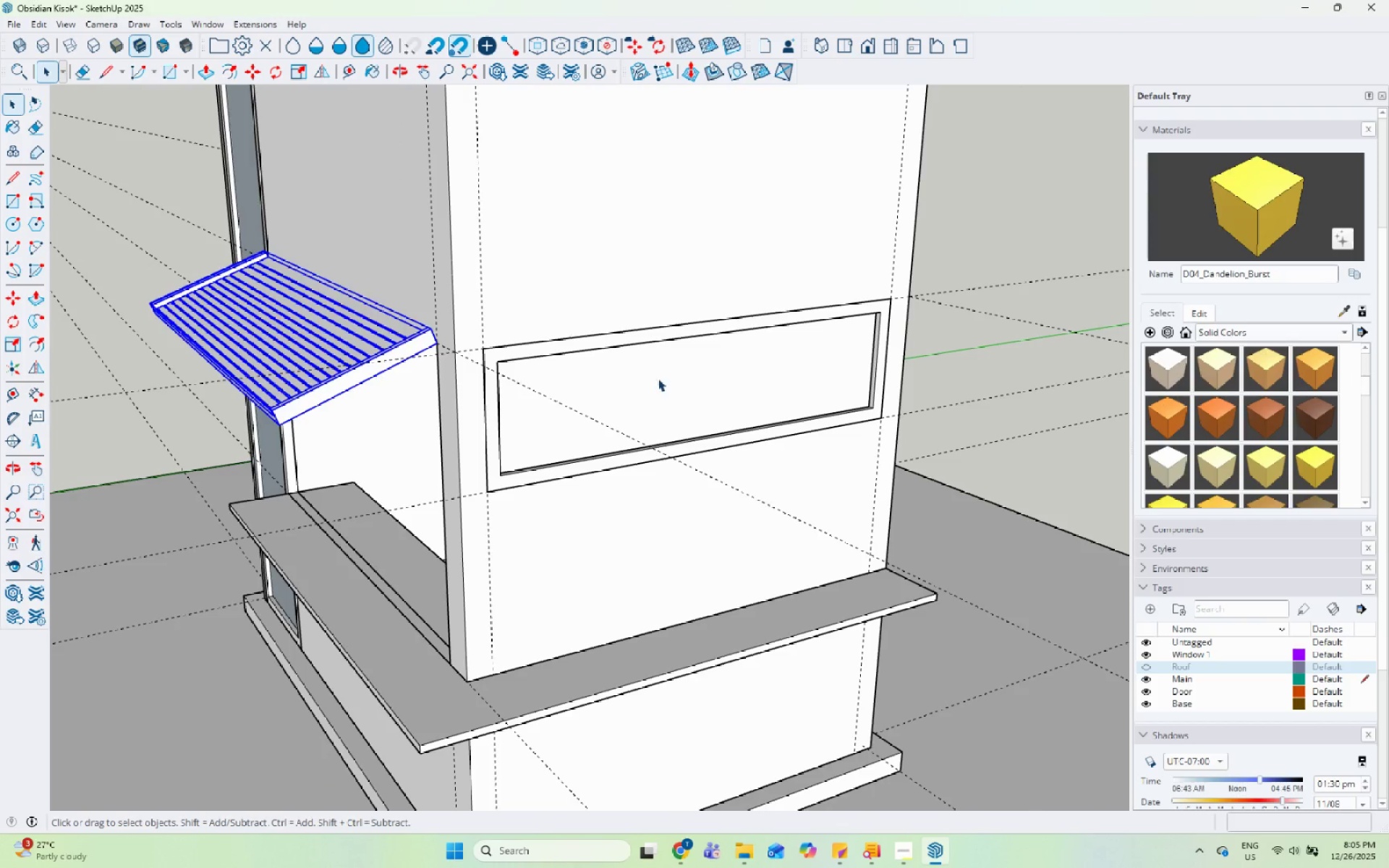 
scroll: coordinate [421, 338], scroll_direction: up, amount: 9.0
 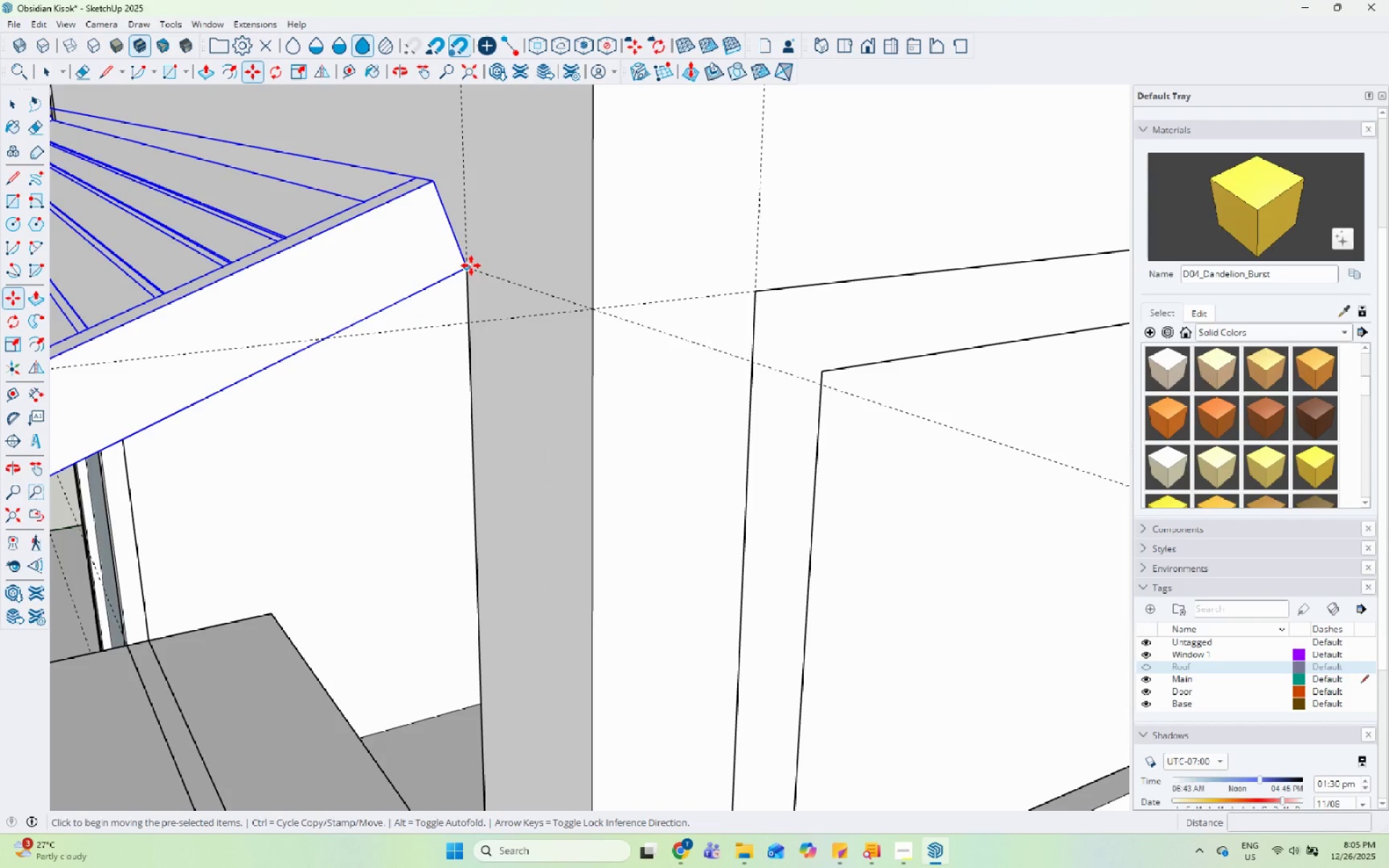 
key(Control+ControlLeft)
 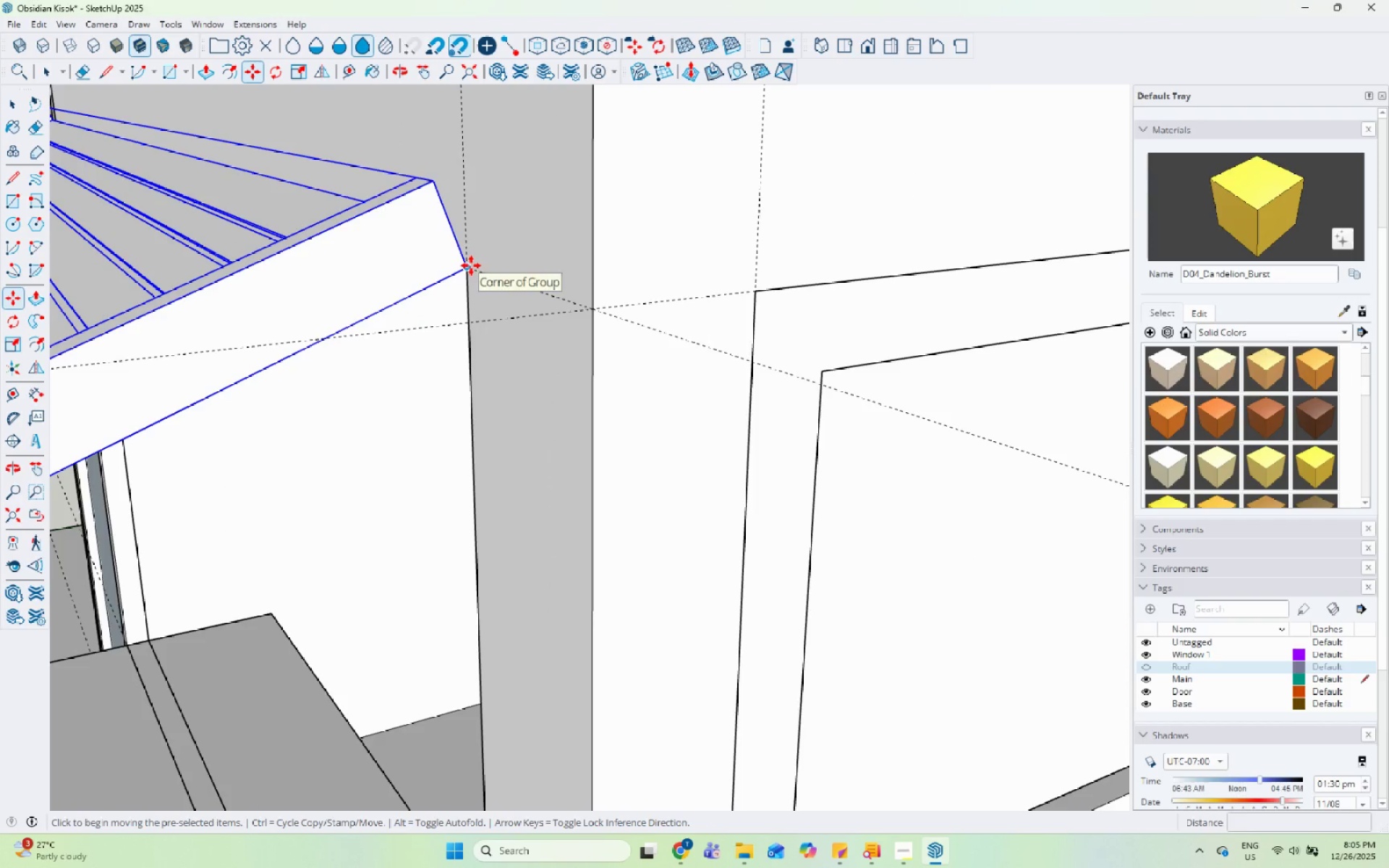 
left_click([471, 265])
 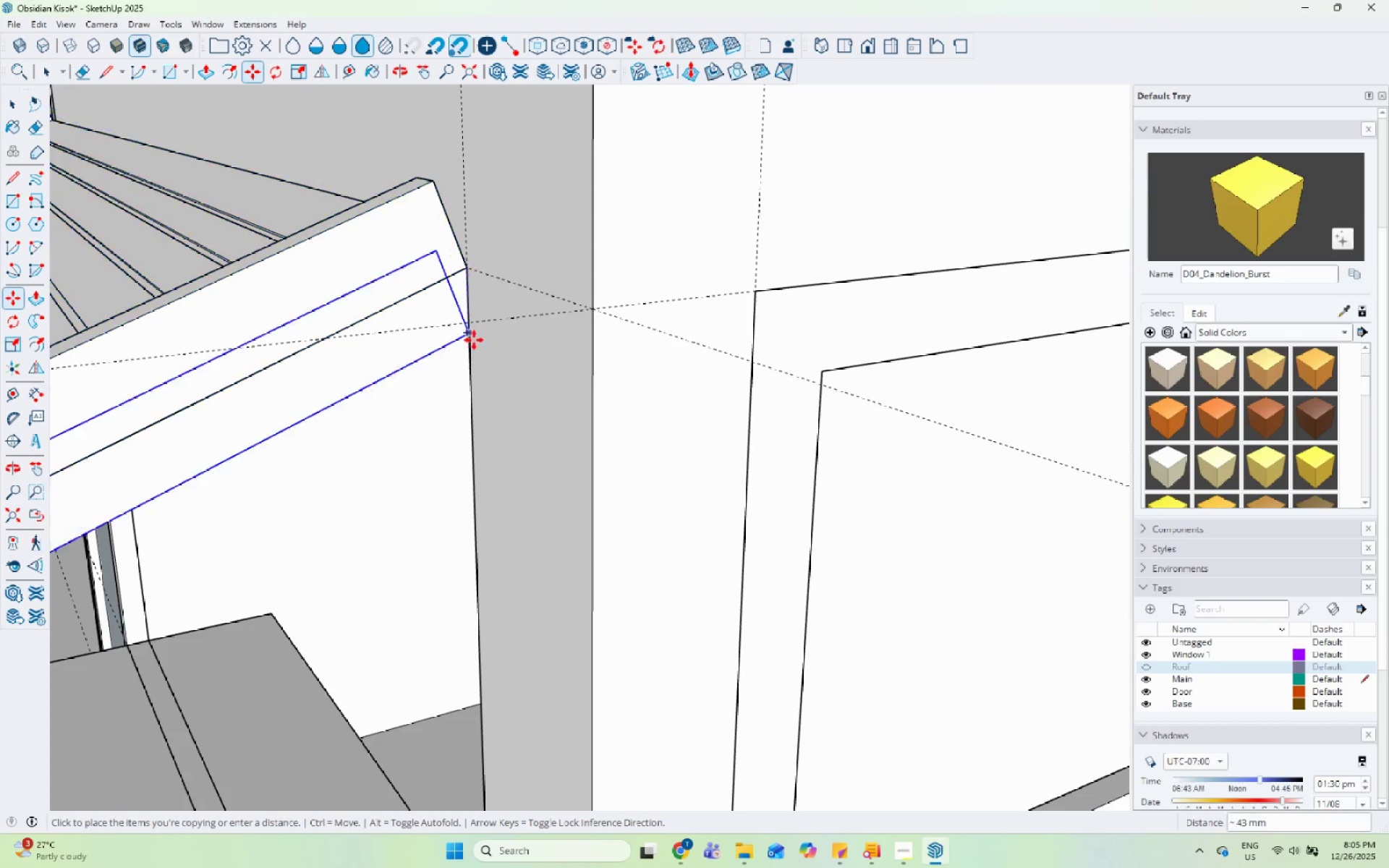 
scroll: coordinate [480, 338], scroll_direction: down, amount: 5.0
 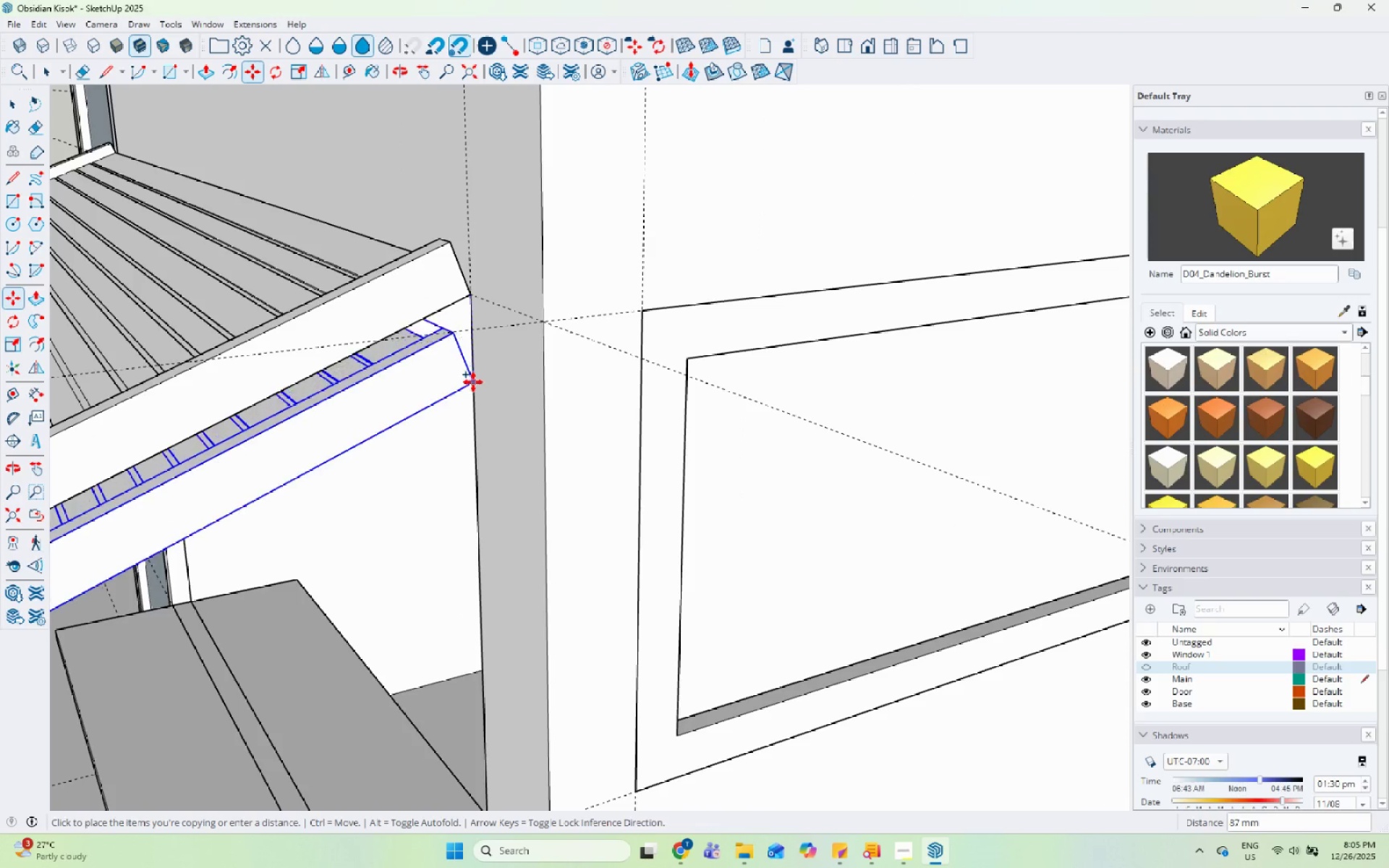 
left_click([475, 396])
 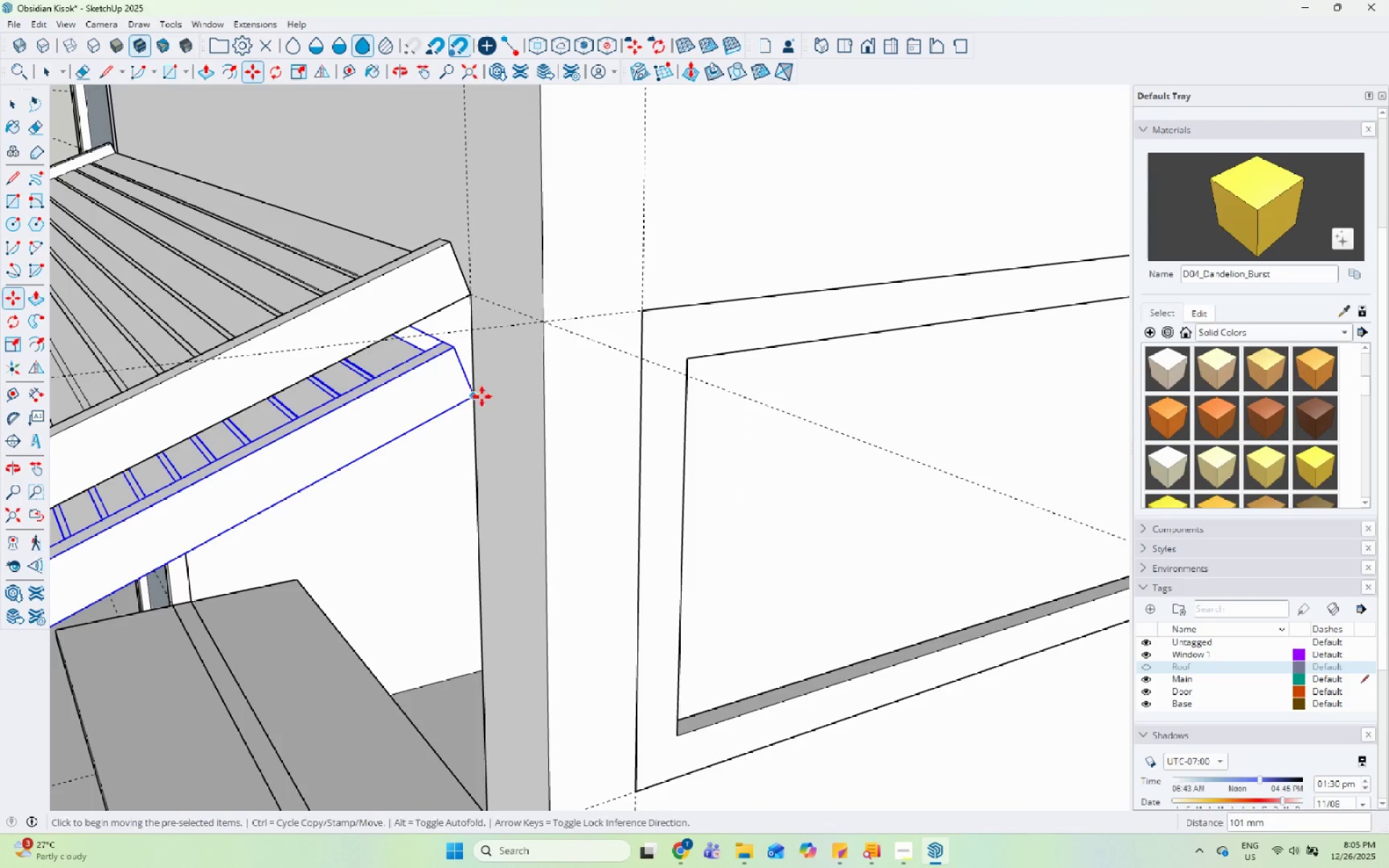 
key(Space)
 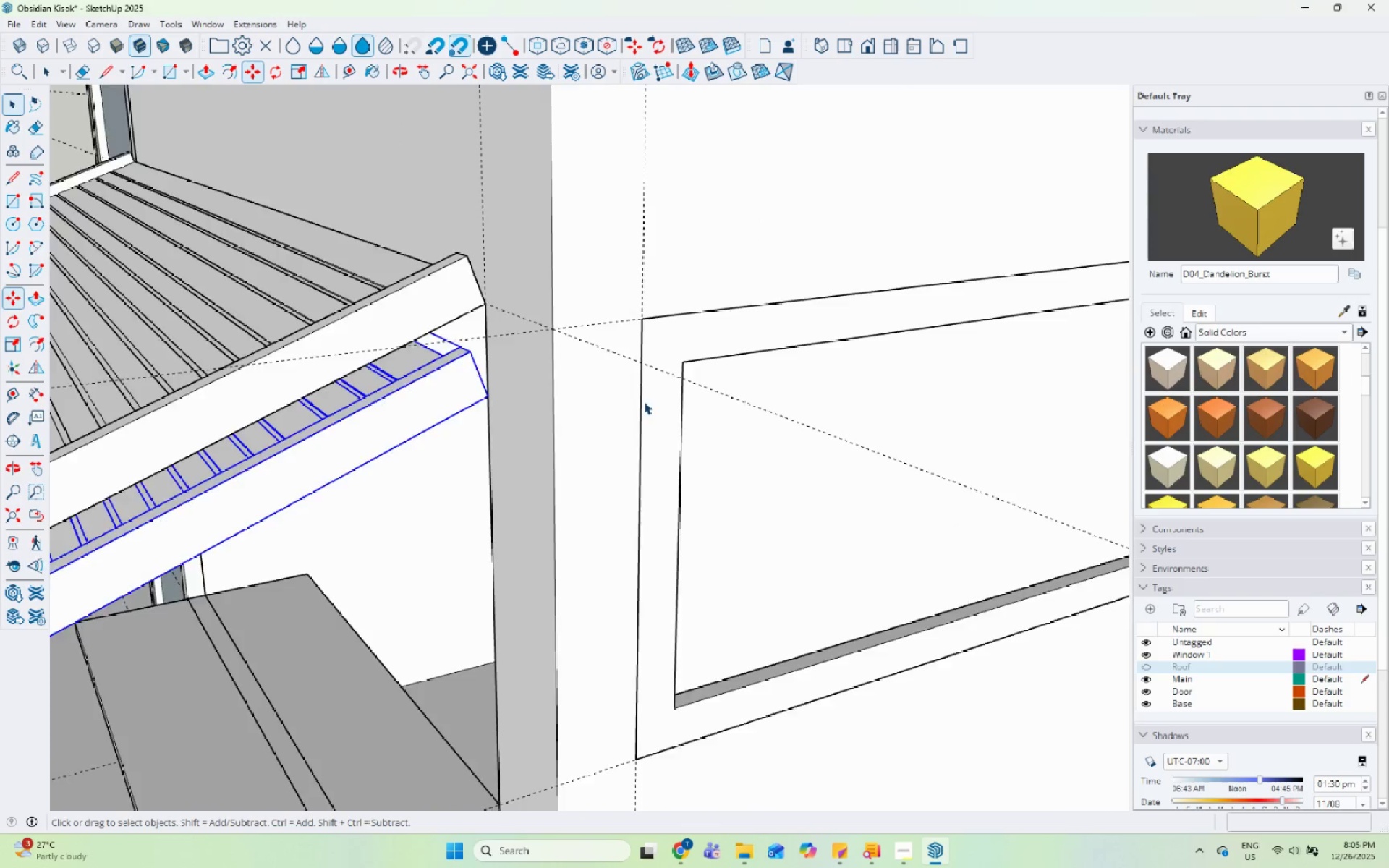 
scroll: coordinate [294, 490], scroll_direction: down, amount: 5.0
 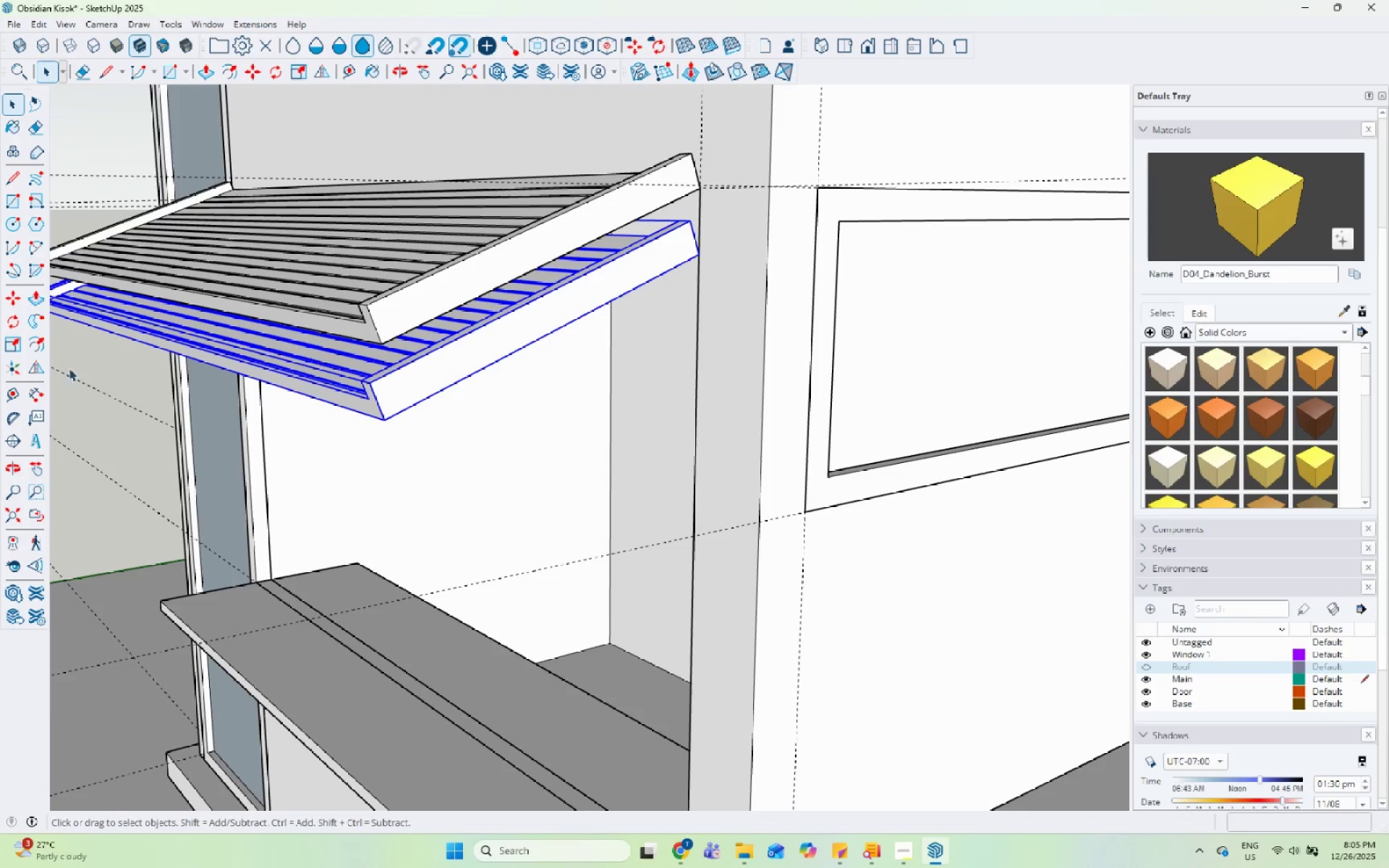 
left_click([32, 365])
 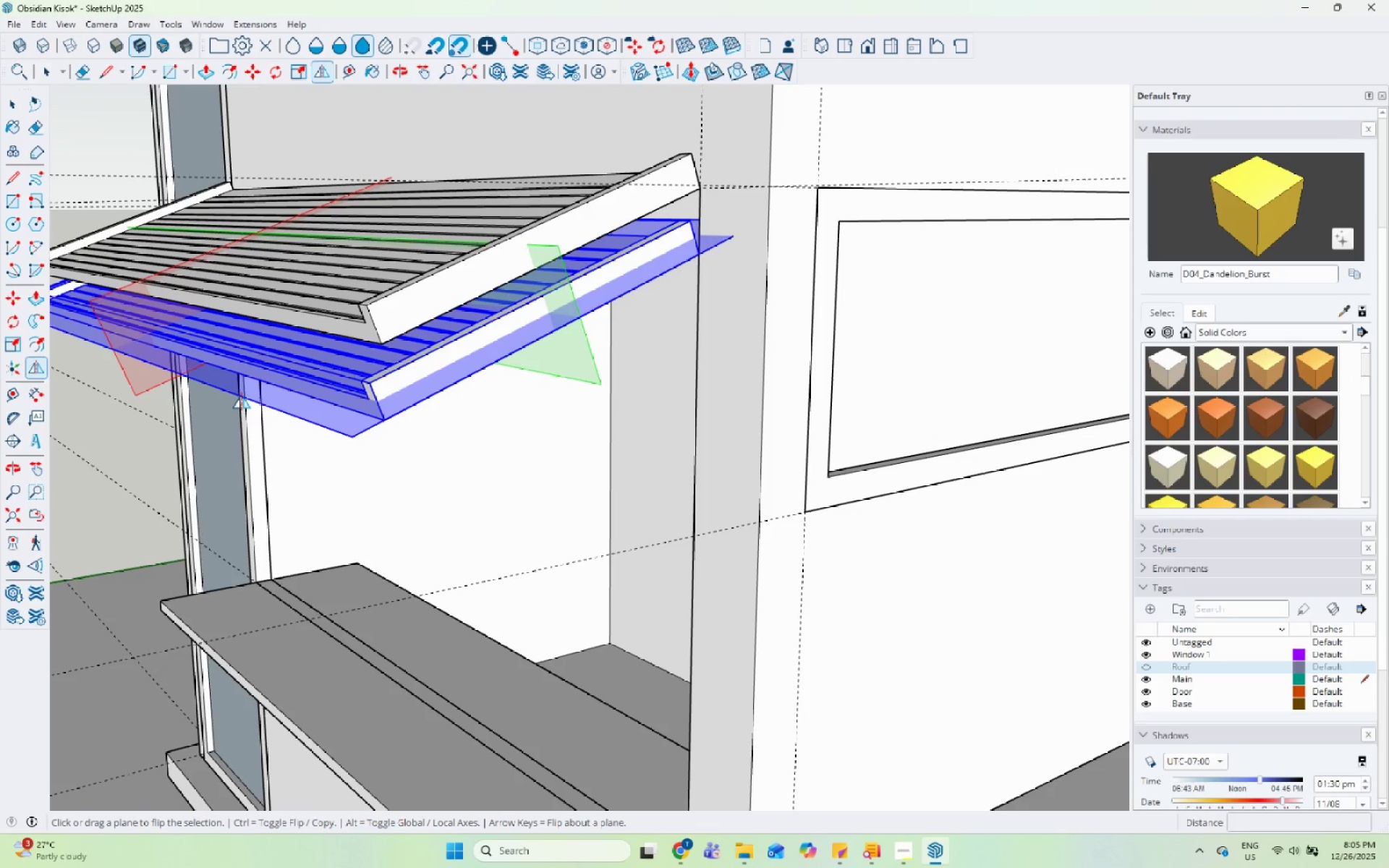 
left_click([249, 395])
 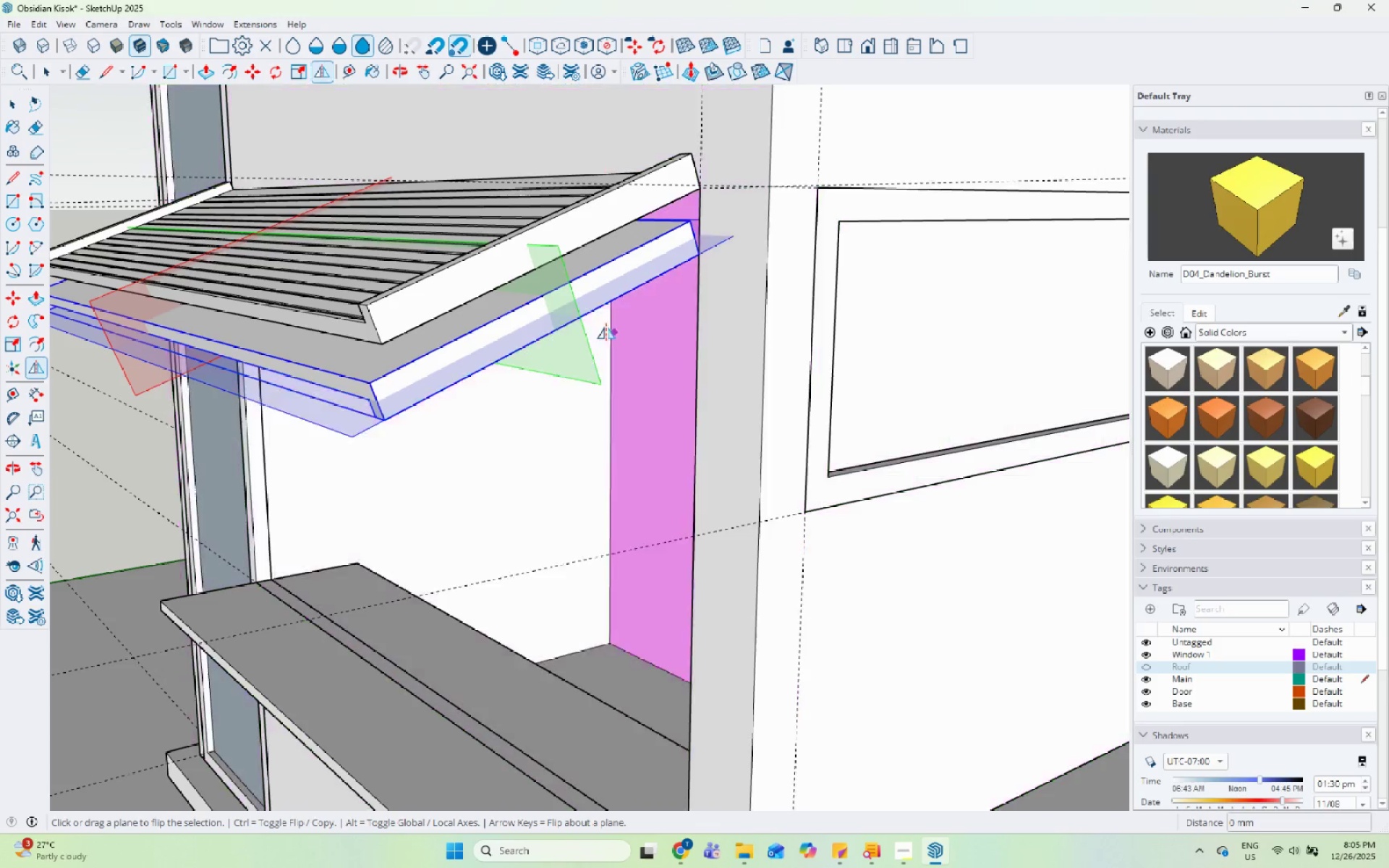 
left_click([574, 289])
 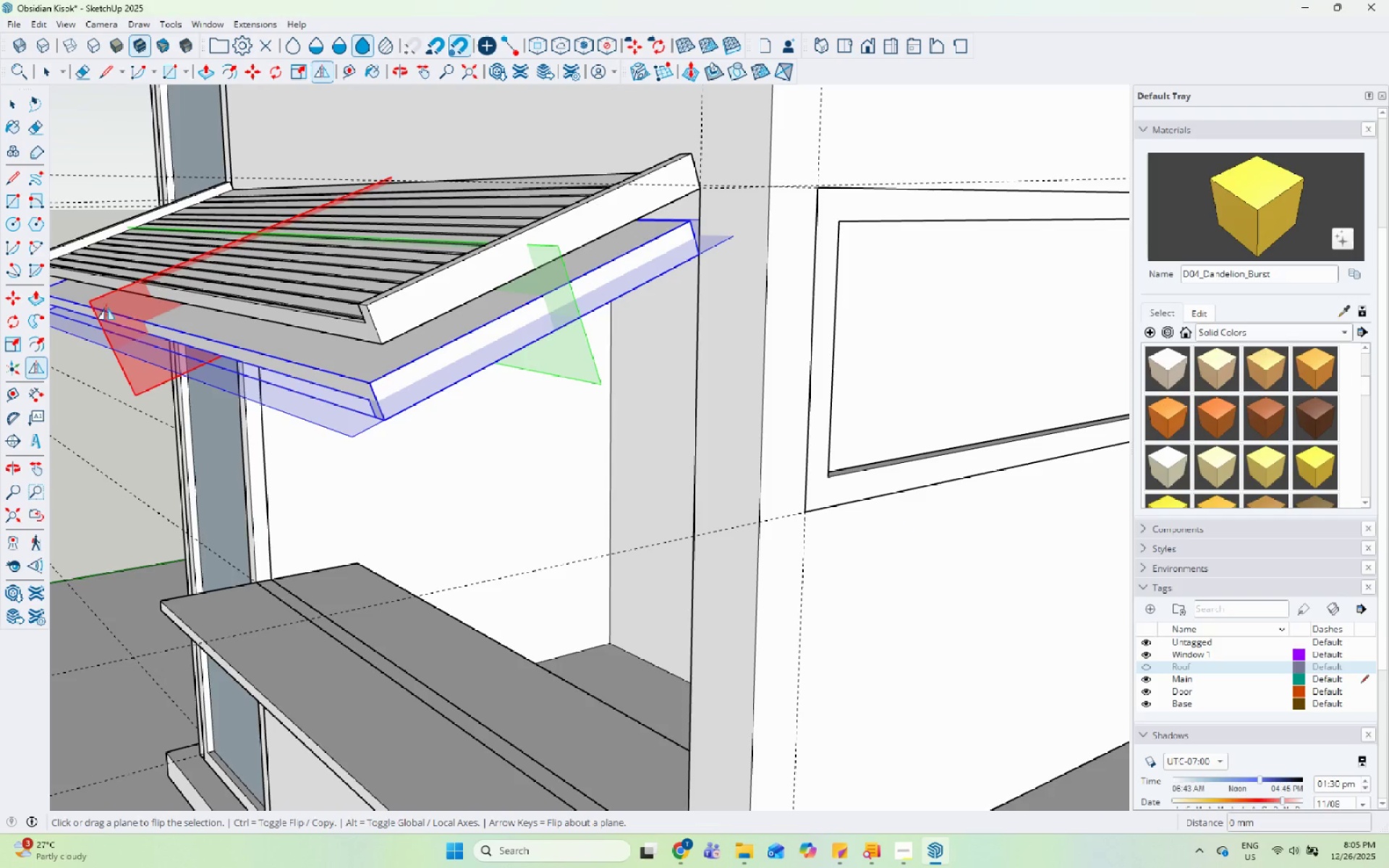 
left_click([106, 307])
 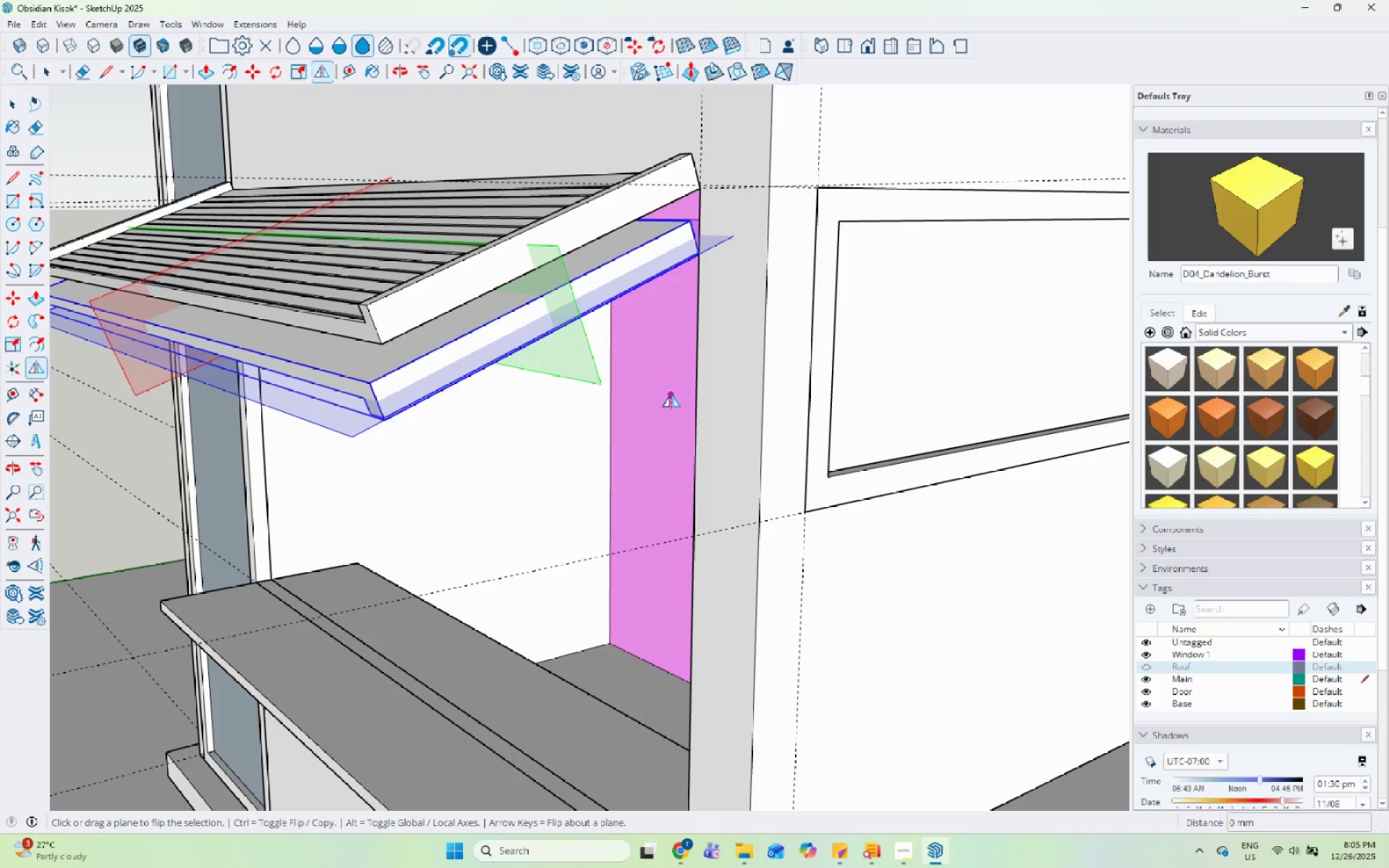 
key(Space)
 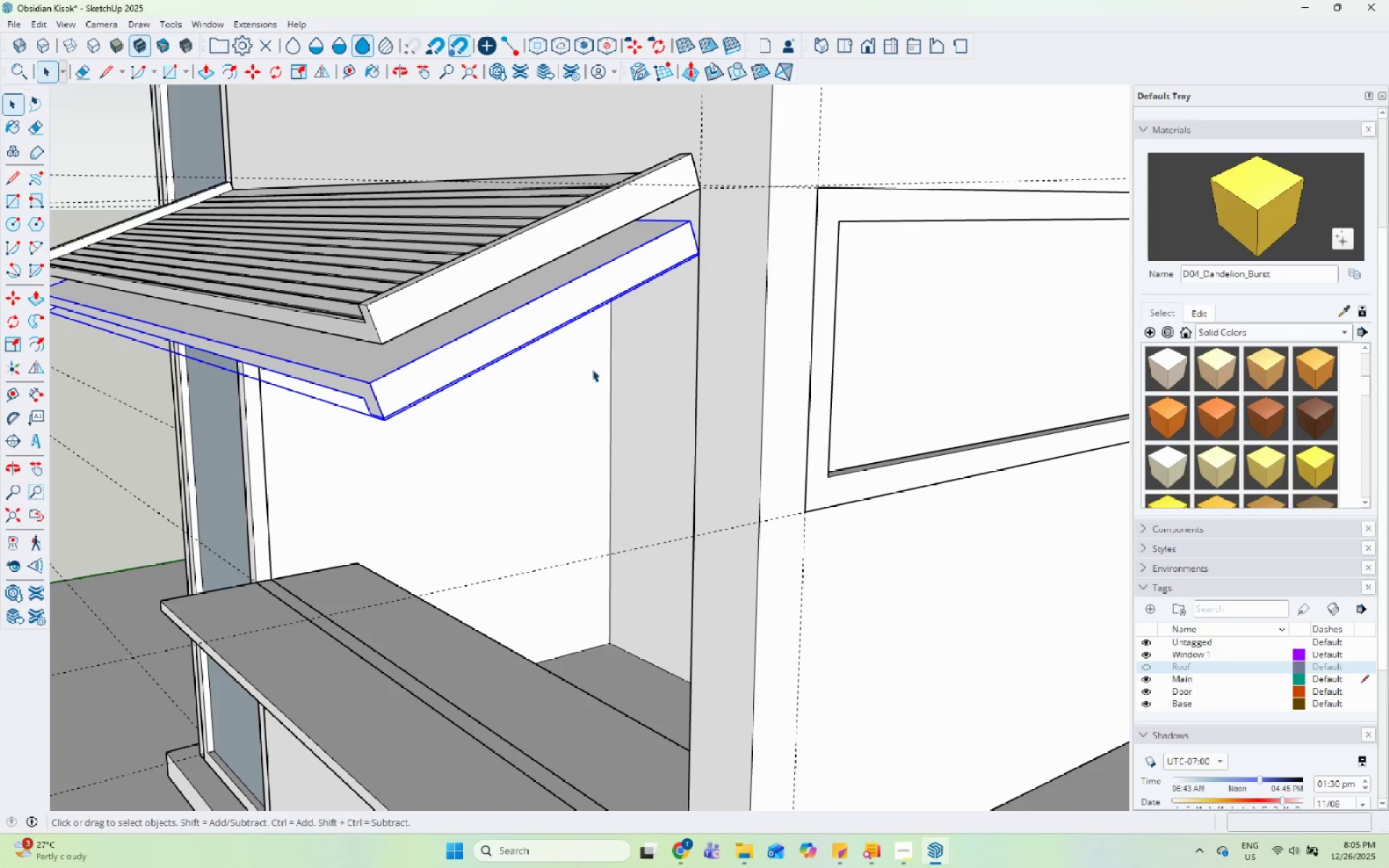 
key(Escape)
 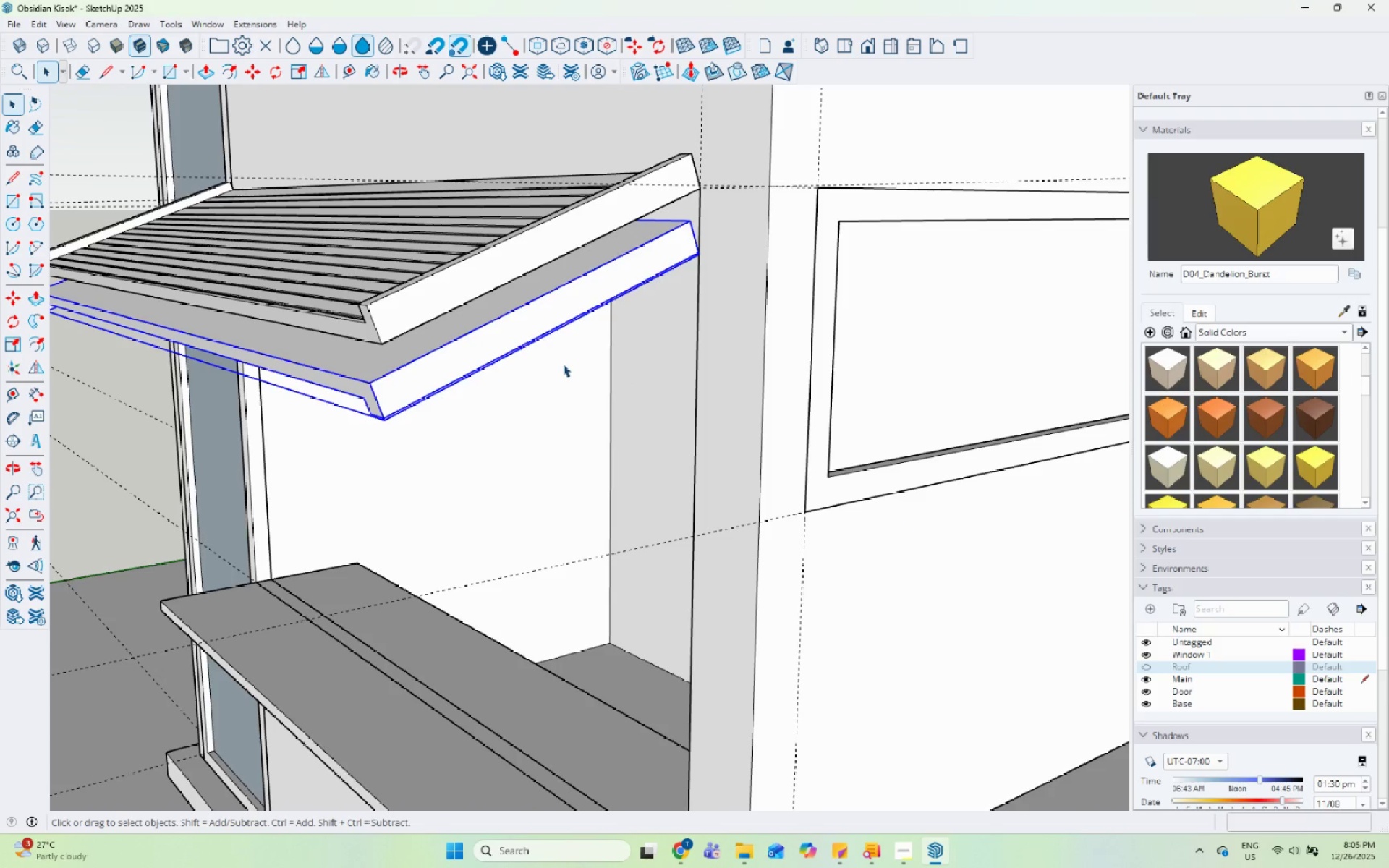 
key(Escape)
 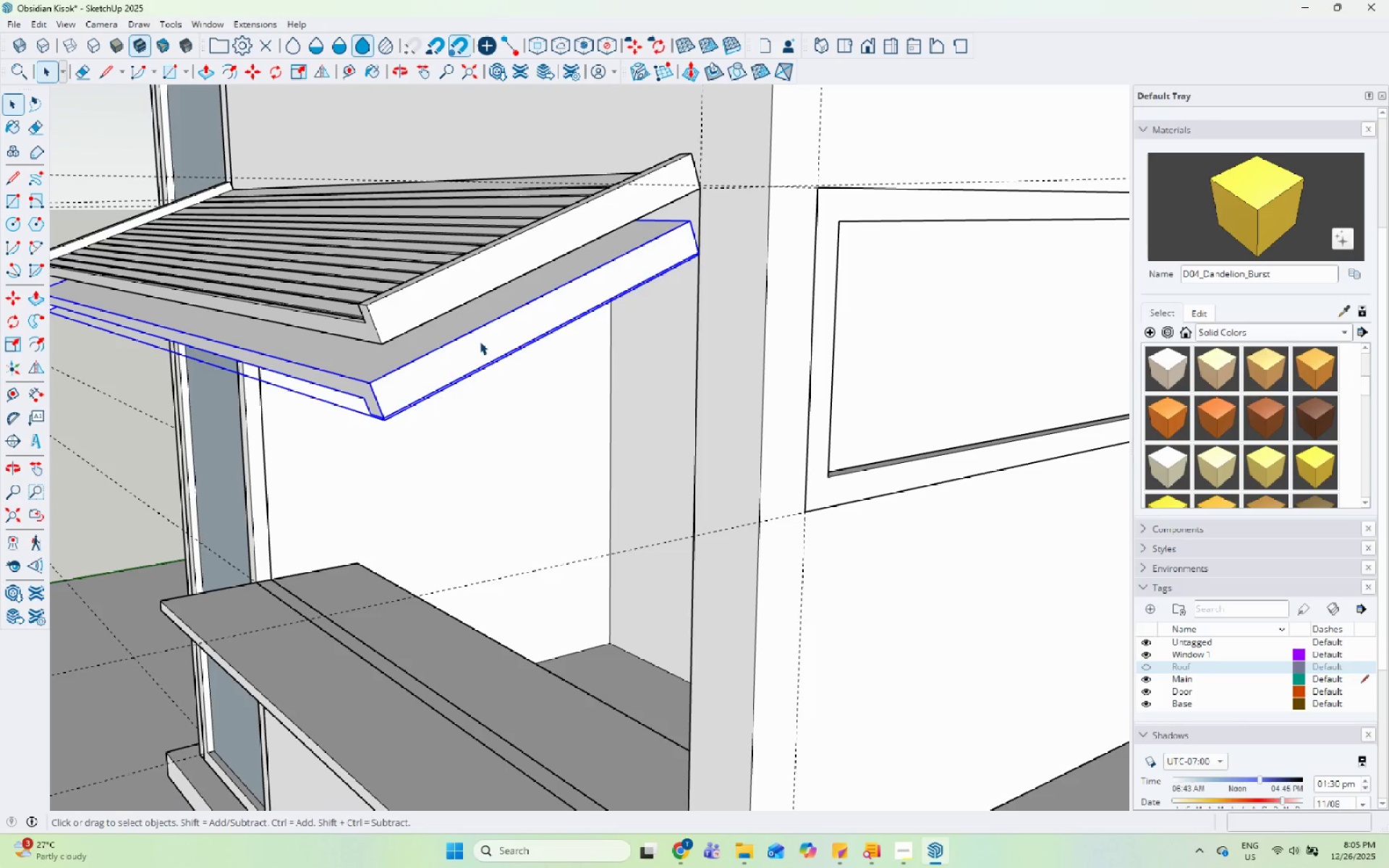 
left_click([480, 341])
 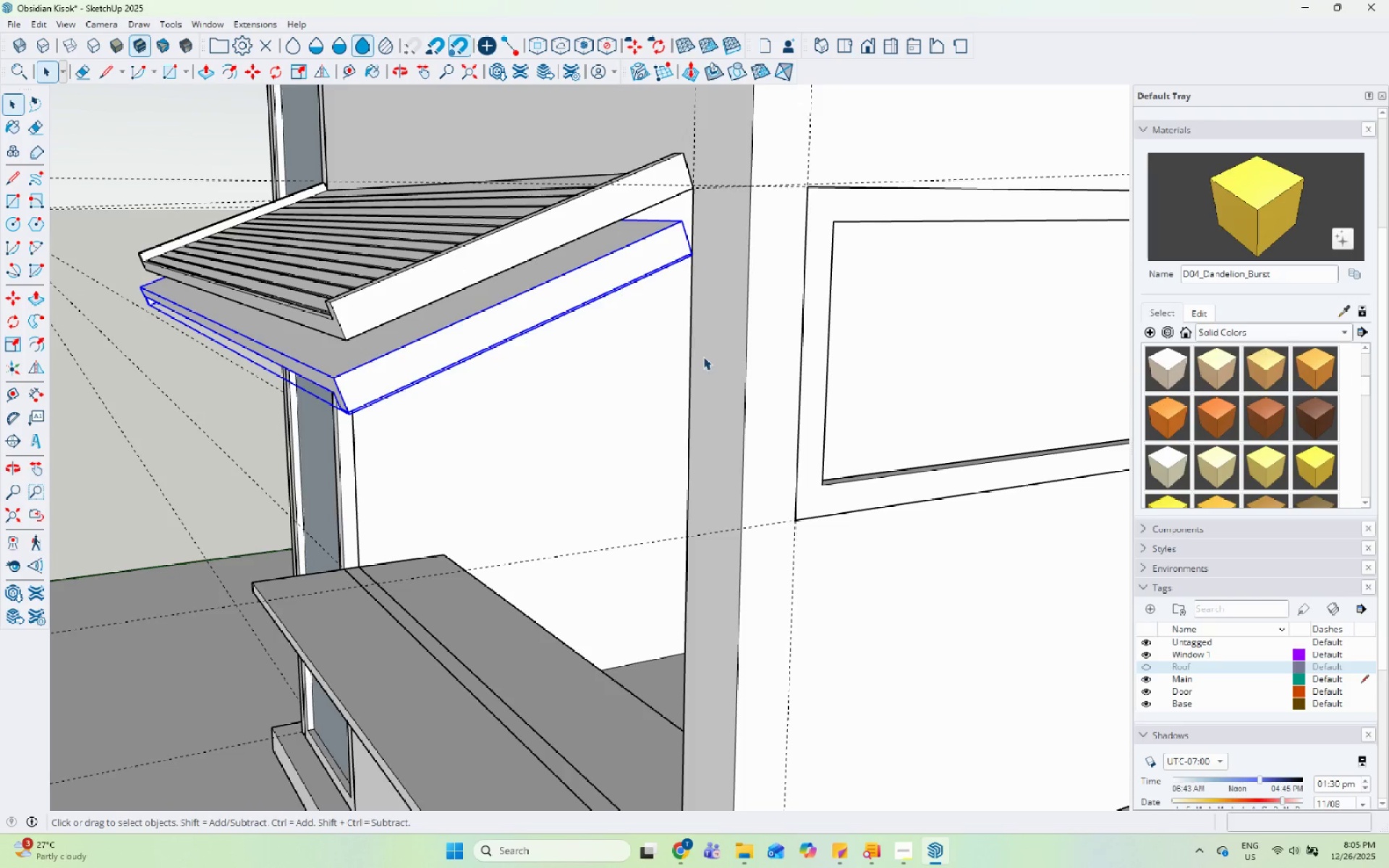 
scroll: coordinate [504, 370], scroll_direction: up, amount: 1.0
 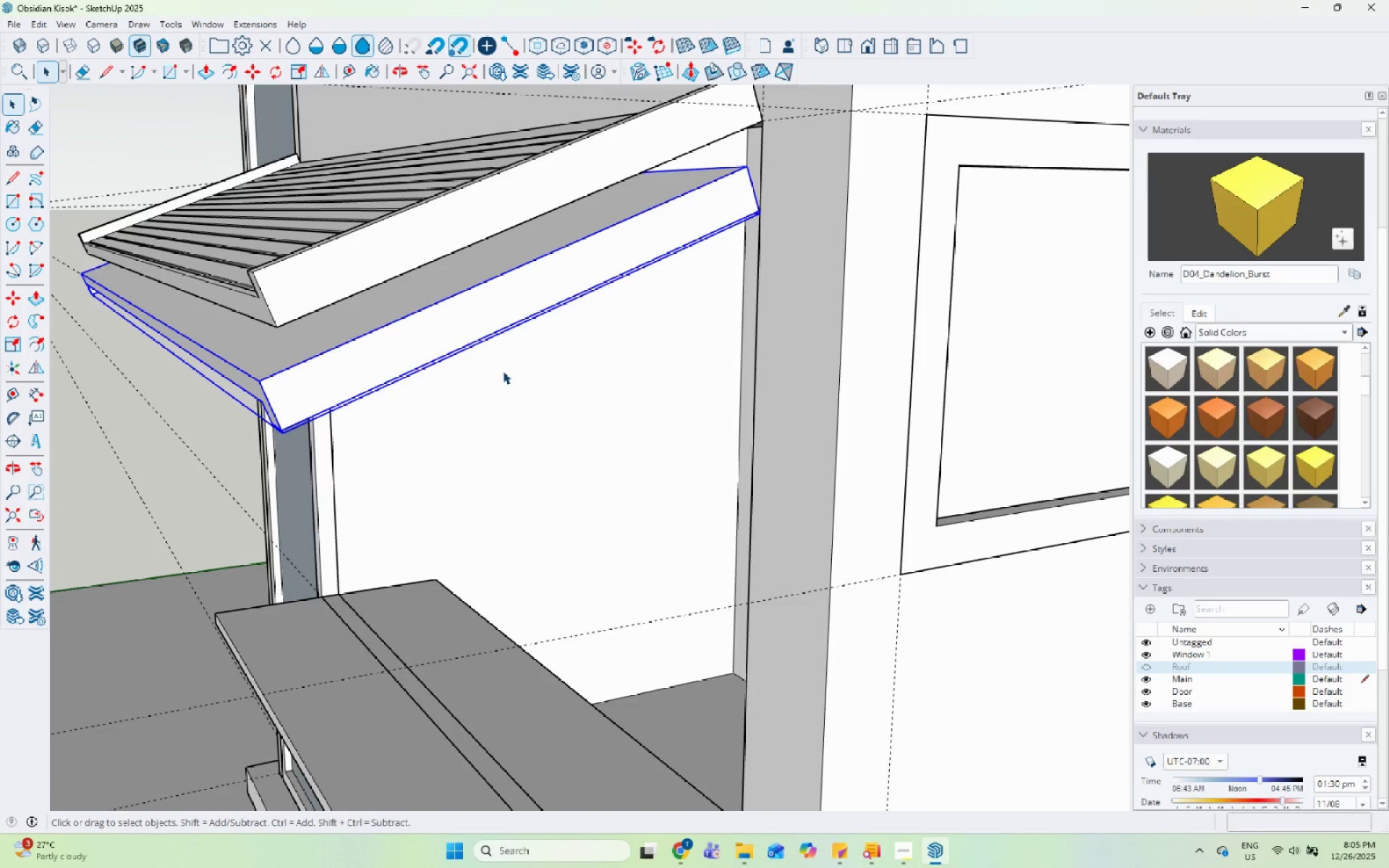 
key(M)
 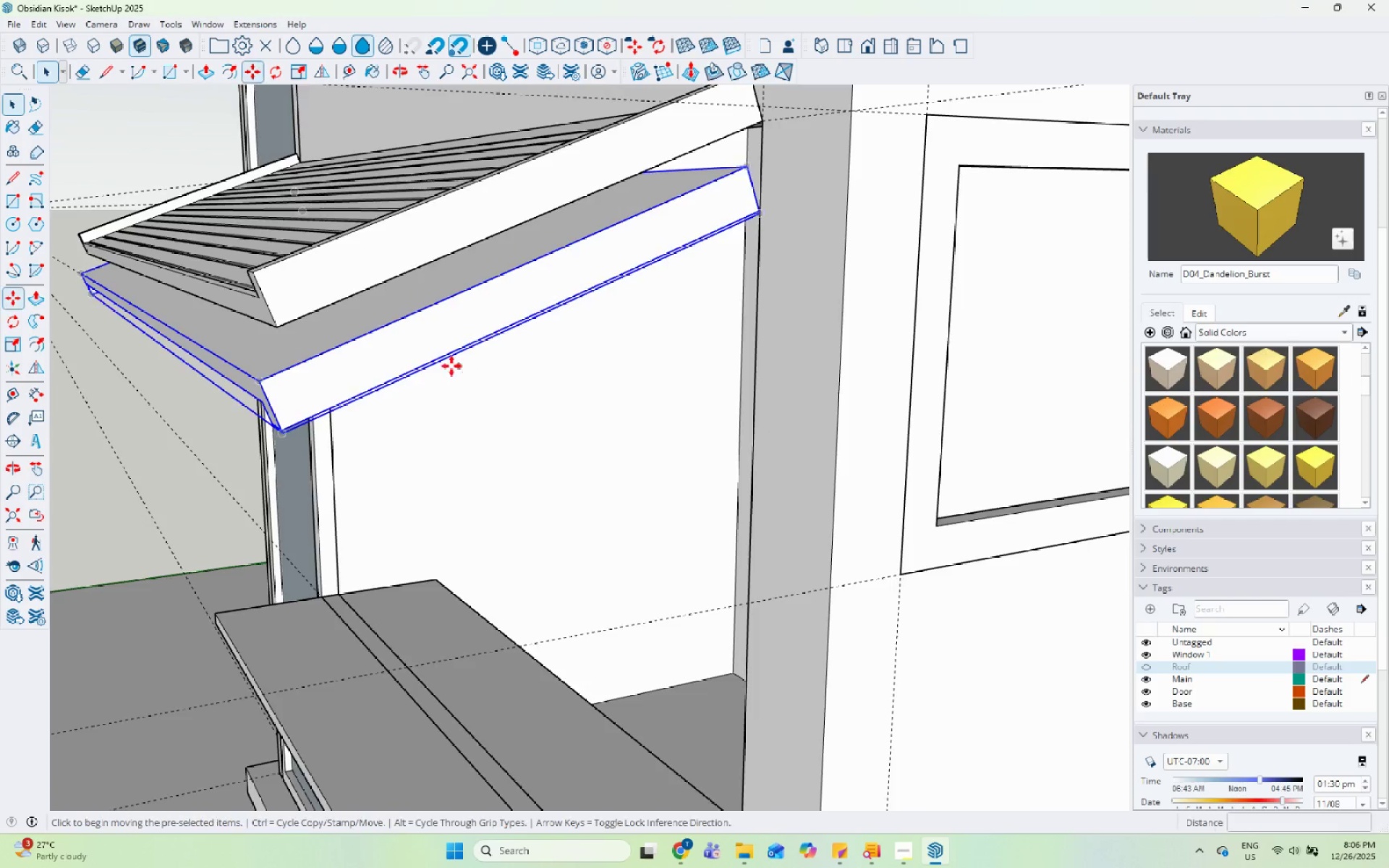 
scroll: coordinate [847, 498], scroll_direction: down, amount: 26.0
 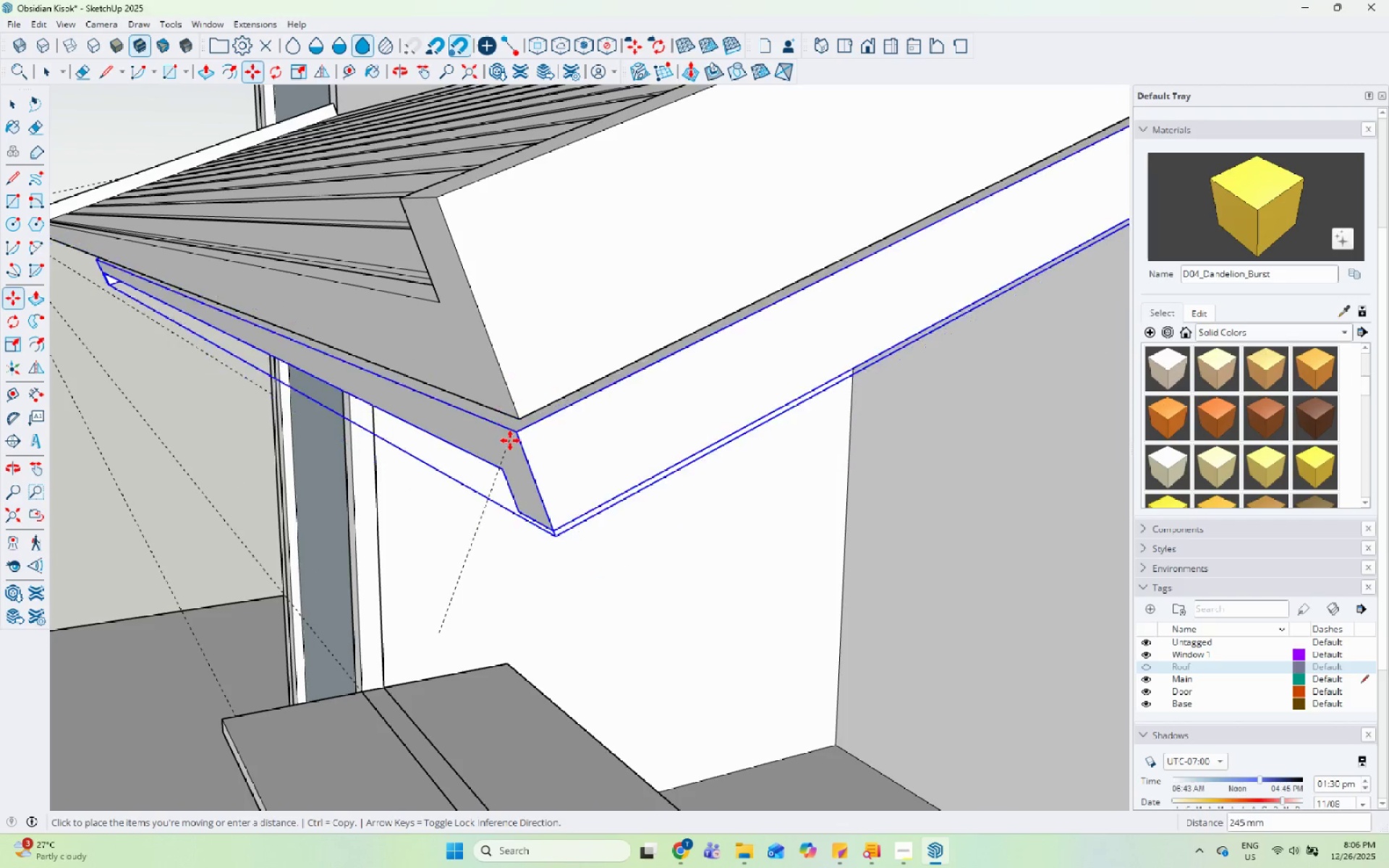 
key(Space)
 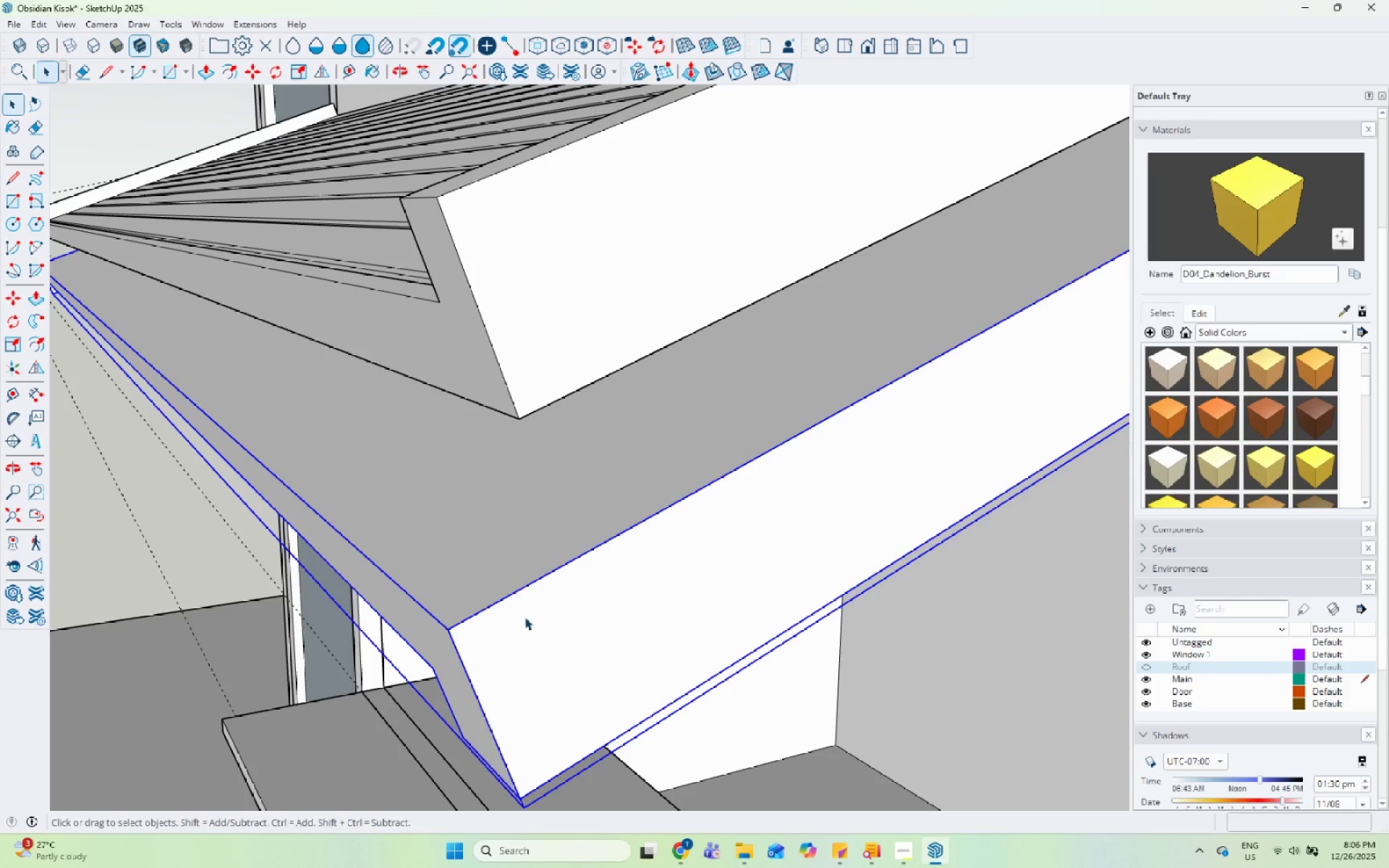 
key(M)
 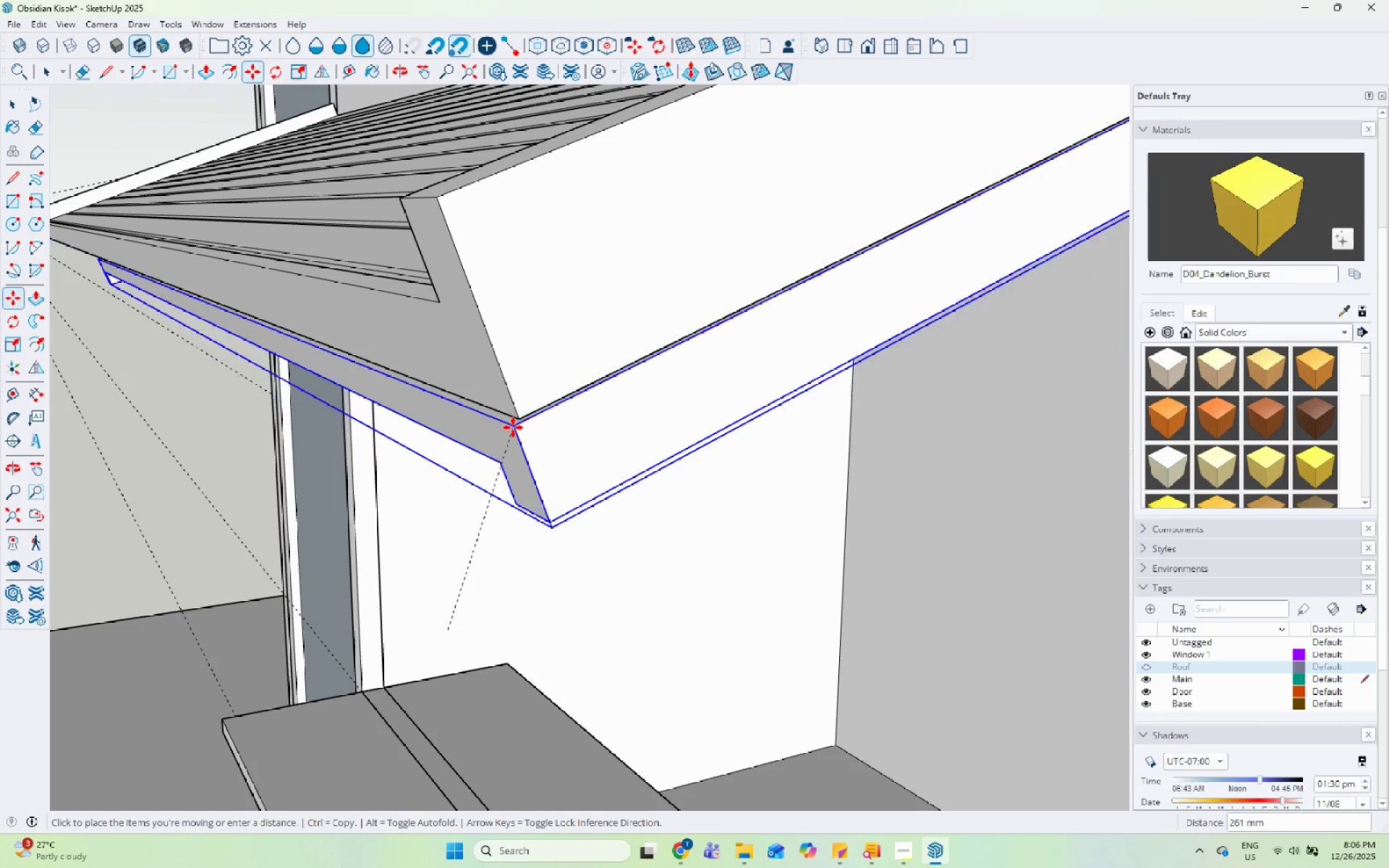 
left_click([517, 415])
 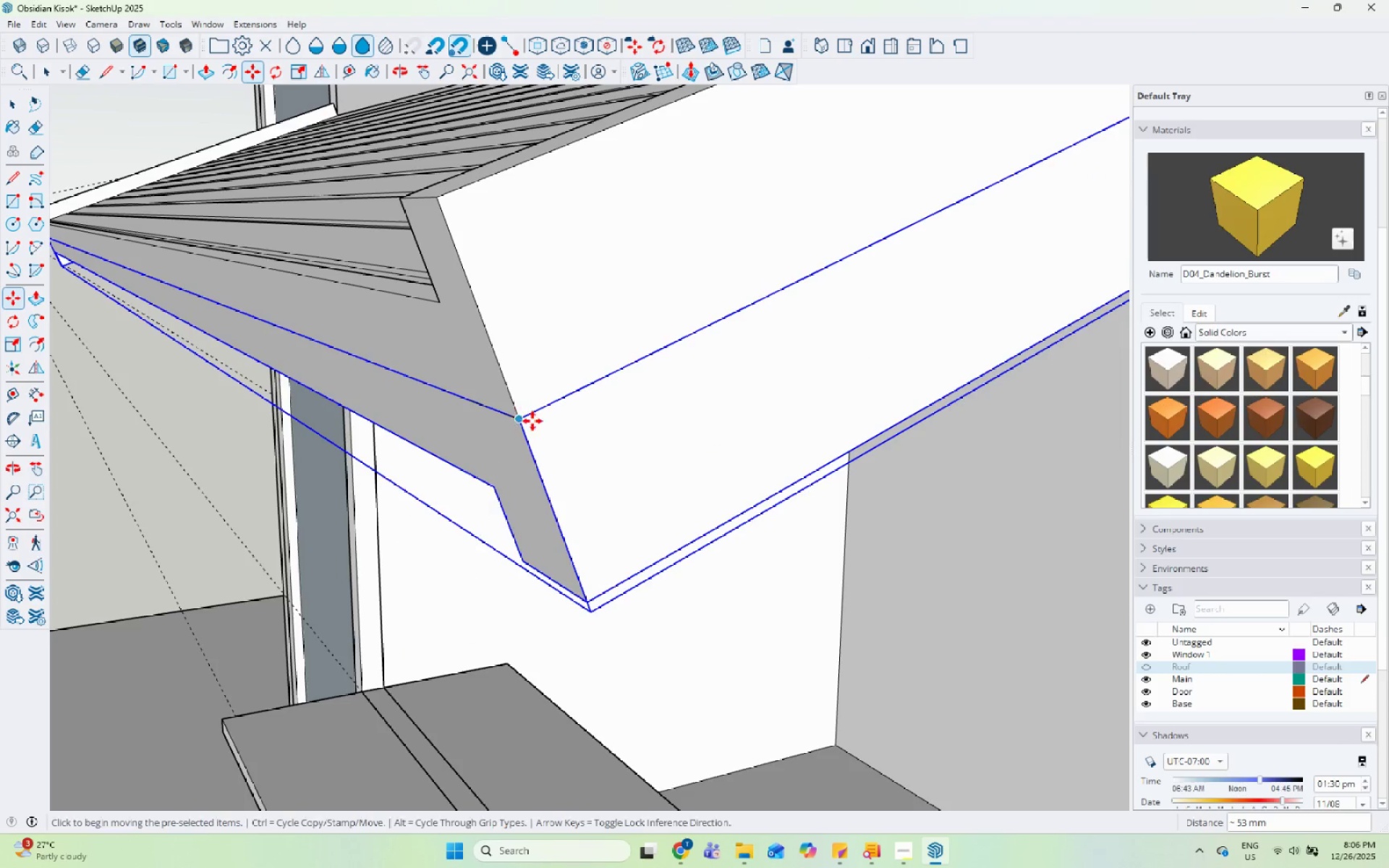 
scroll: coordinate [532, 515], scroll_direction: down, amount: 16.0
 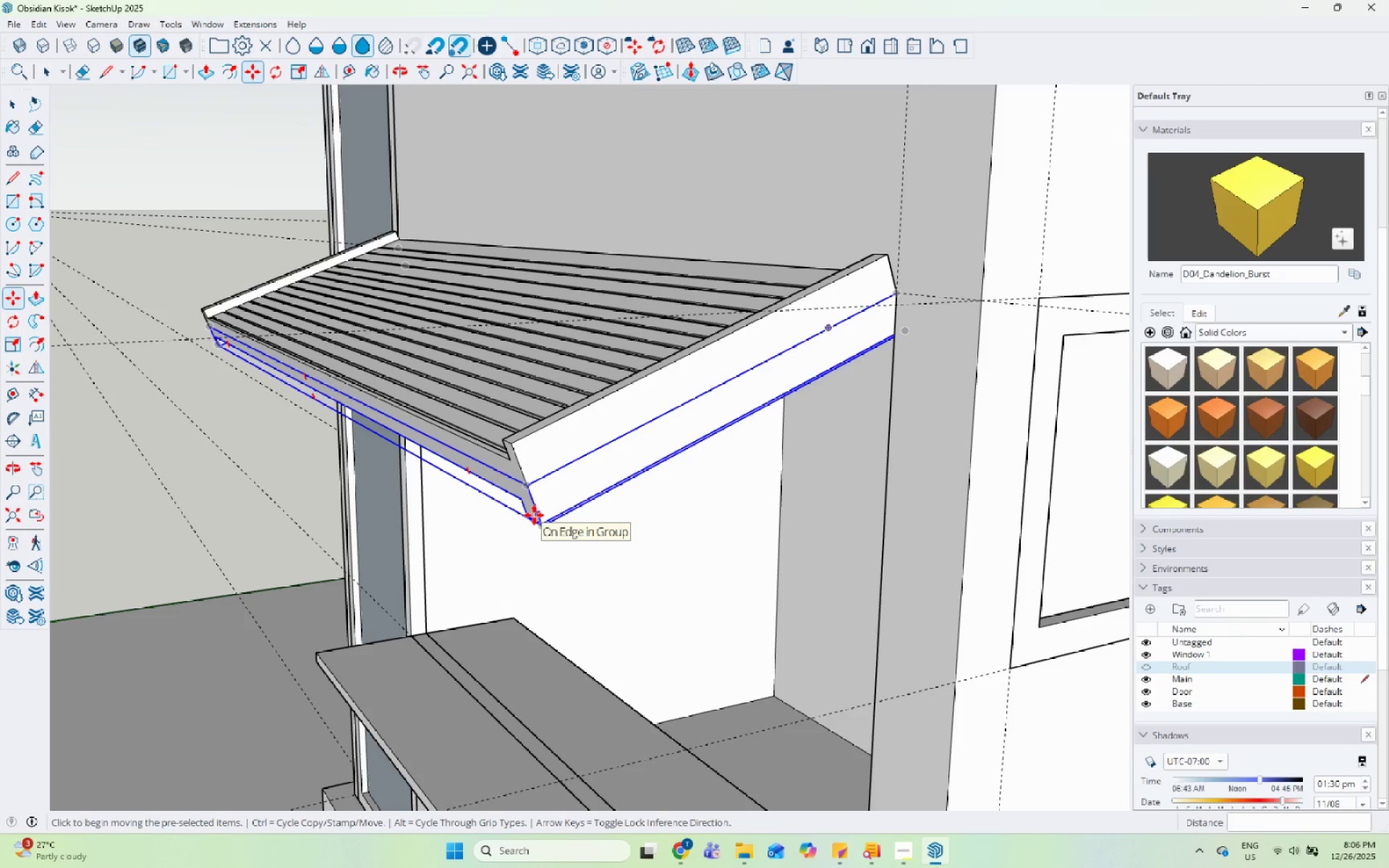 
key(R)
 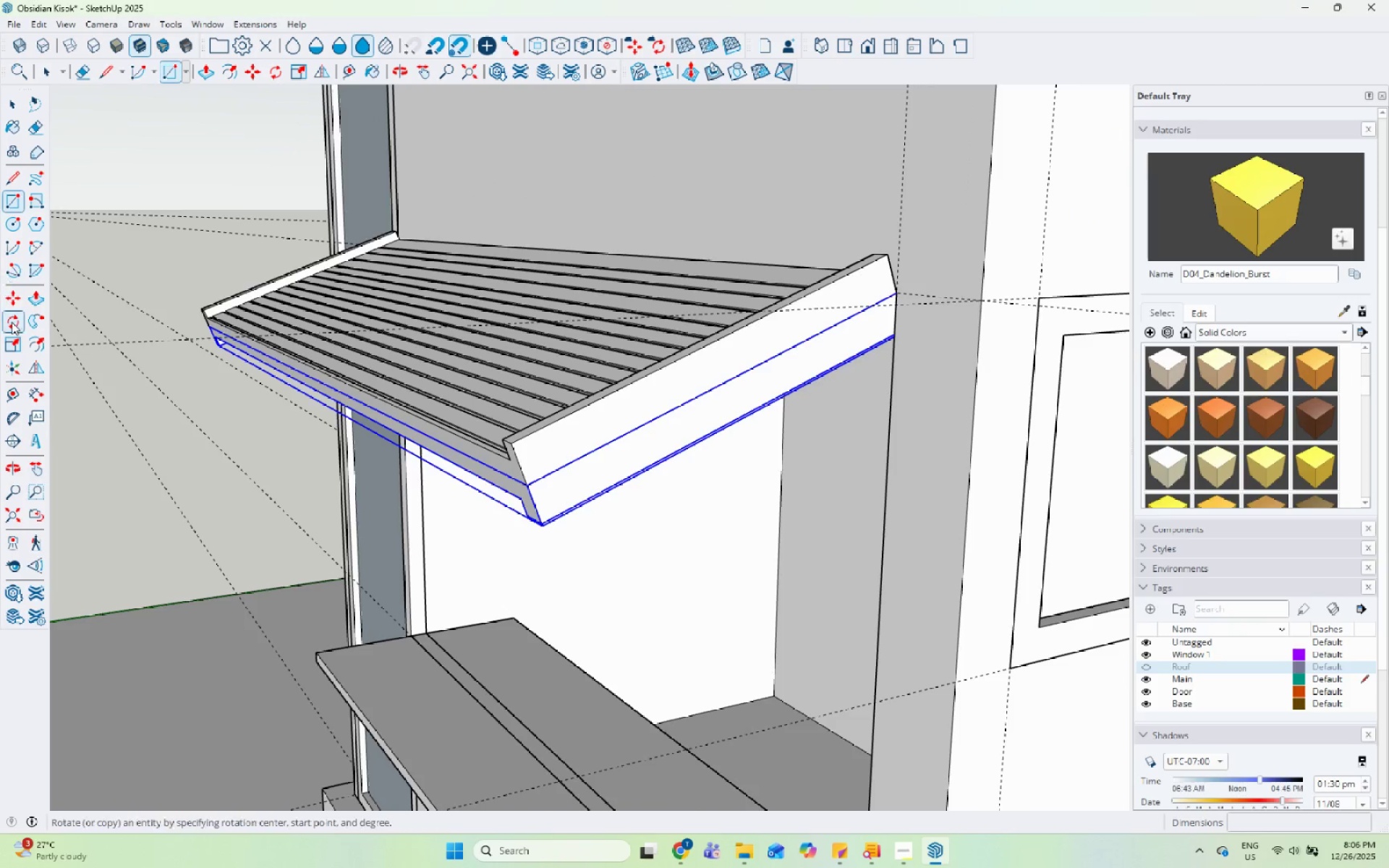 
left_click_drag(start_coordinate=[17, 315], to_coordinate=[31, 318])
 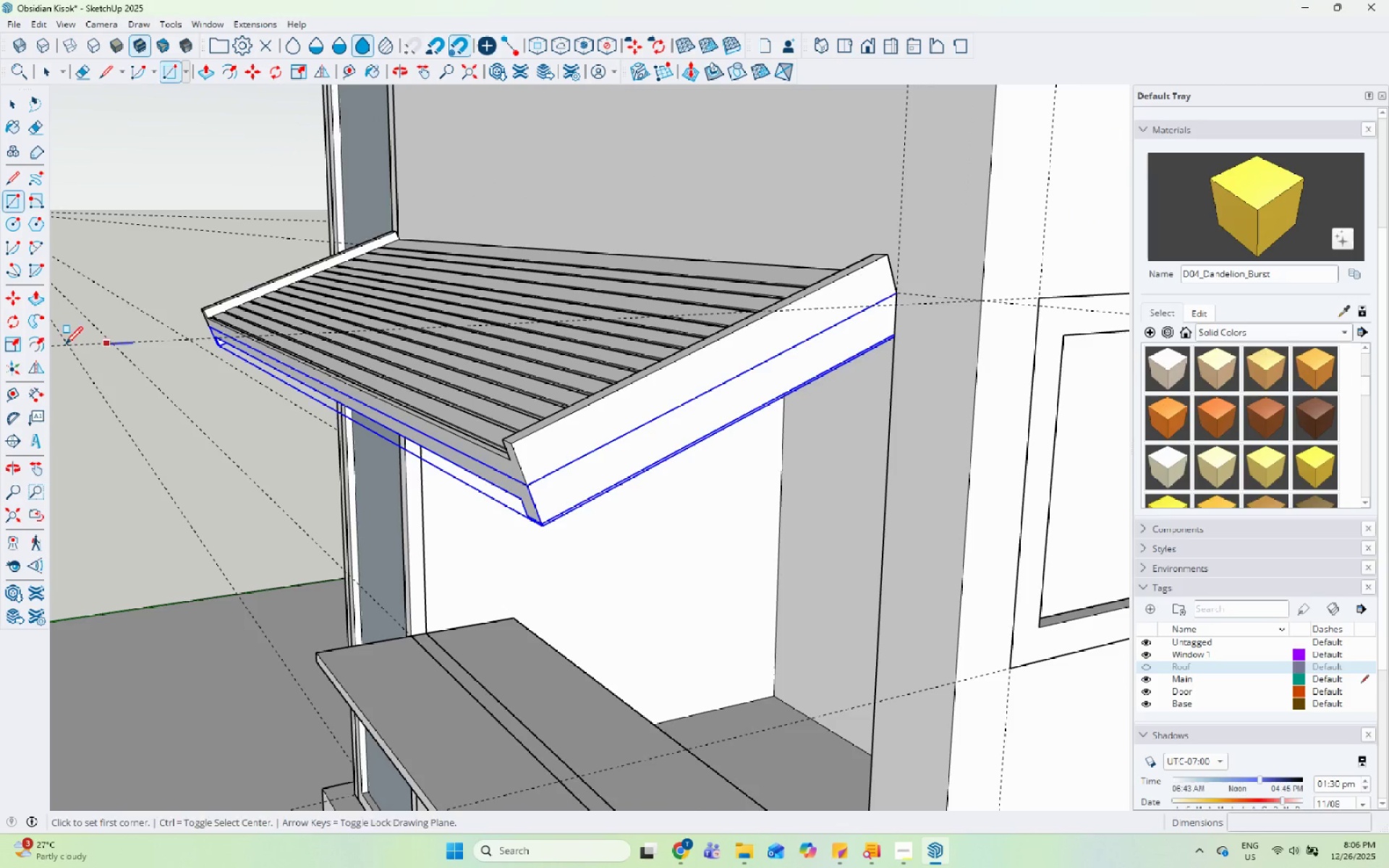 
left_click_drag(start_coordinate=[14, 320], to_coordinate=[23, 320])
 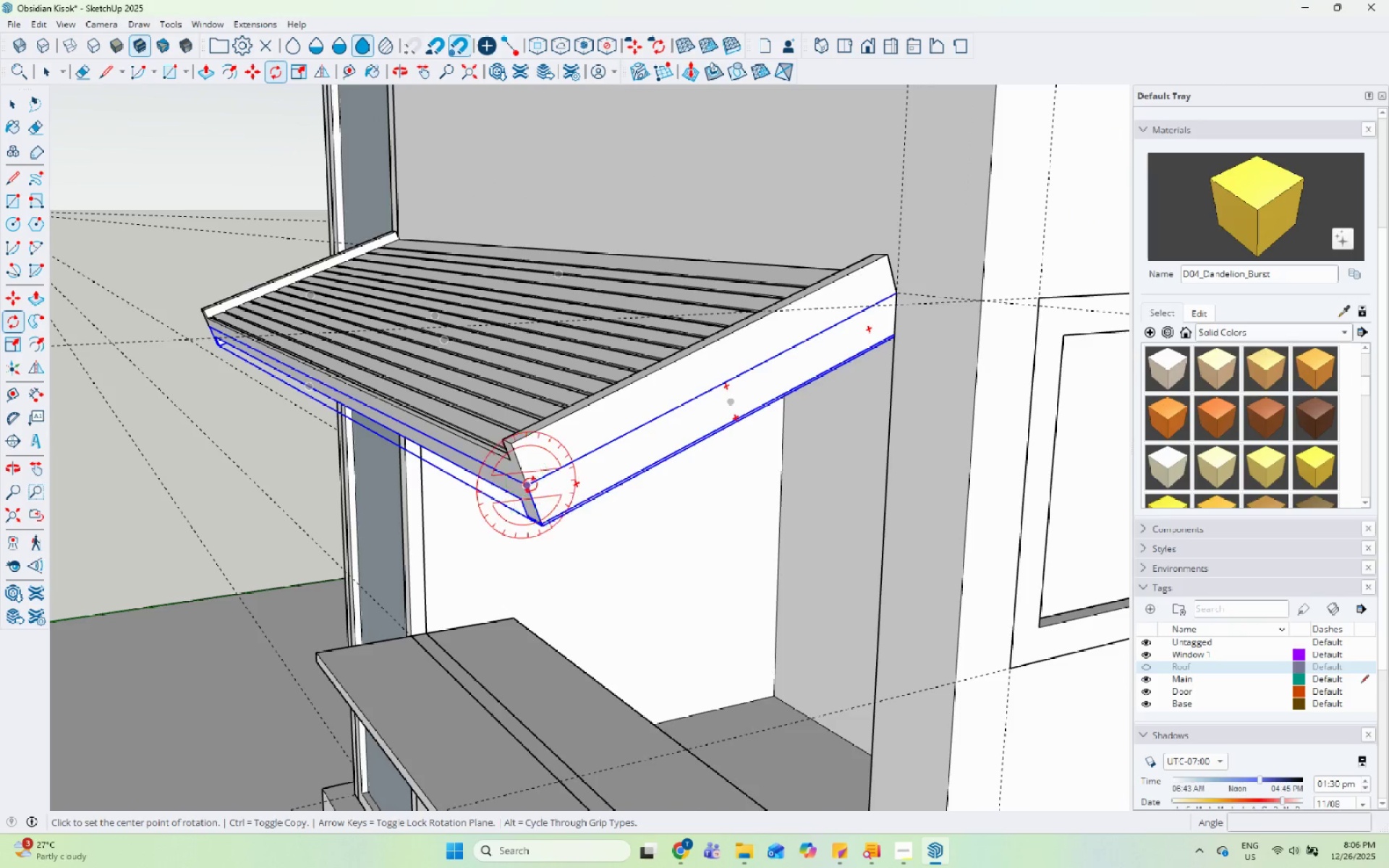 
left_click([532, 482])
 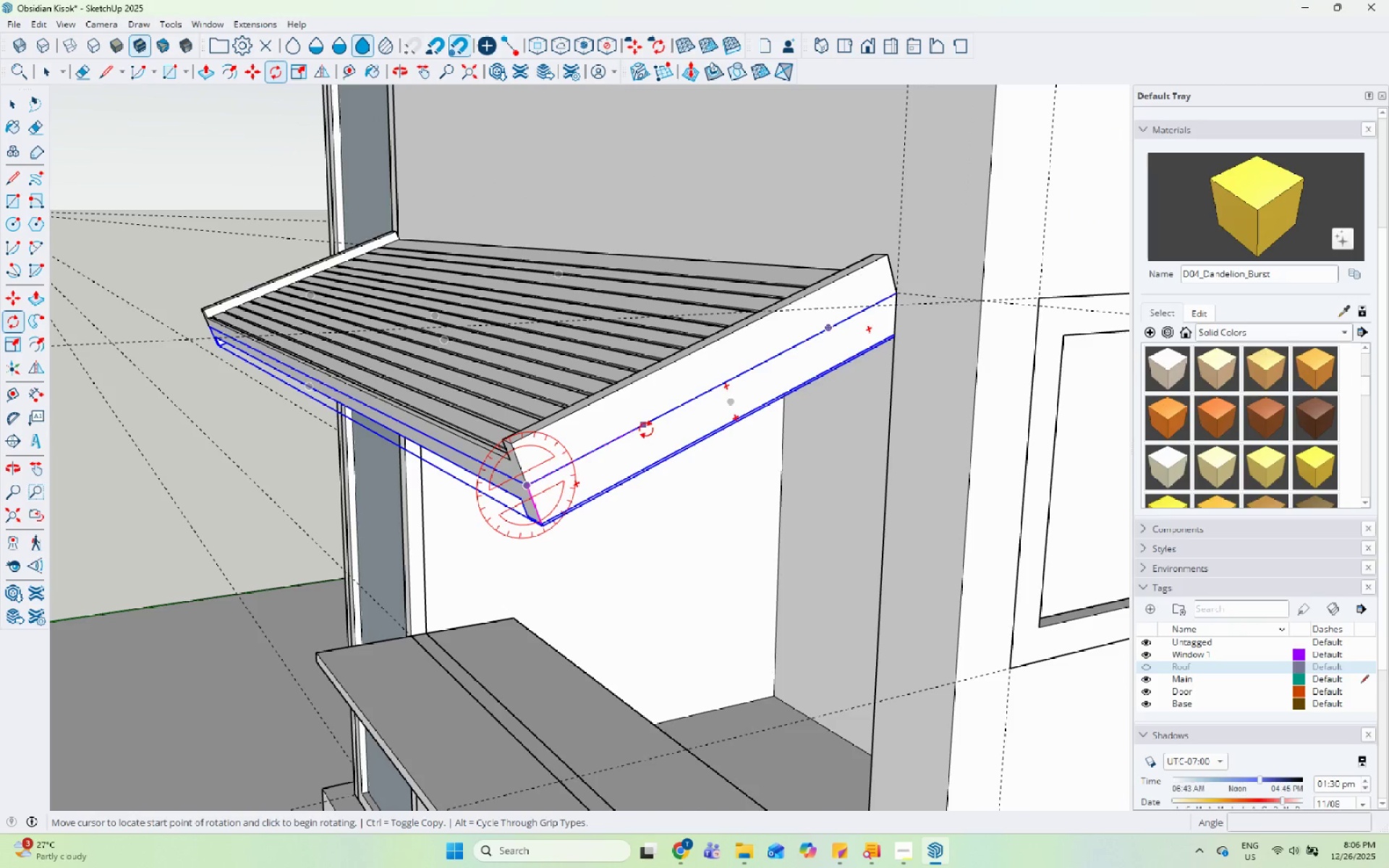 
left_click([651, 424])
 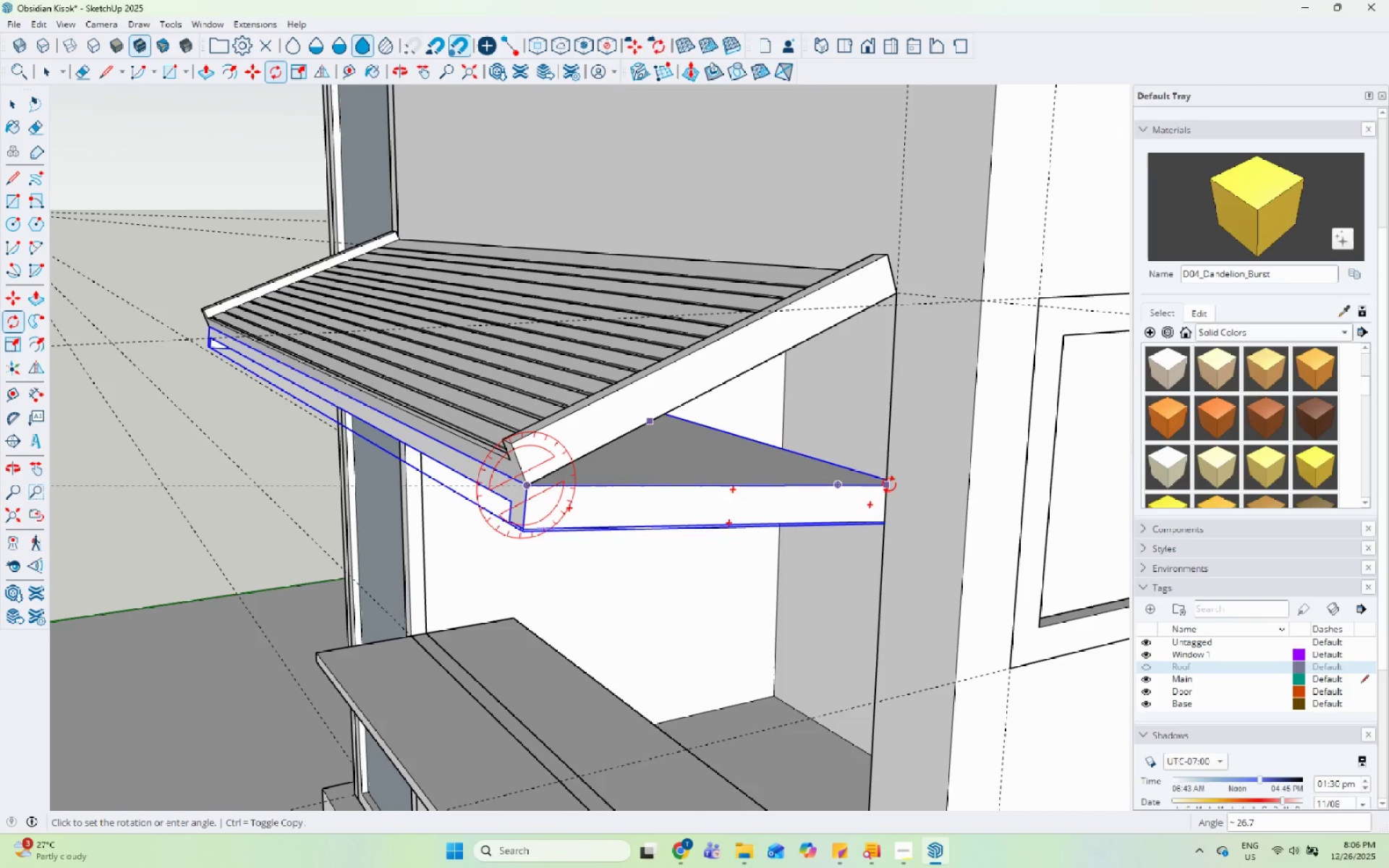 
left_click([890, 479])
 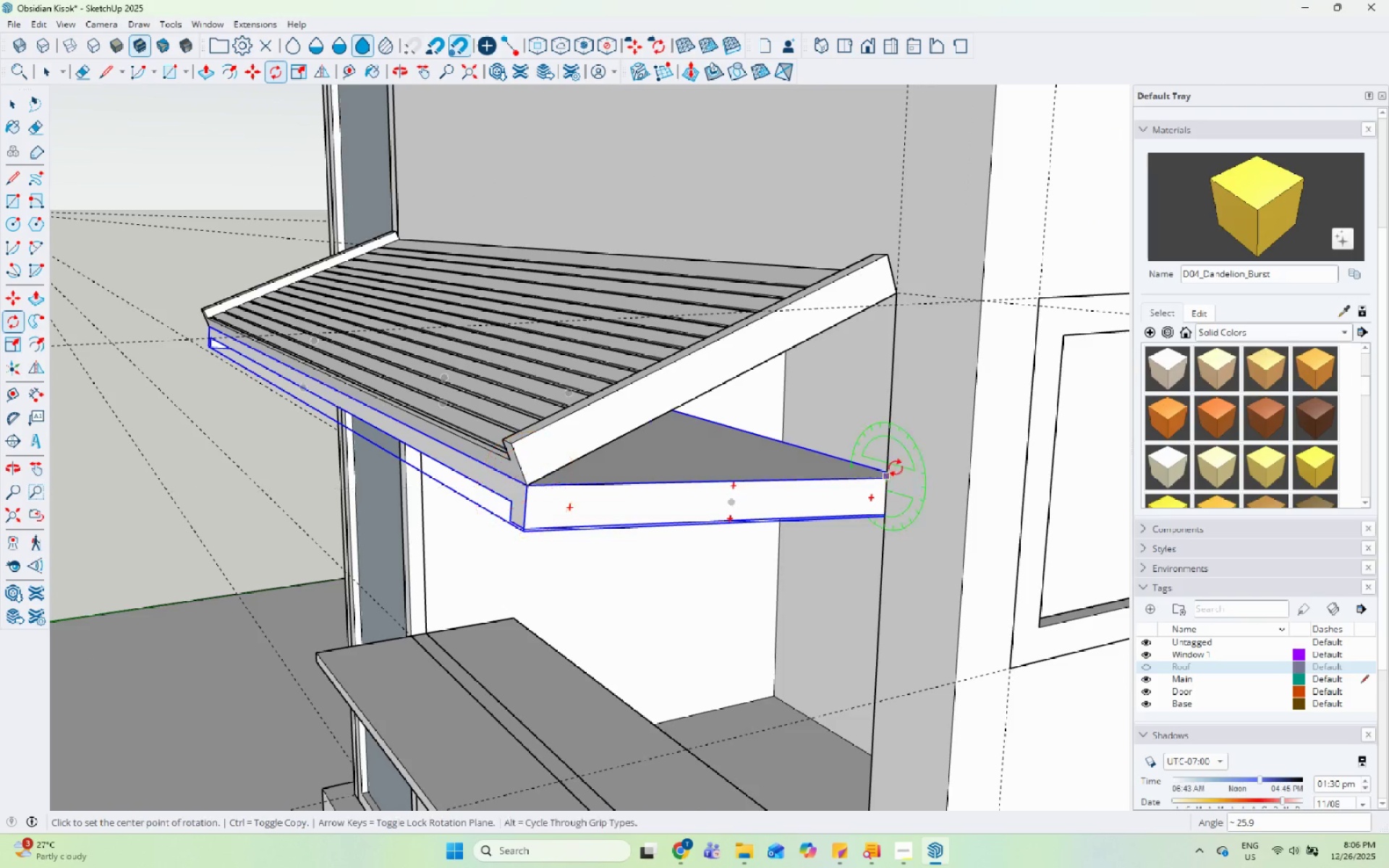 
key(Space)
 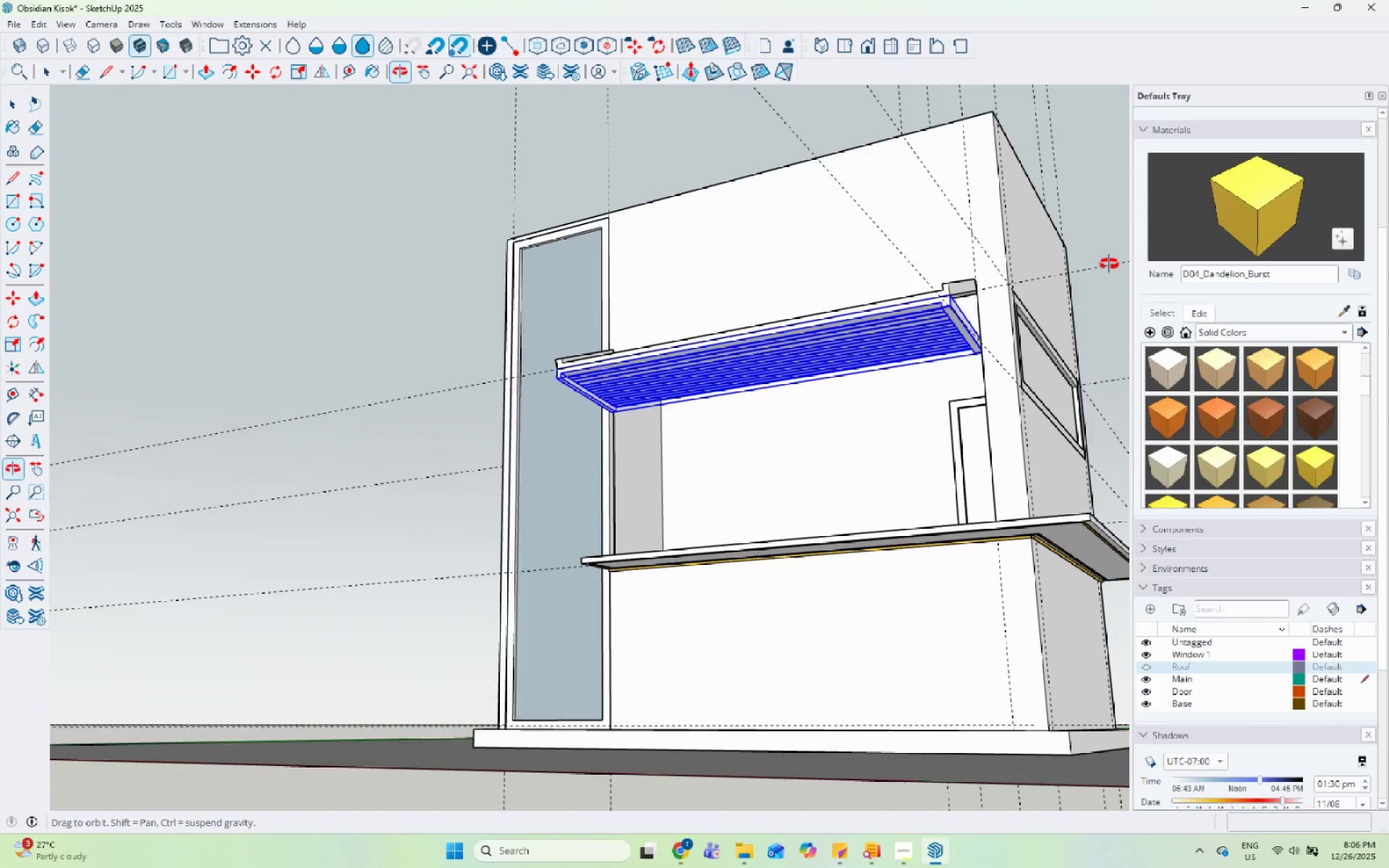 
scroll: coordinate [933, 418], scroll_direction: down, amount: 12.0
 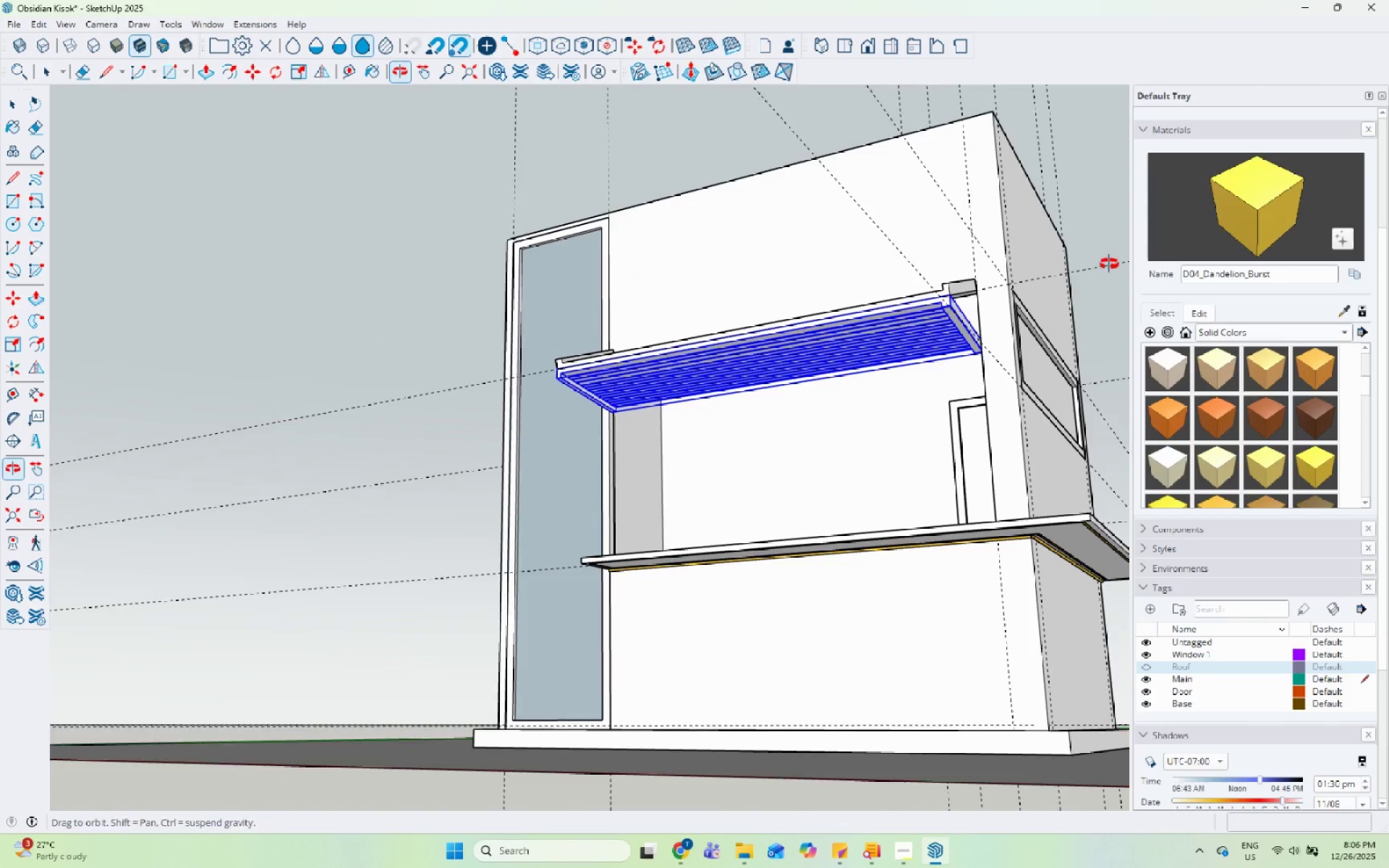 
key(Space)
 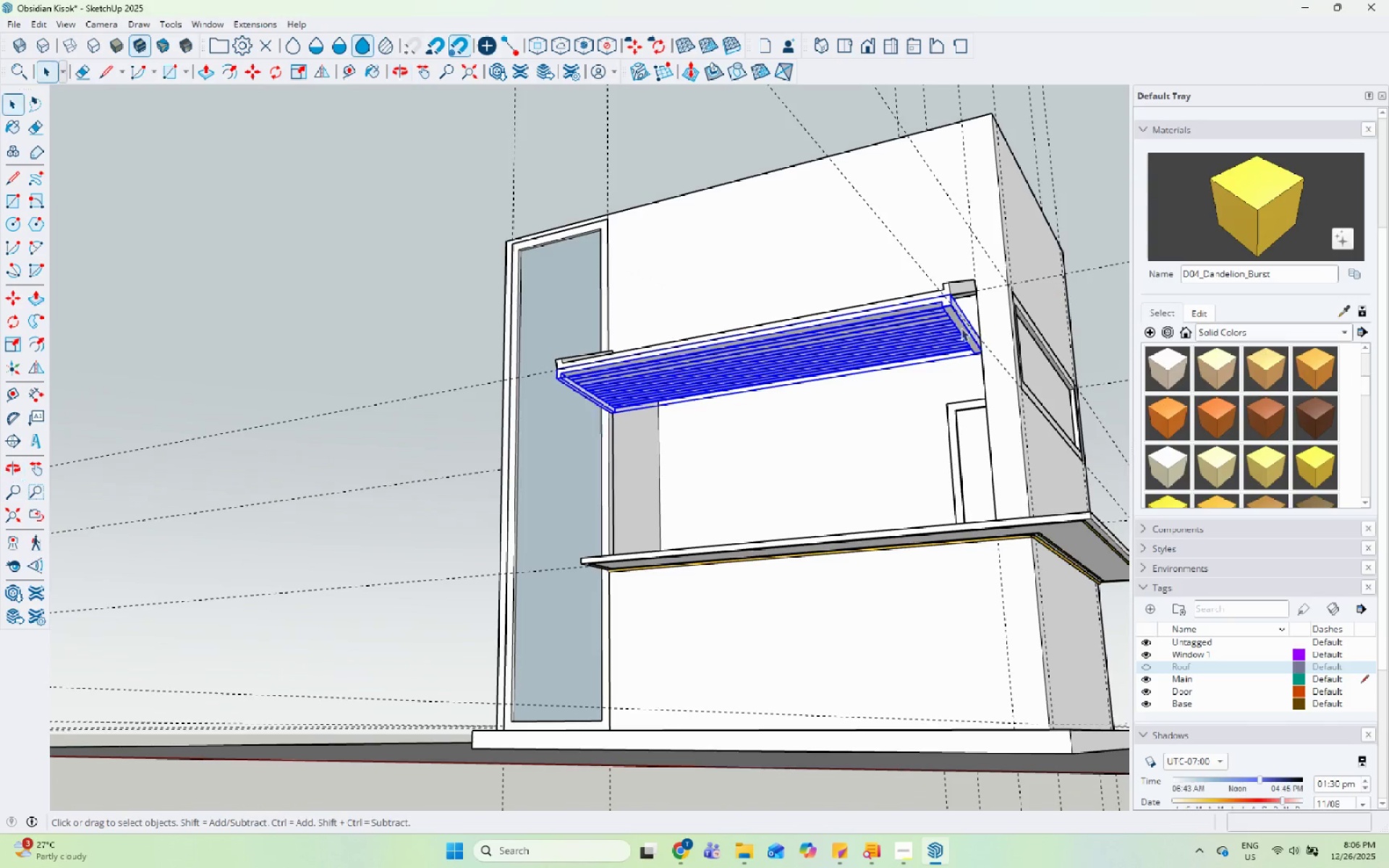 
key(Escape)
 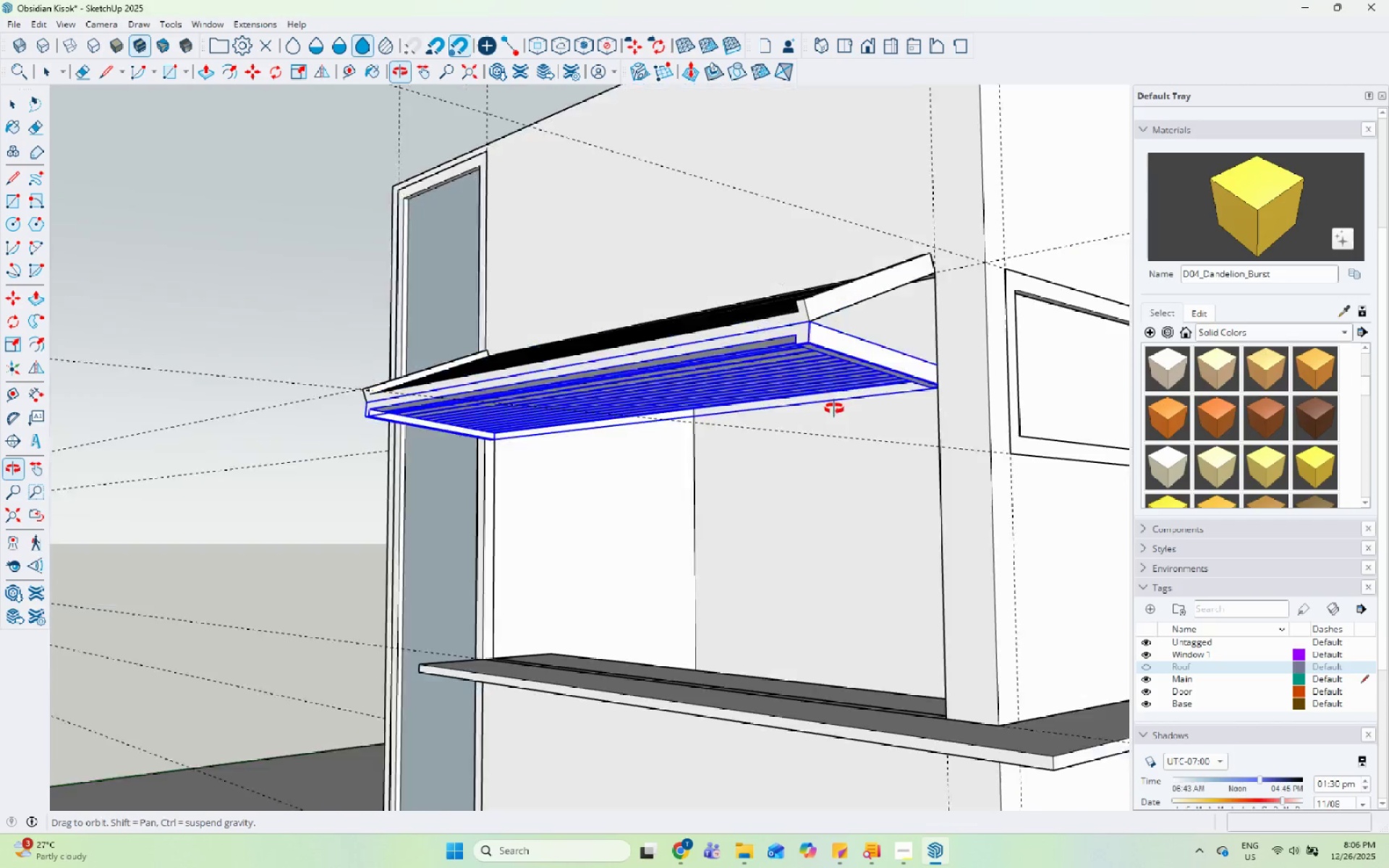 
scroll: coordinate [961, 328], scroll_direction: up, amount: 5.0
 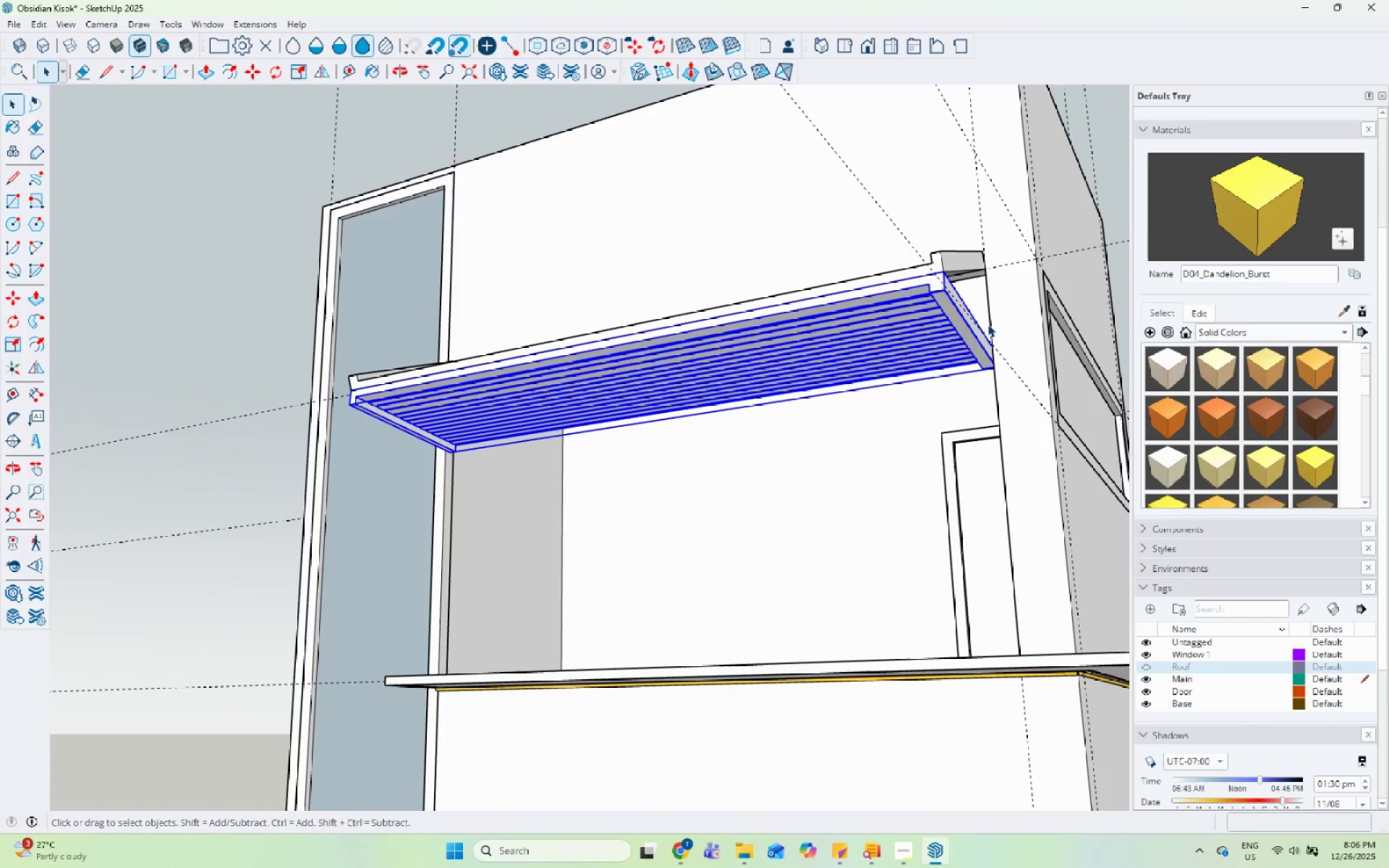 
key(Space)
 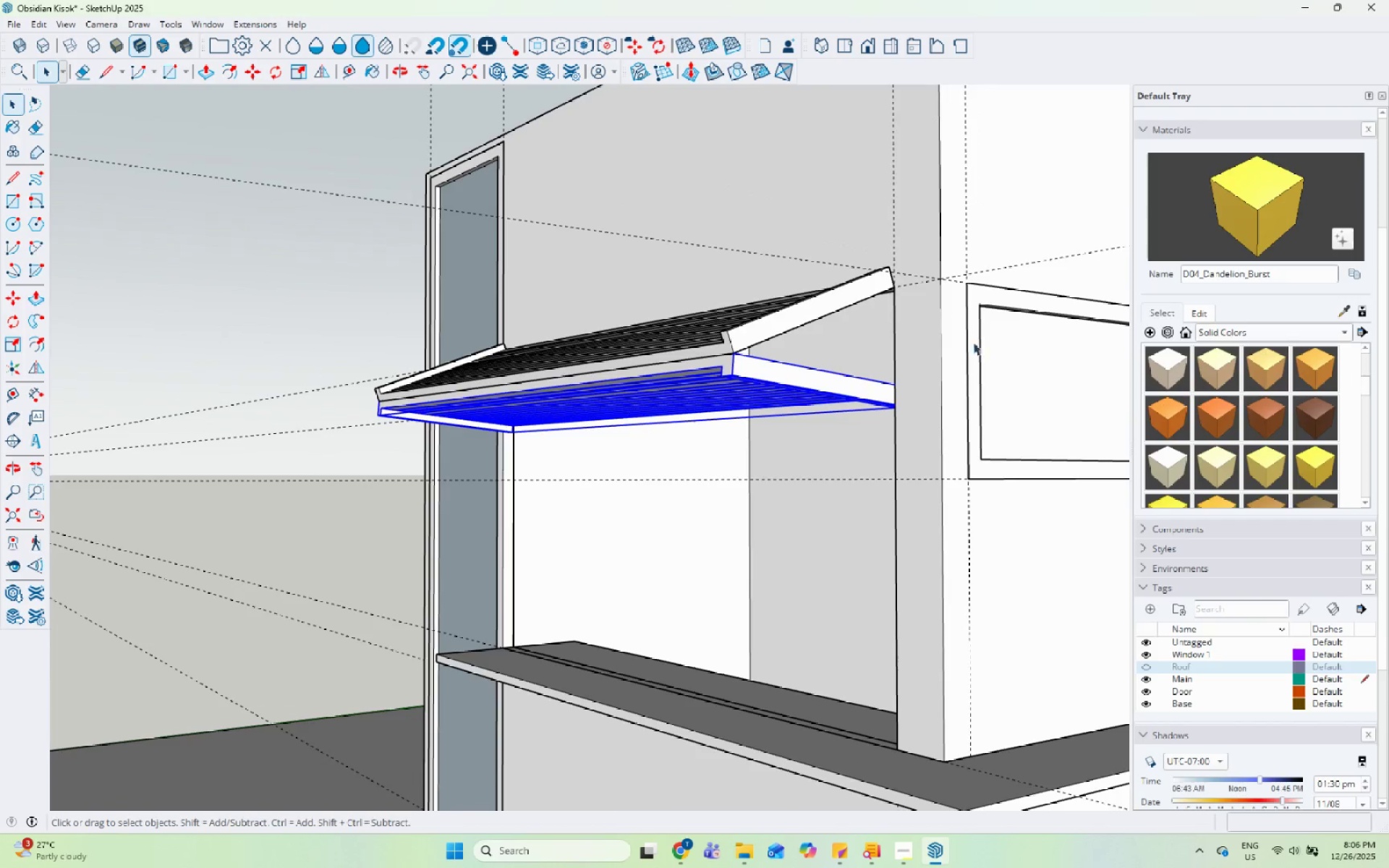 
left_click([911, 312])
 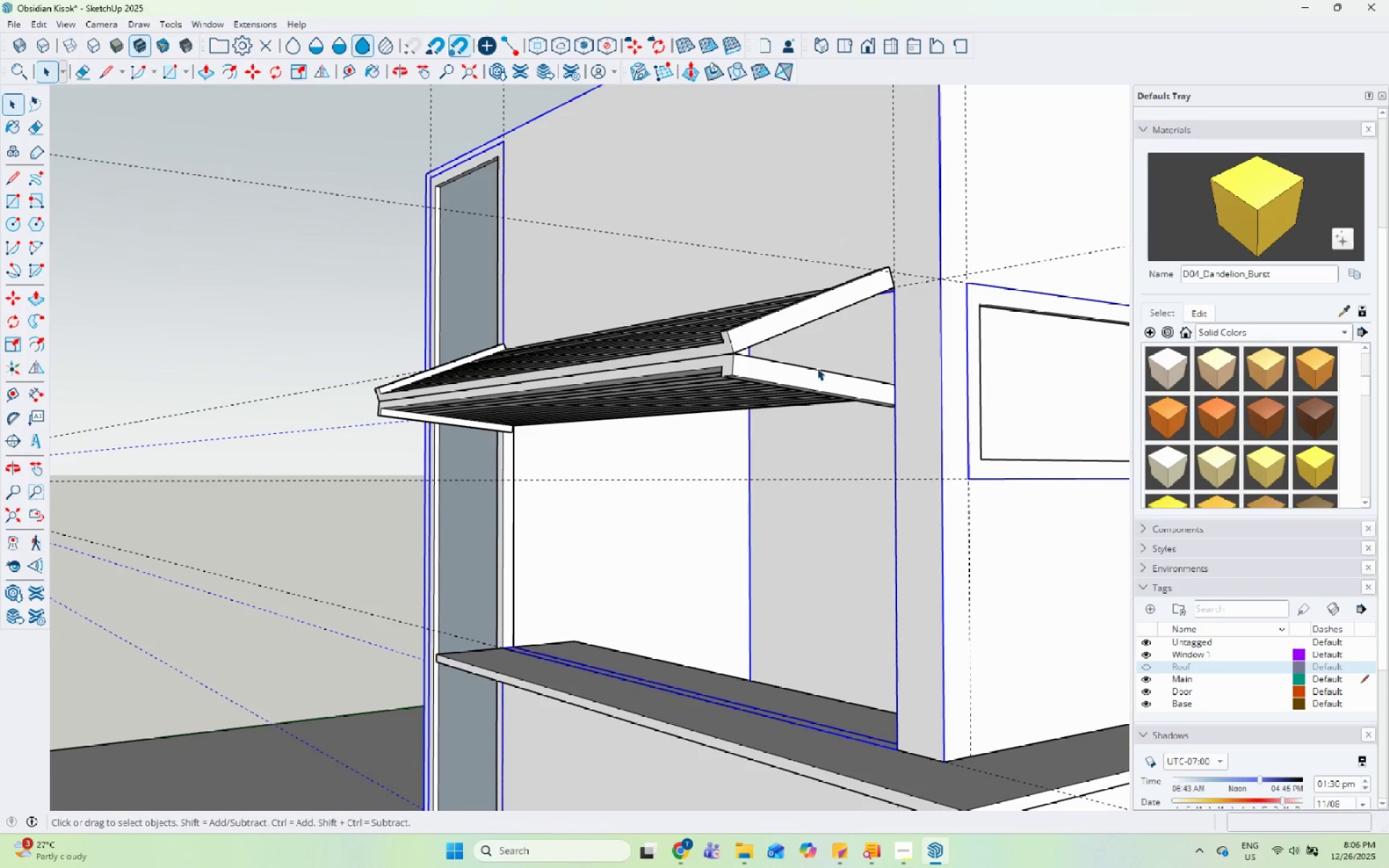 
scroll: coordinate [530, 432], scroll_direction: down, amount: 4.0
 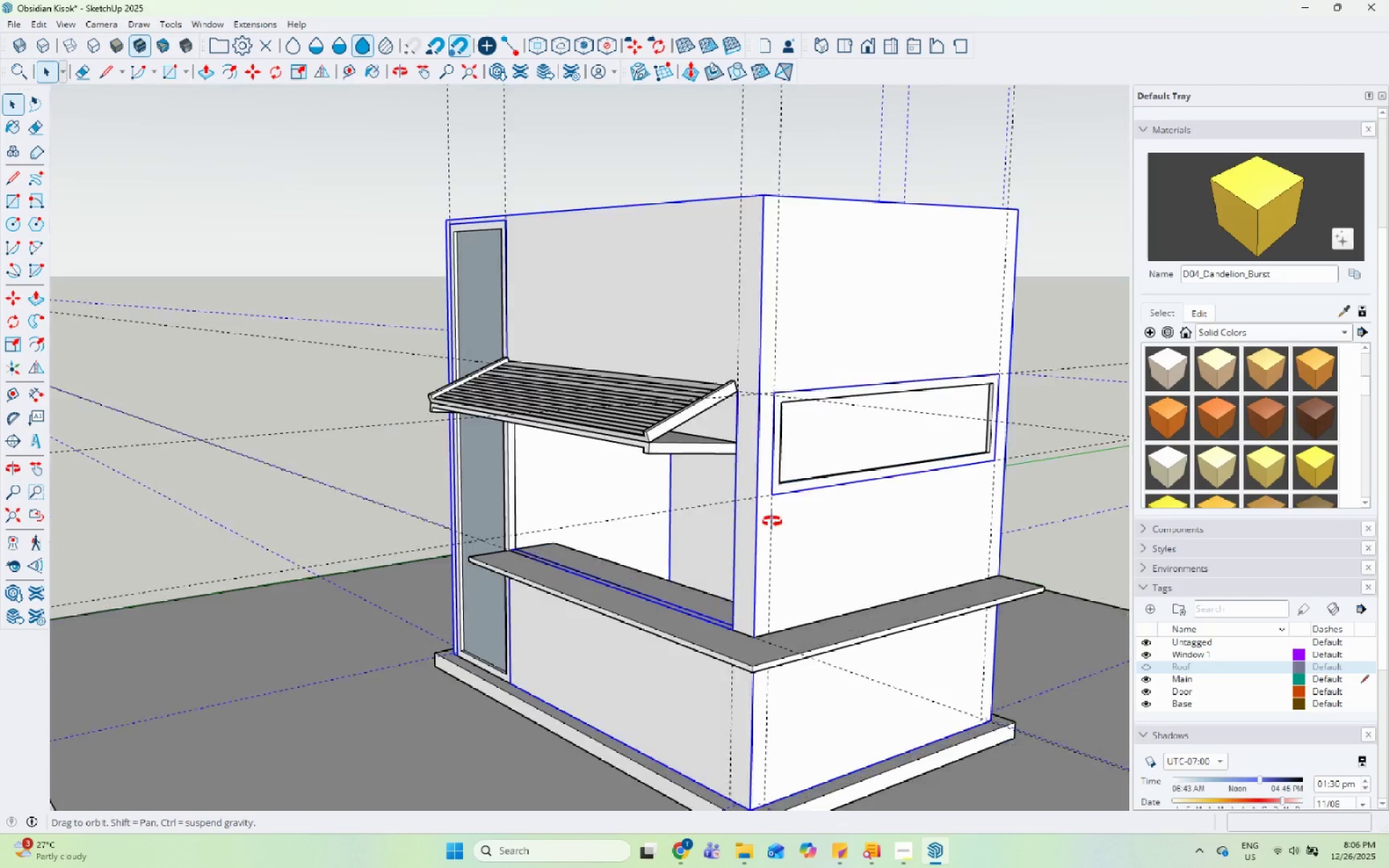 
scroll: coordinate [634, 431], scroll_direction: up, amount: 6.0
 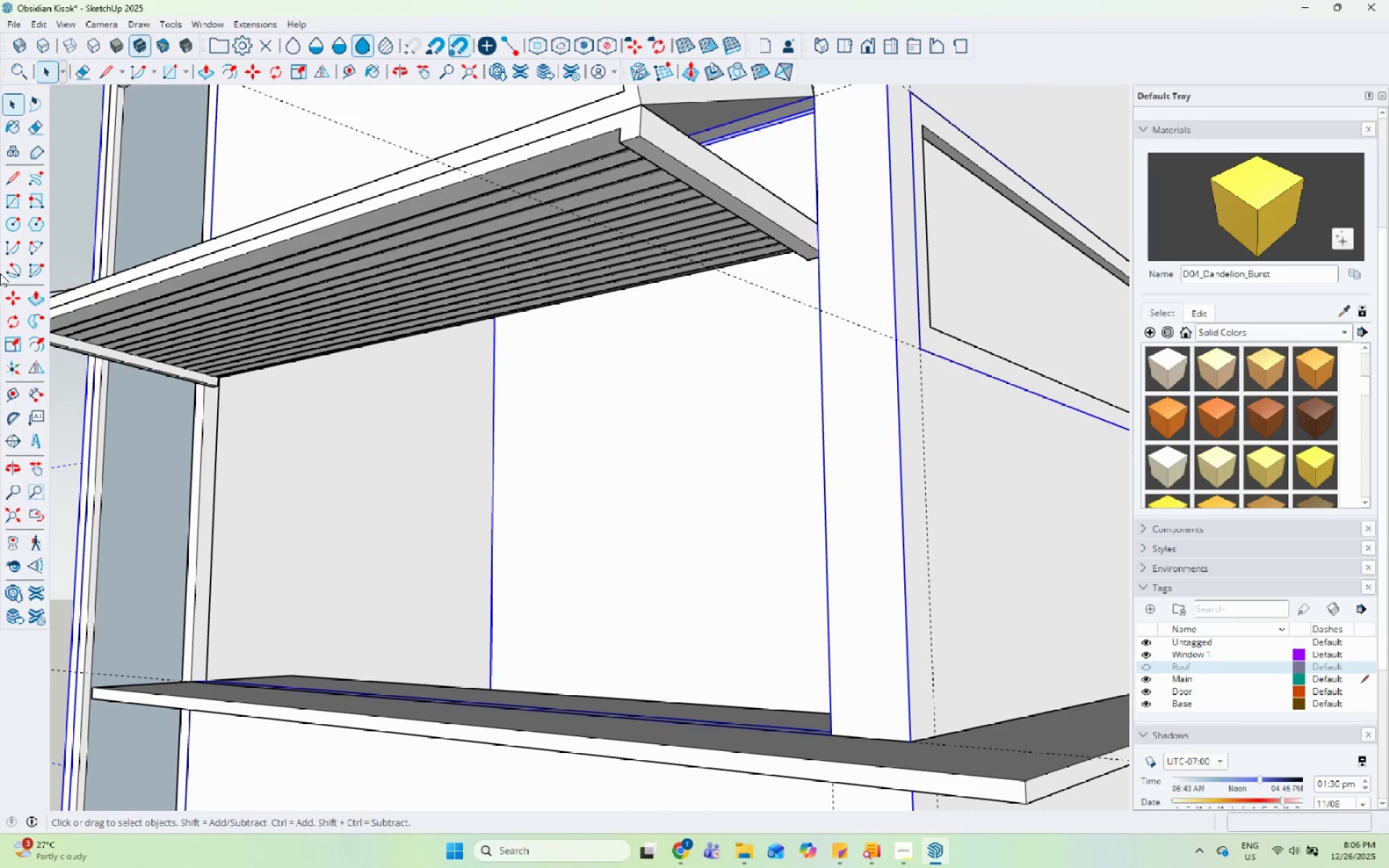 
wait(7.61)
 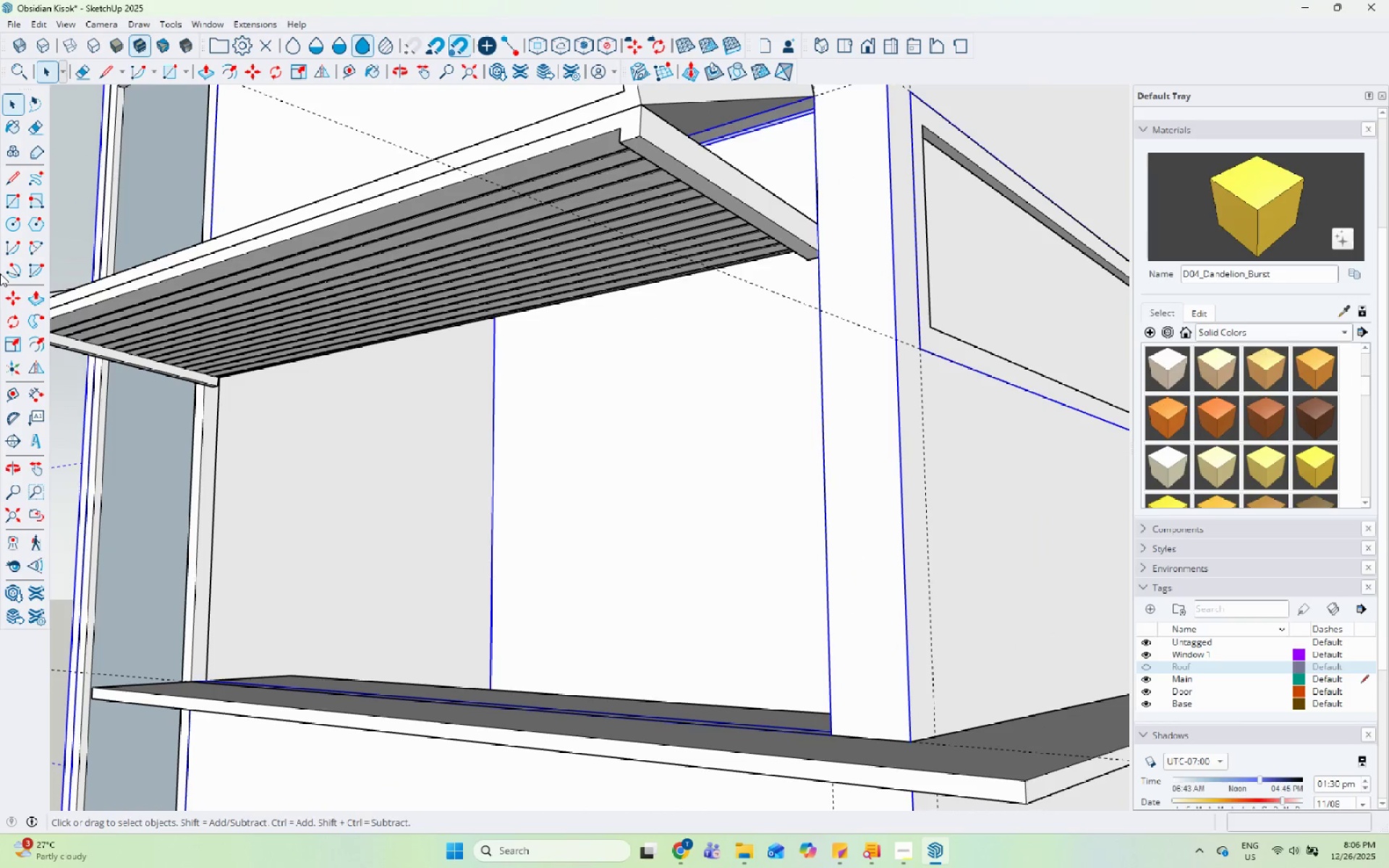 
scroll: coordinate [522, 433], scroll_direction: down, amount: 6.0
 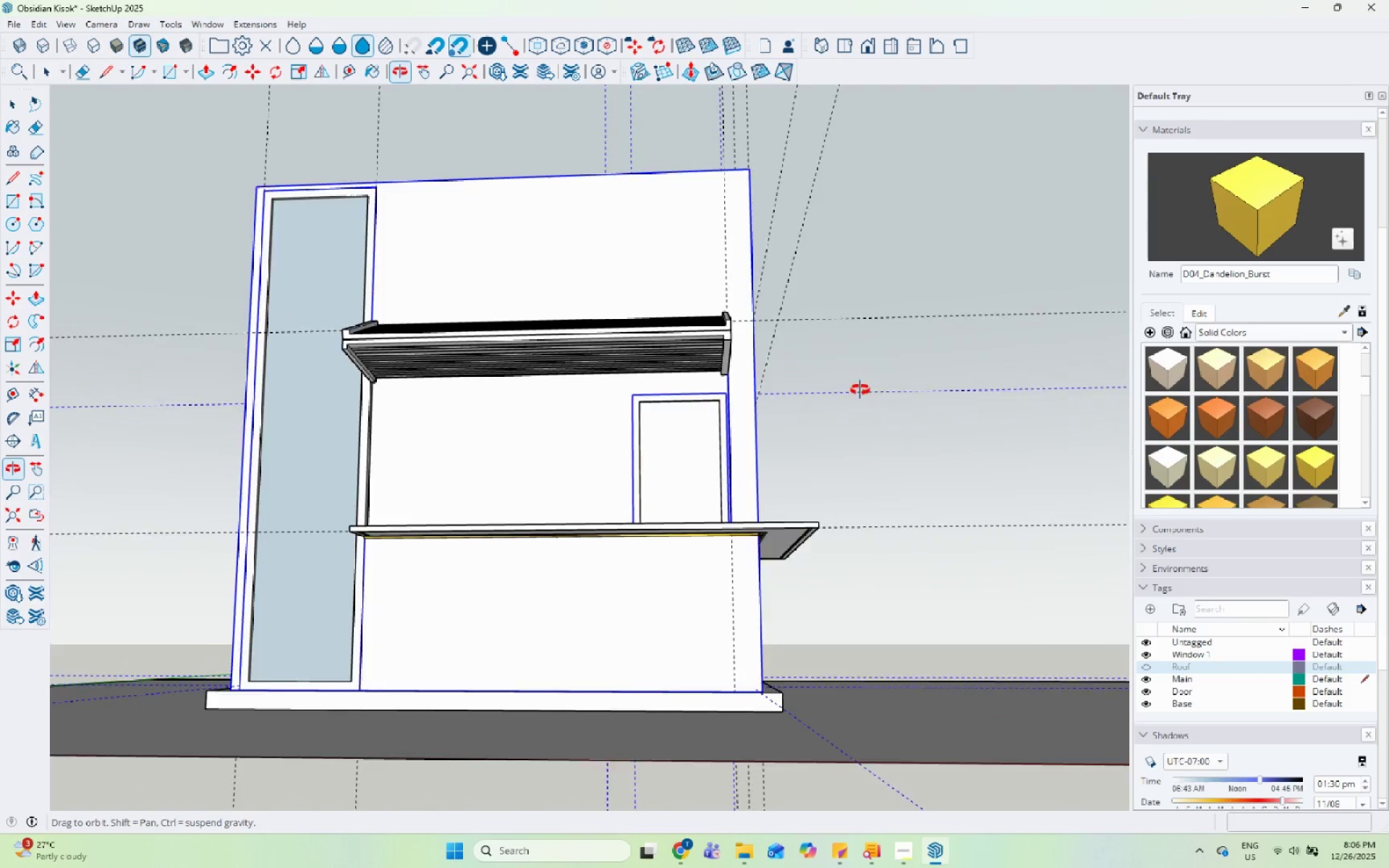 
wait(8.92)
 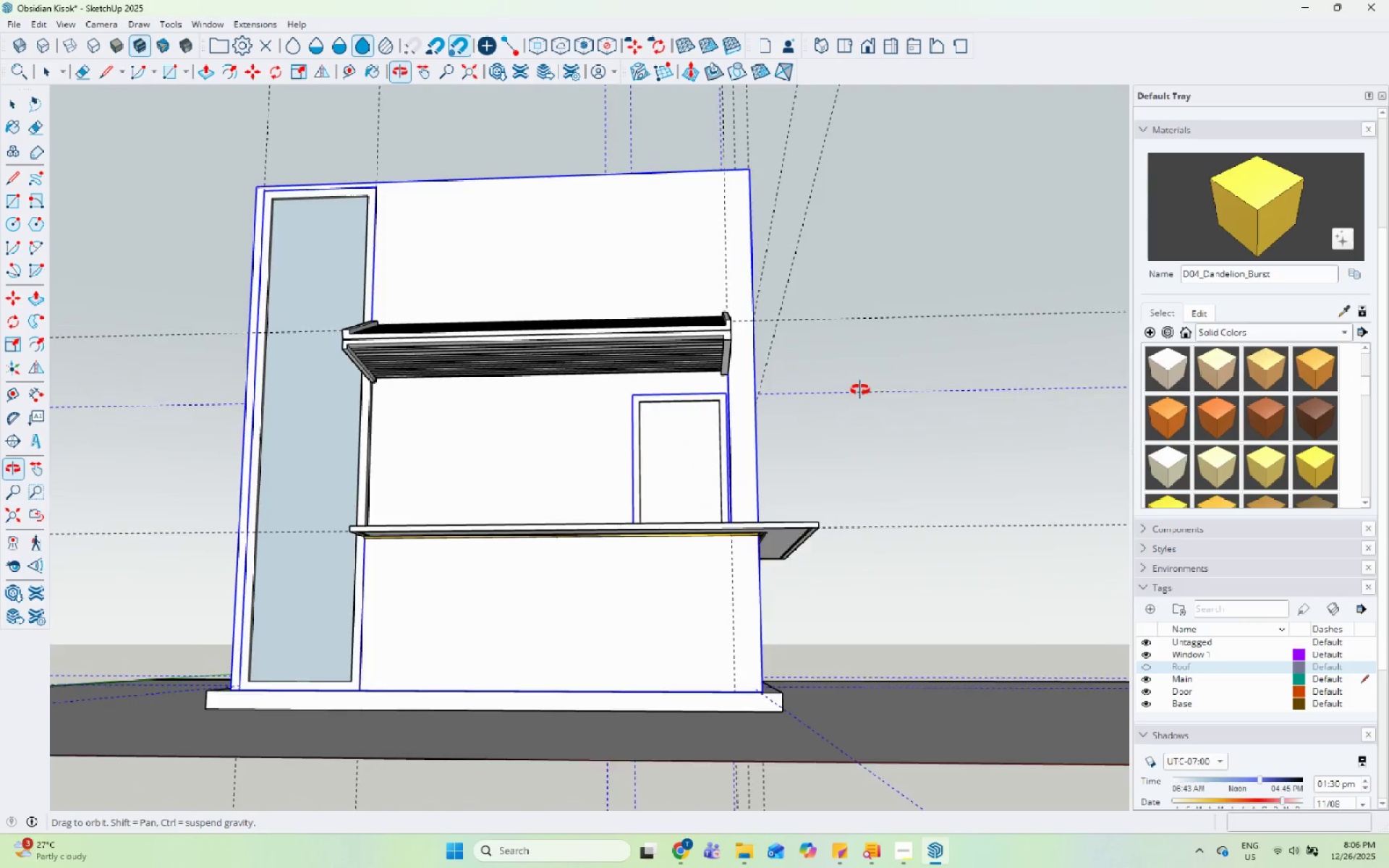 
scroll: coordinate [679, 268], scroll_direction: up, amount: 14.0
 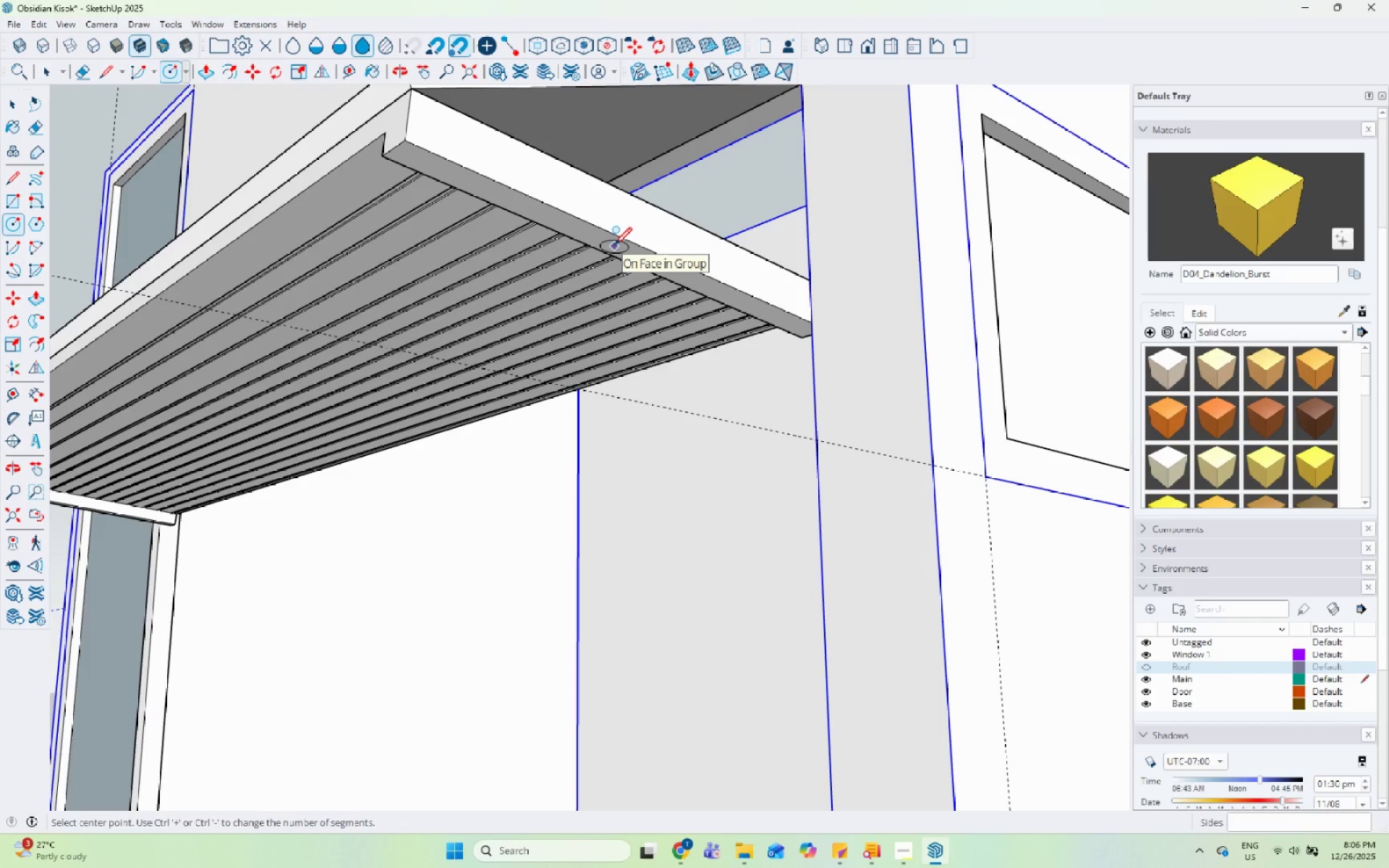 
scroll: coordinate [720, 325], scroll_direction: down, amount: 12.0
 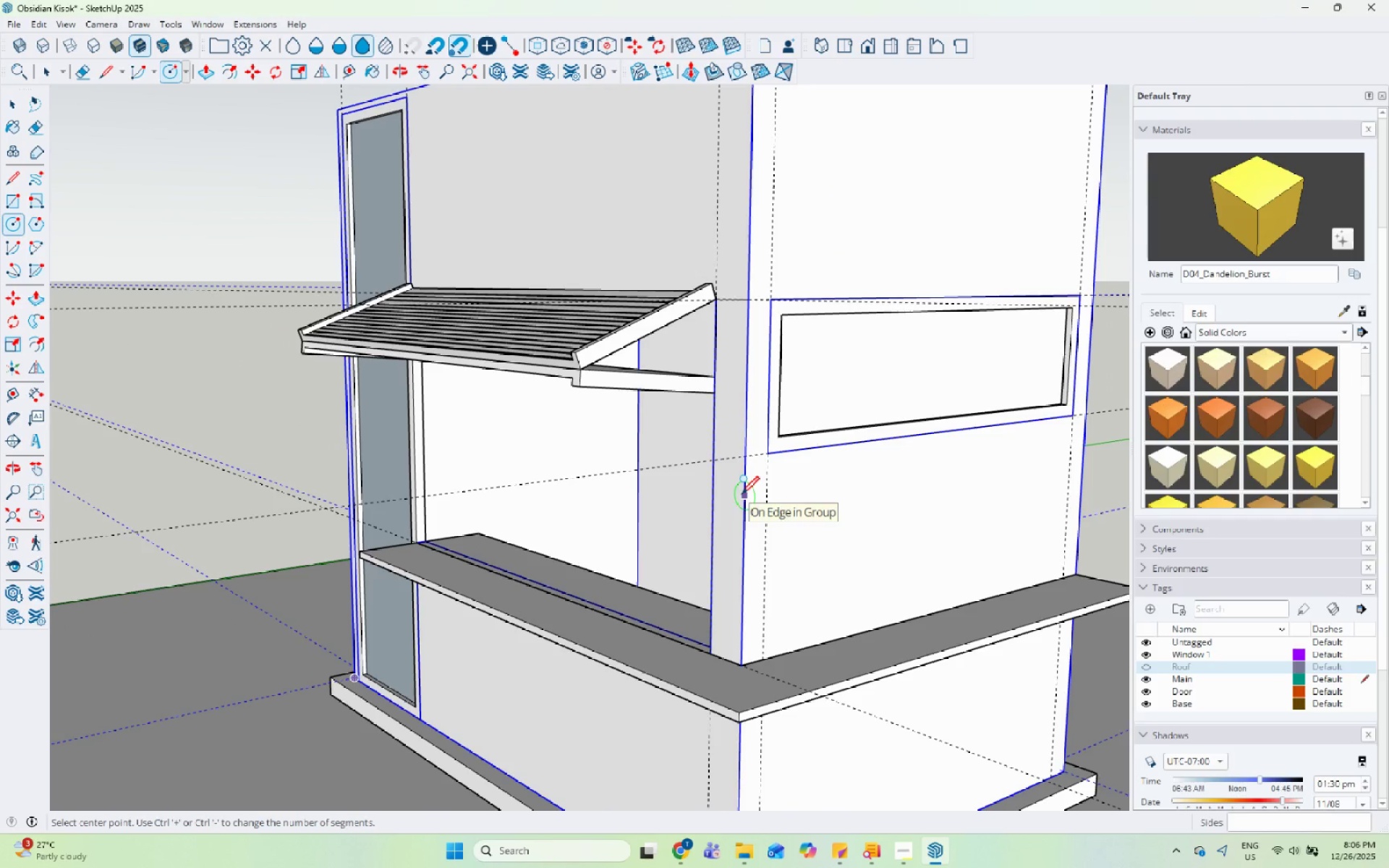 
scroll: coordinate [757, 679], scroll_direction: up, amount: 4.0
 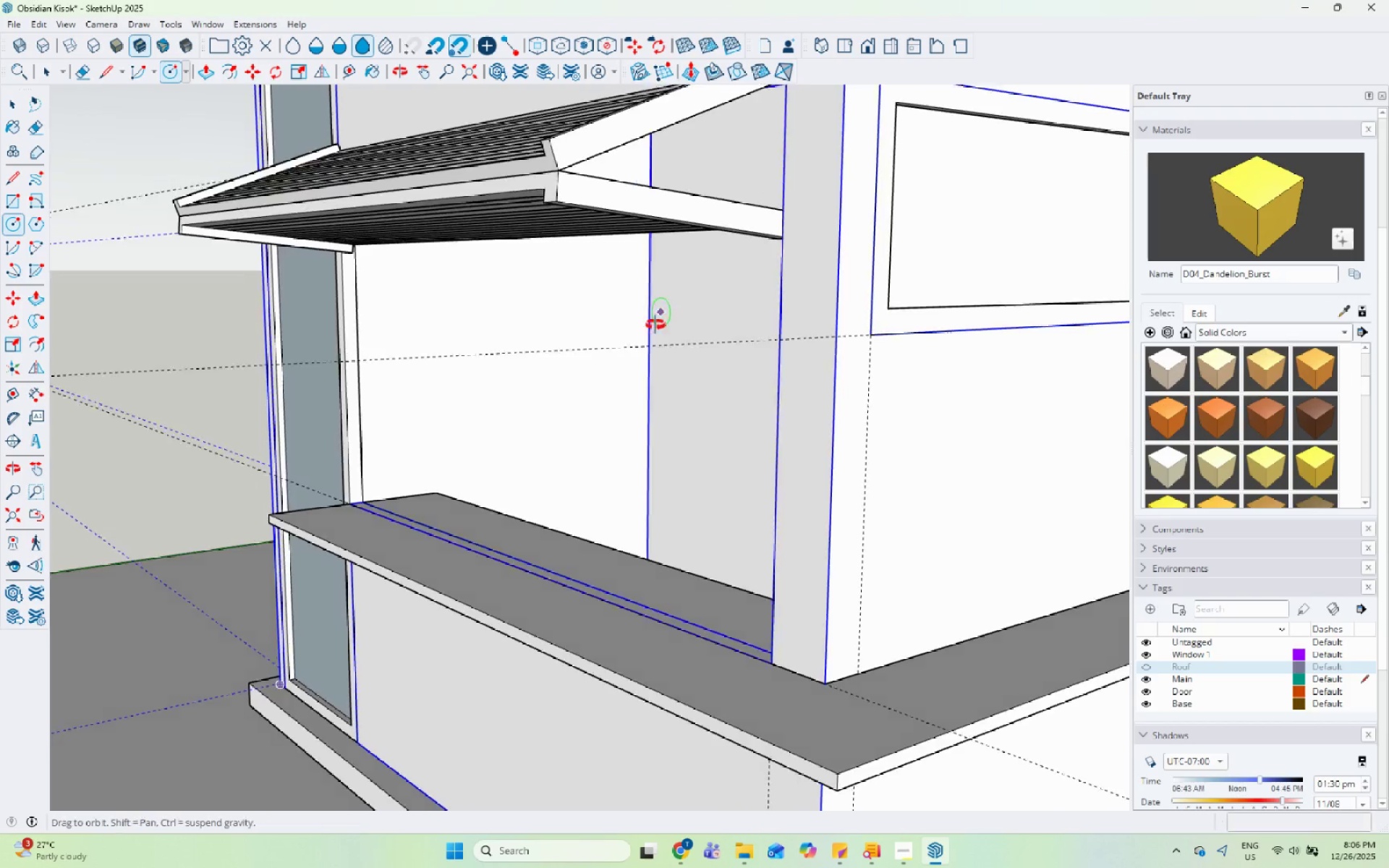 
scroll: coordinate [582, 286], scroll_direction: down, amount: 4.0
 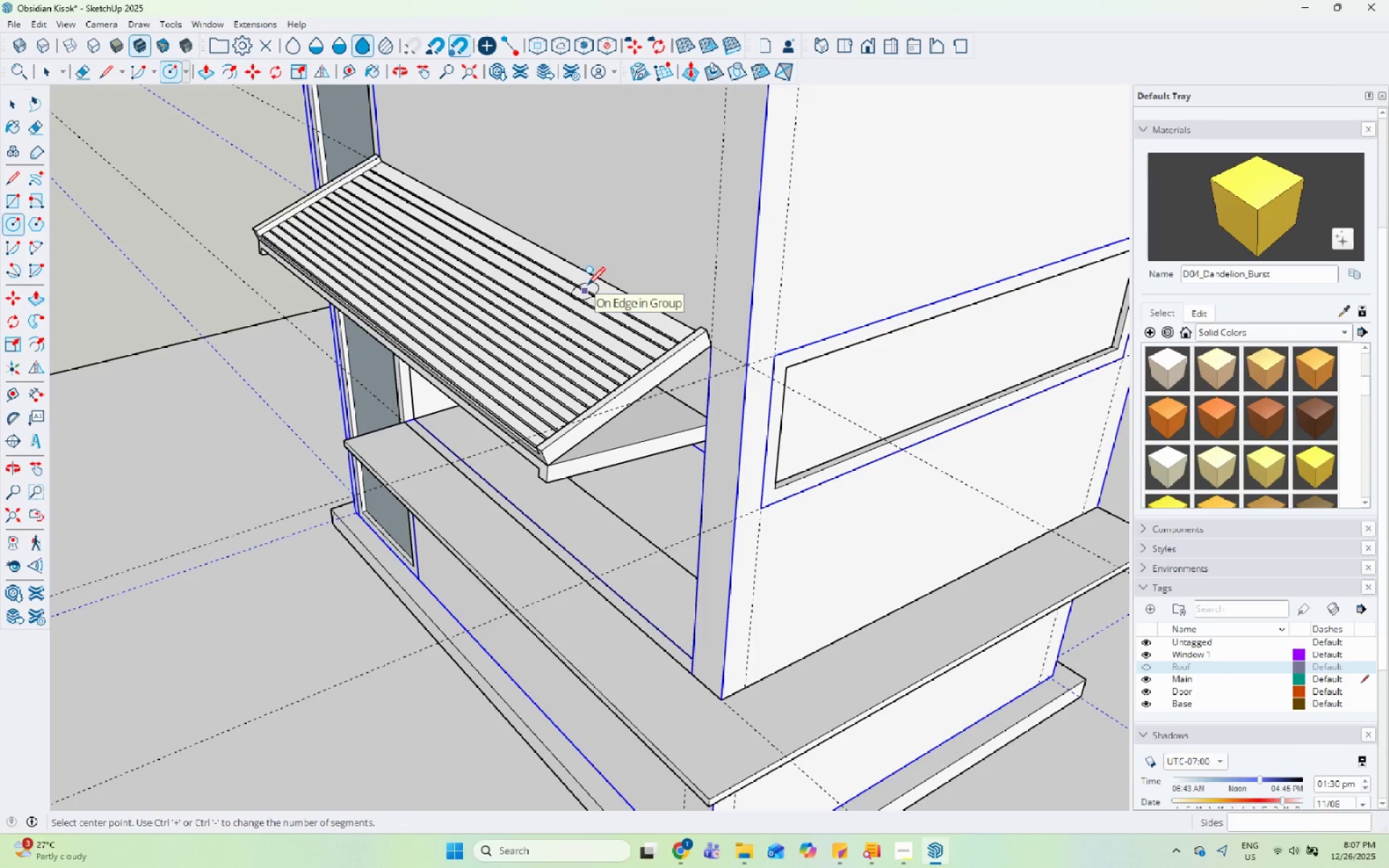 
scroll: coordinate [666, 694], scroll_direction: up, amount: 9.0
 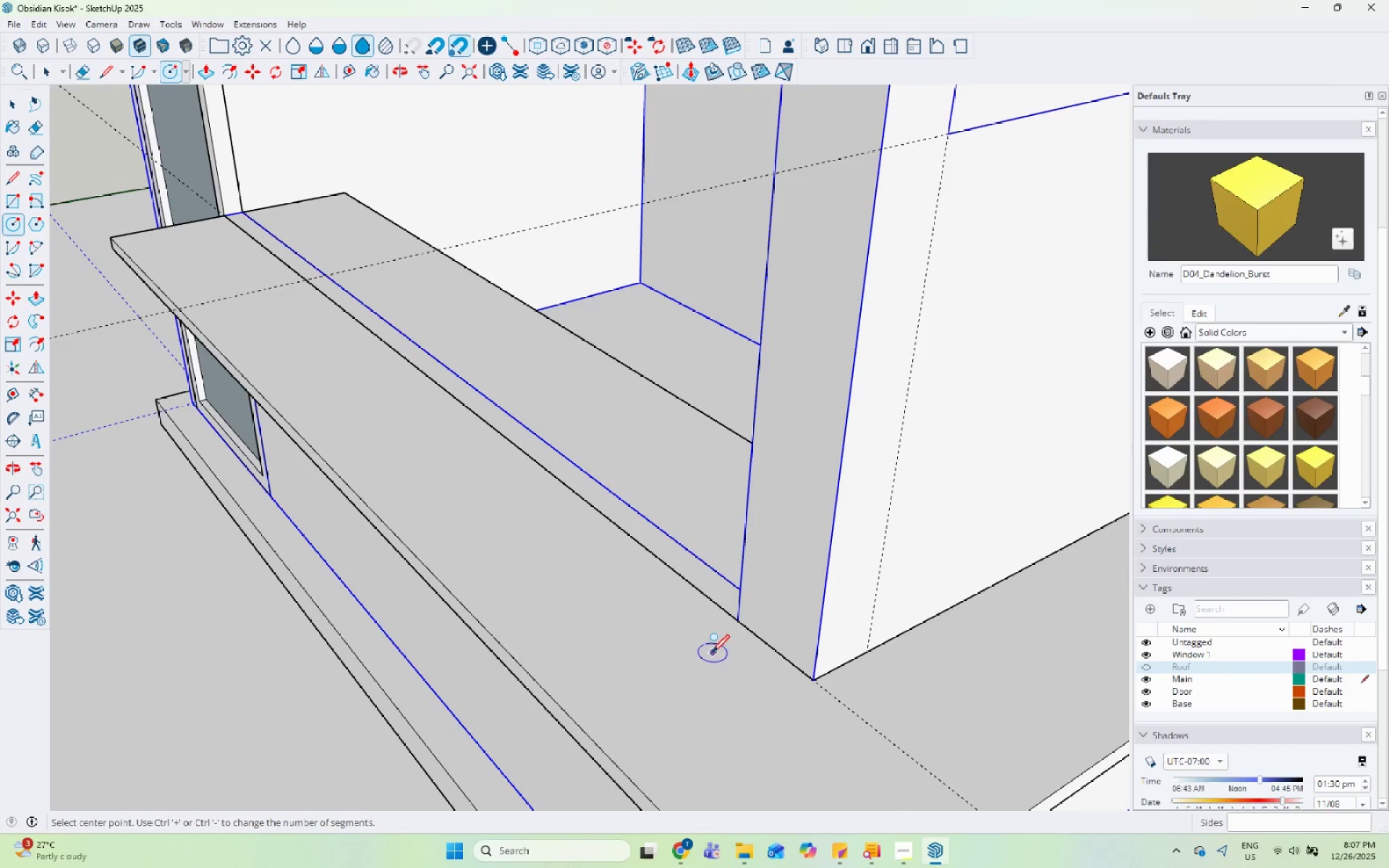 
left_click([710, 655])
 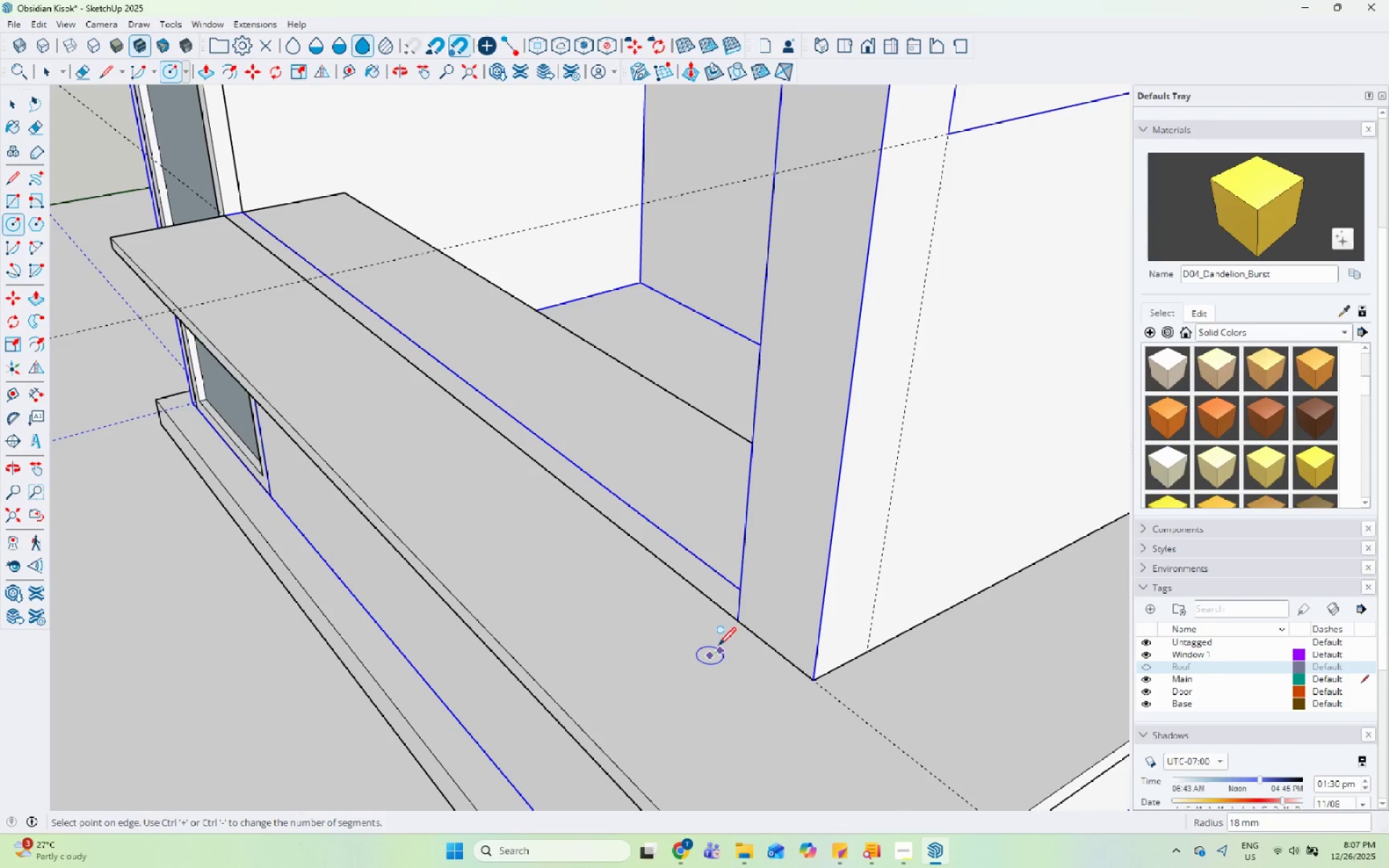 
left_click([718, 647])
 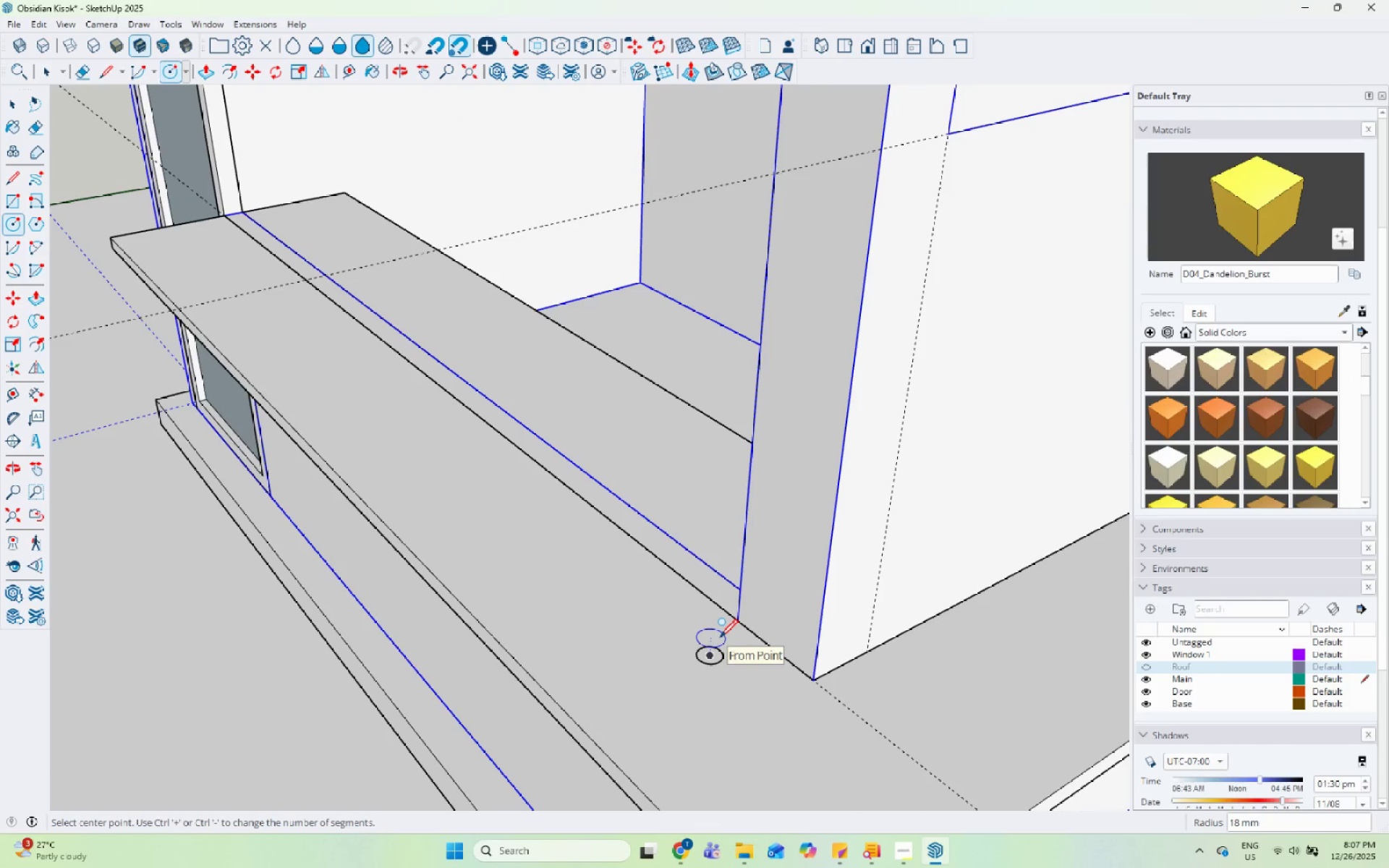 
key(Space)
 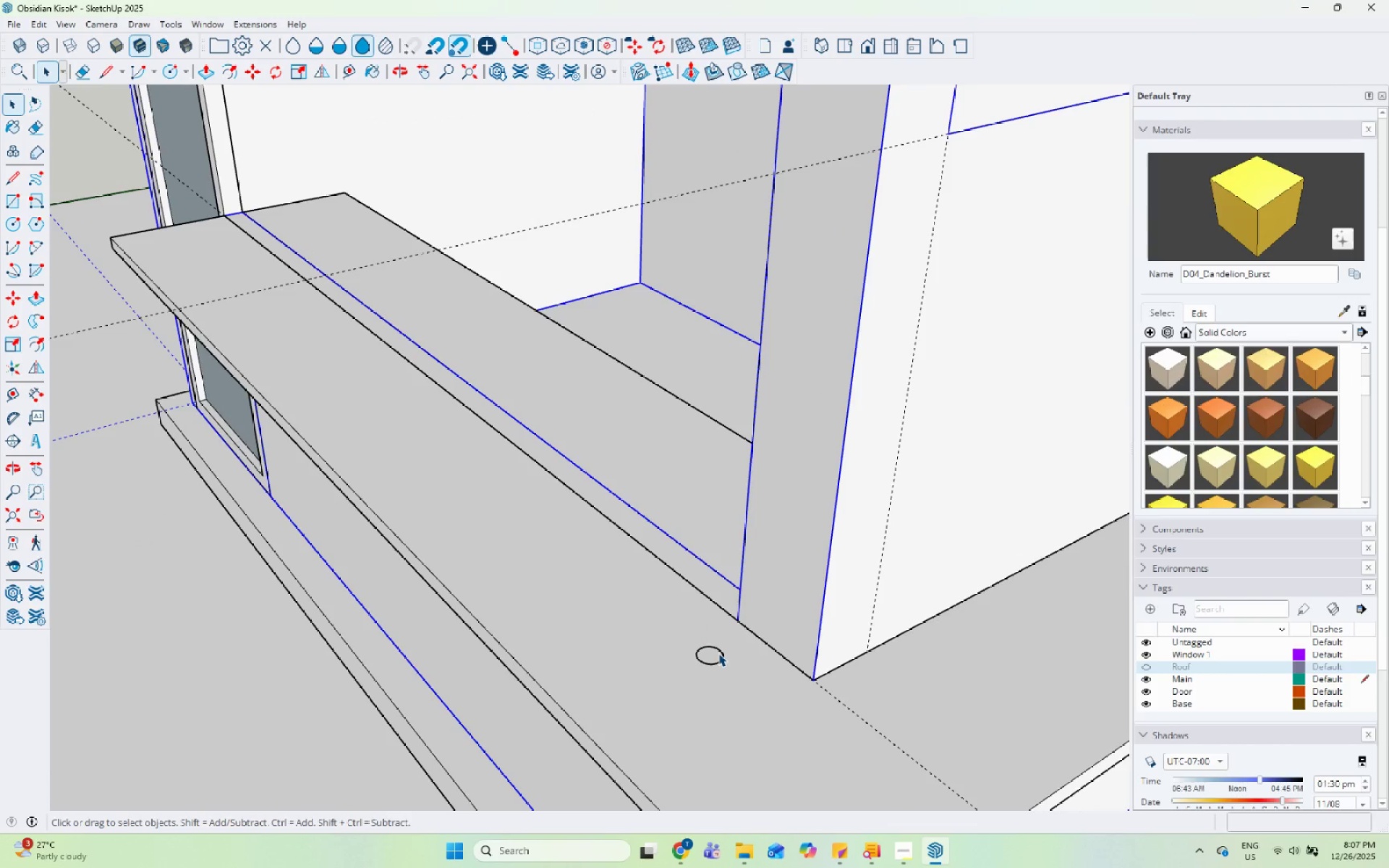 
left_click([718, 653])
 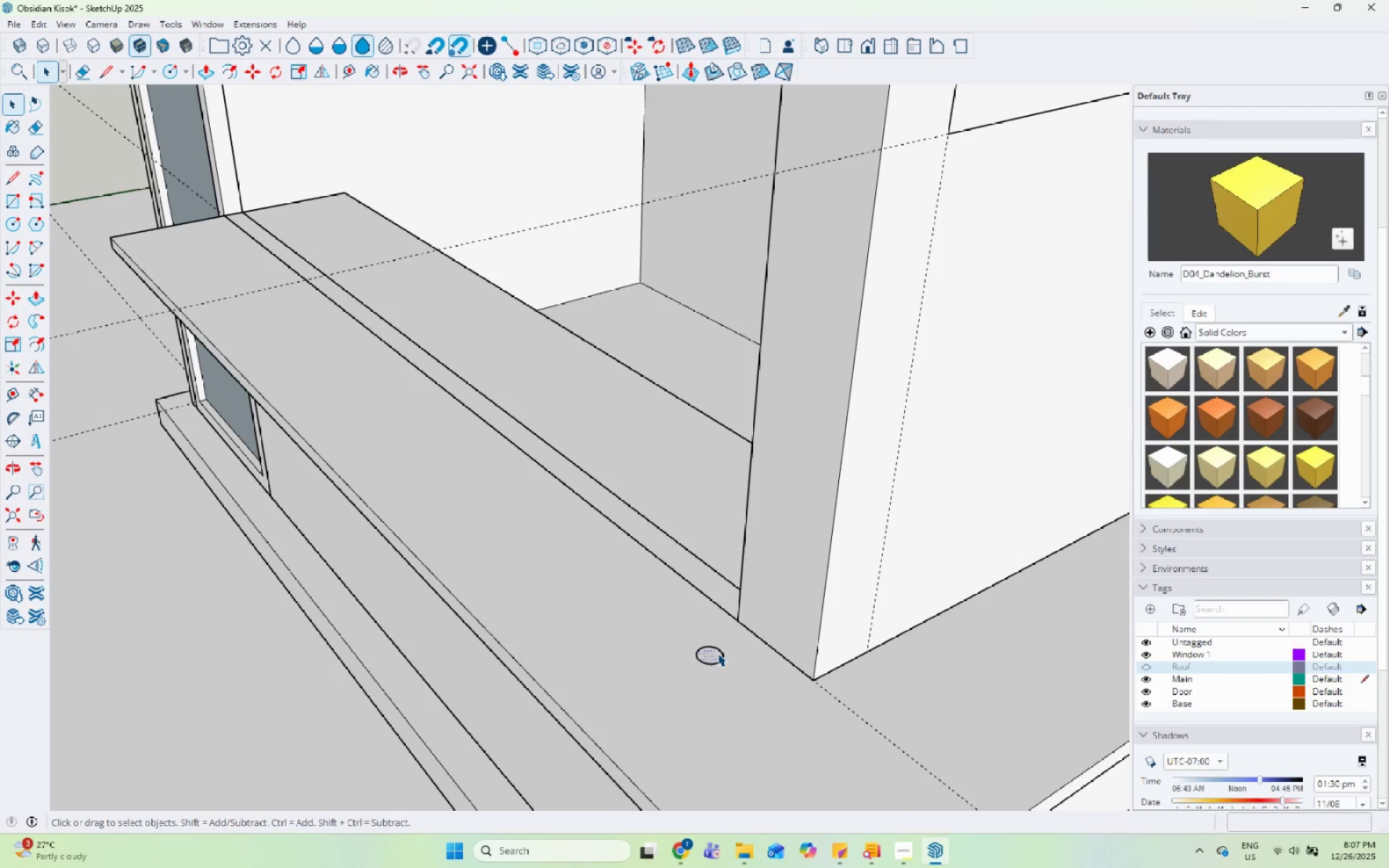 
key(P)
 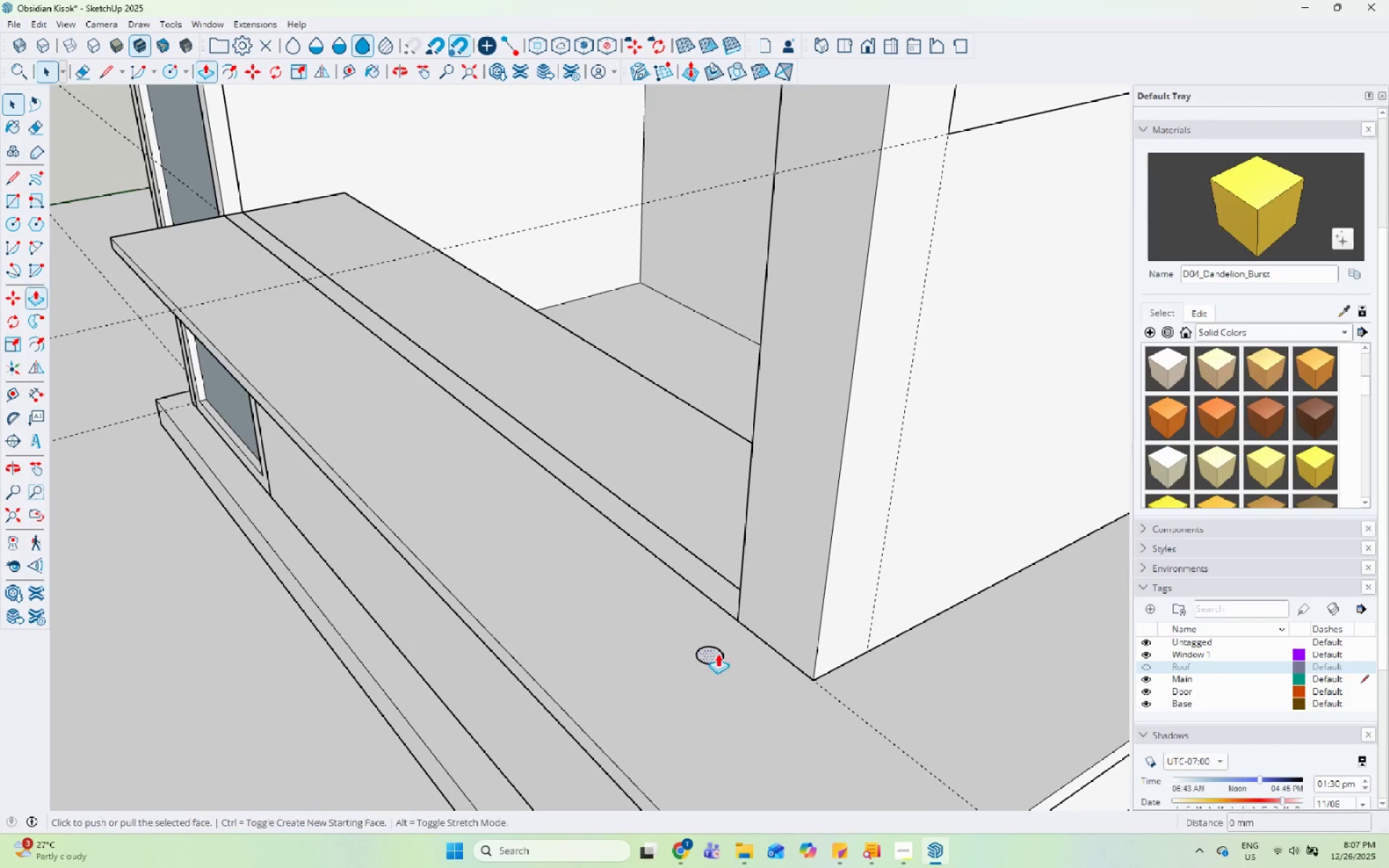 
left_click([718, 653])
 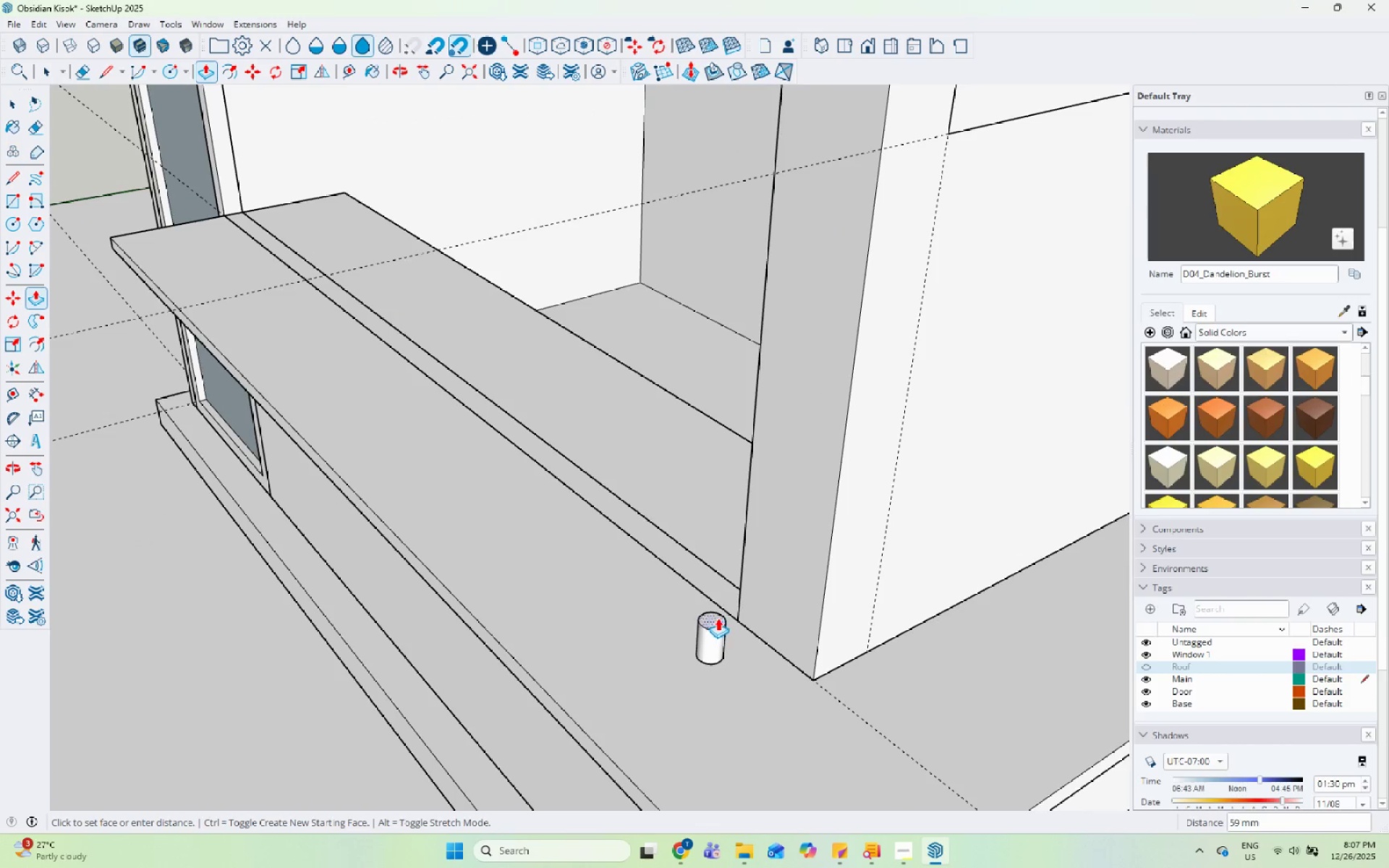 
scroll: coordinate [719, 613], scroll_direction: down, amount: 5.0
 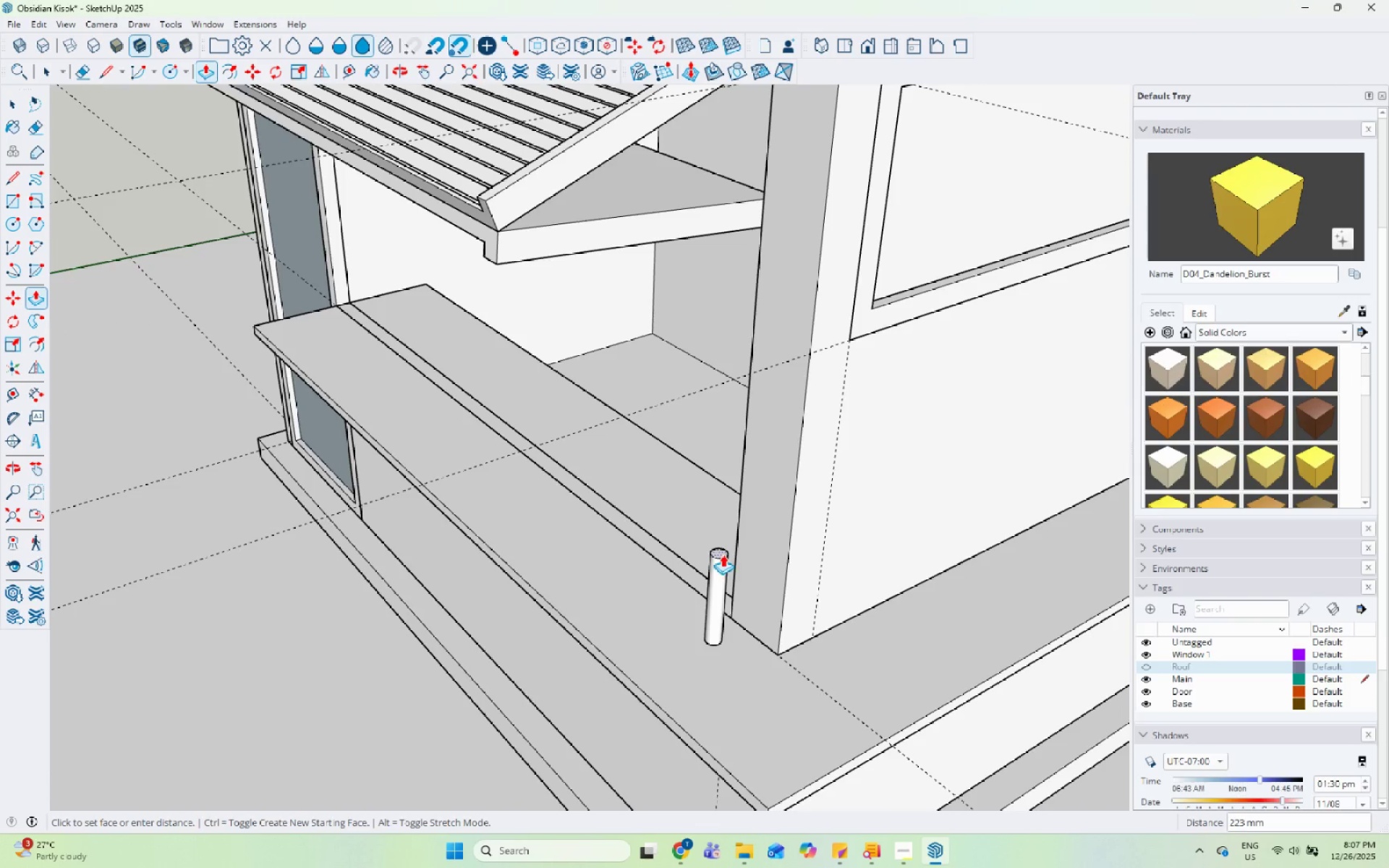 
left_click([723, 561])
 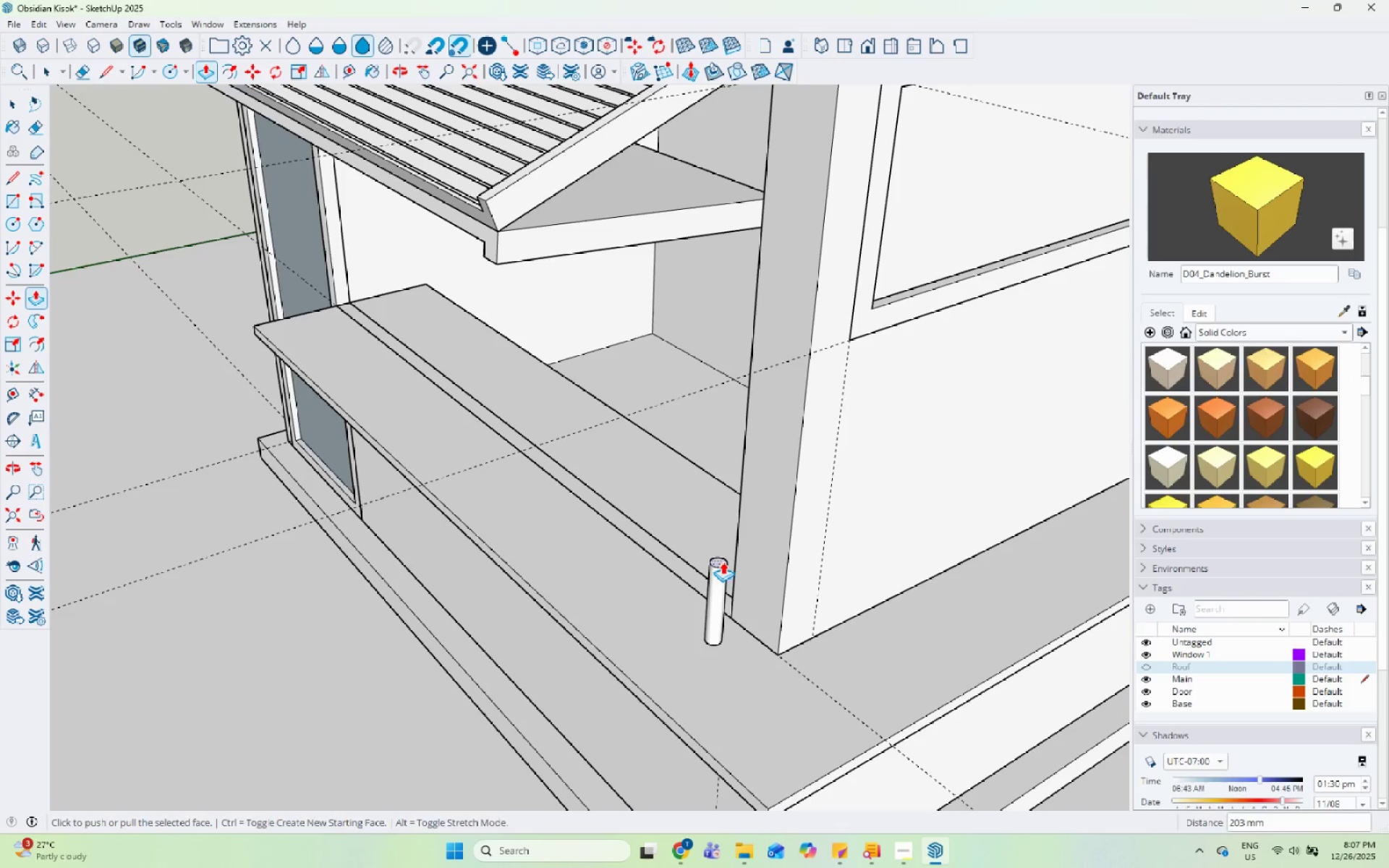 
key(Space)
 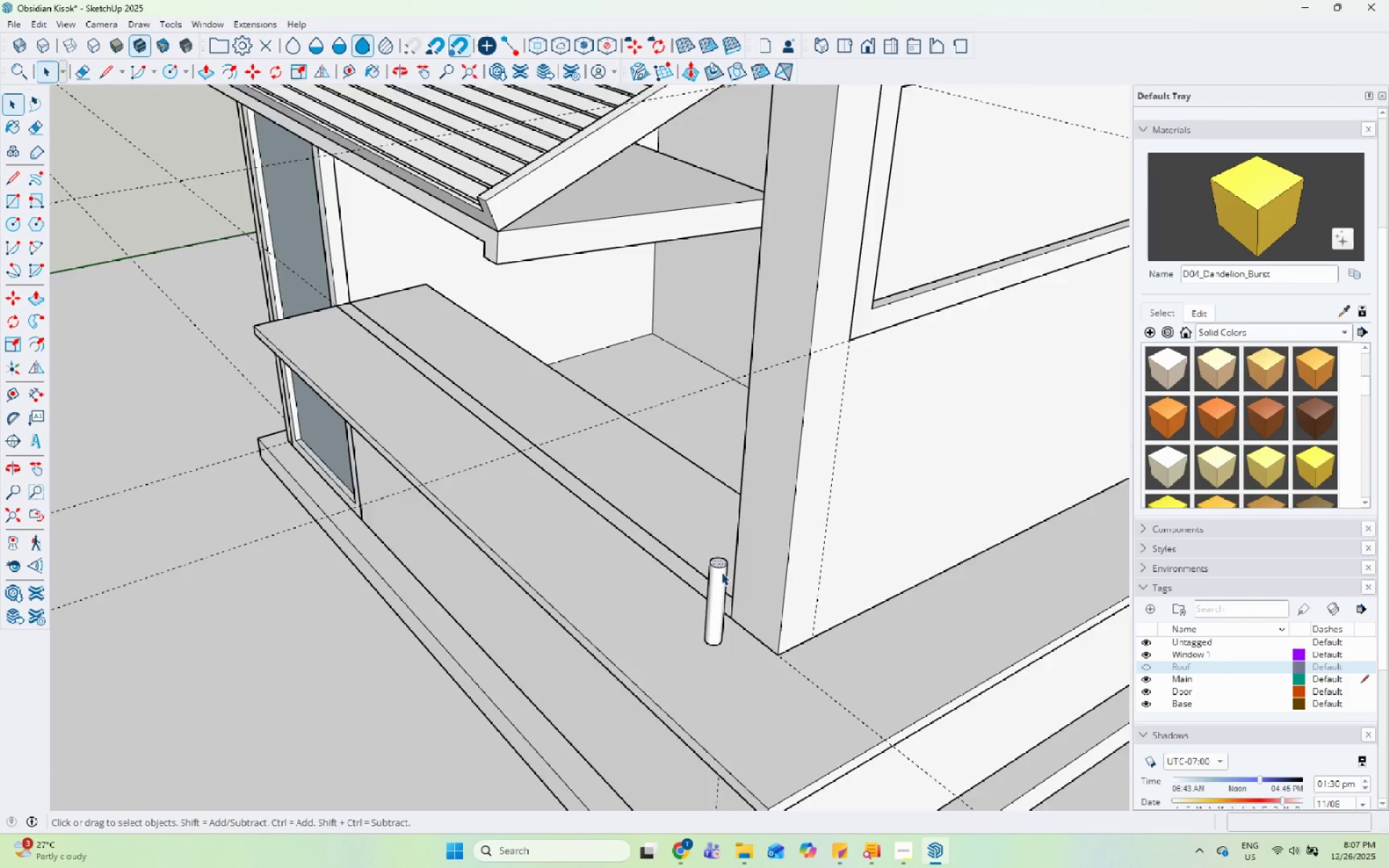 
double_click([721, 572])
 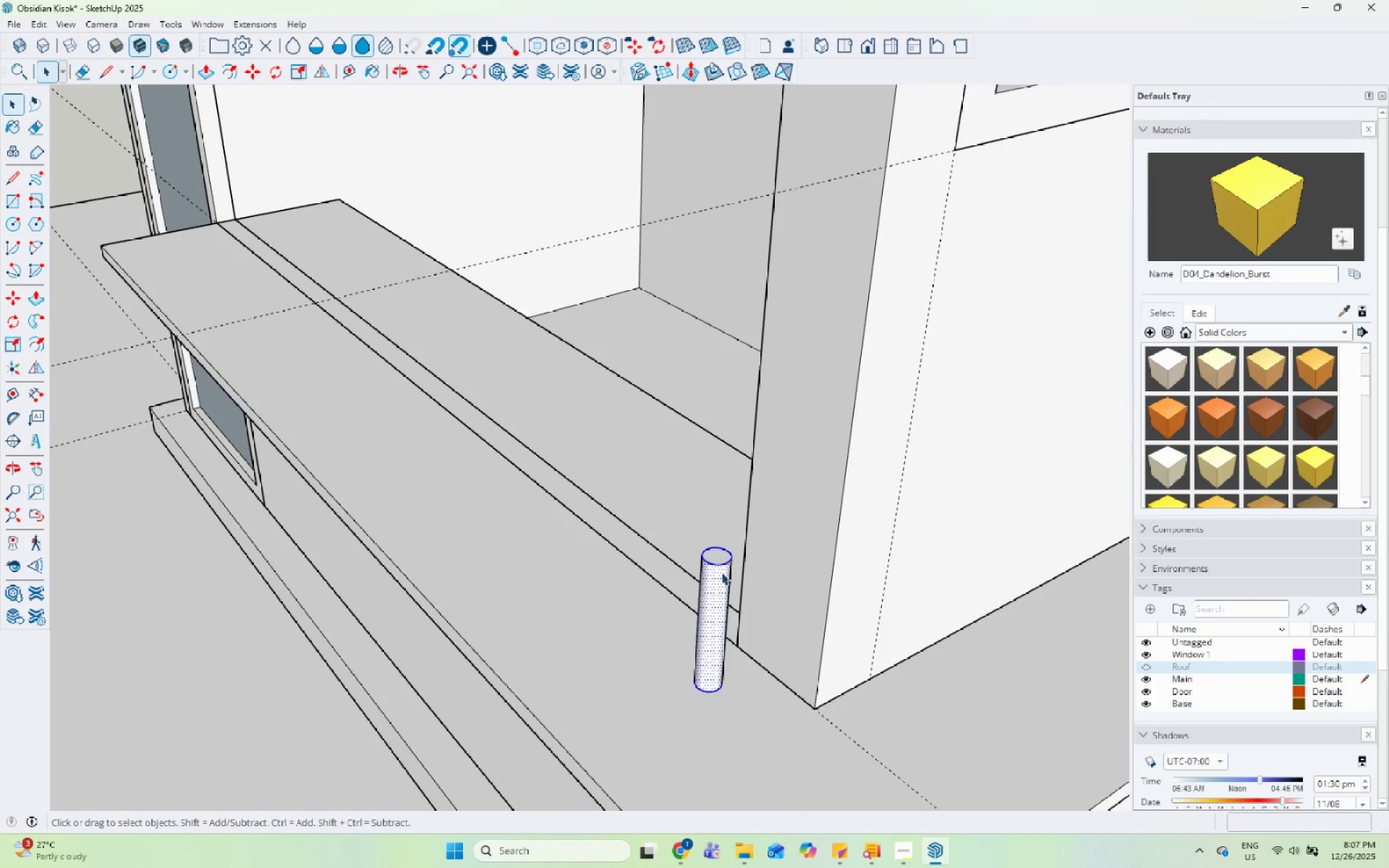 
triple_click([721, 572])
 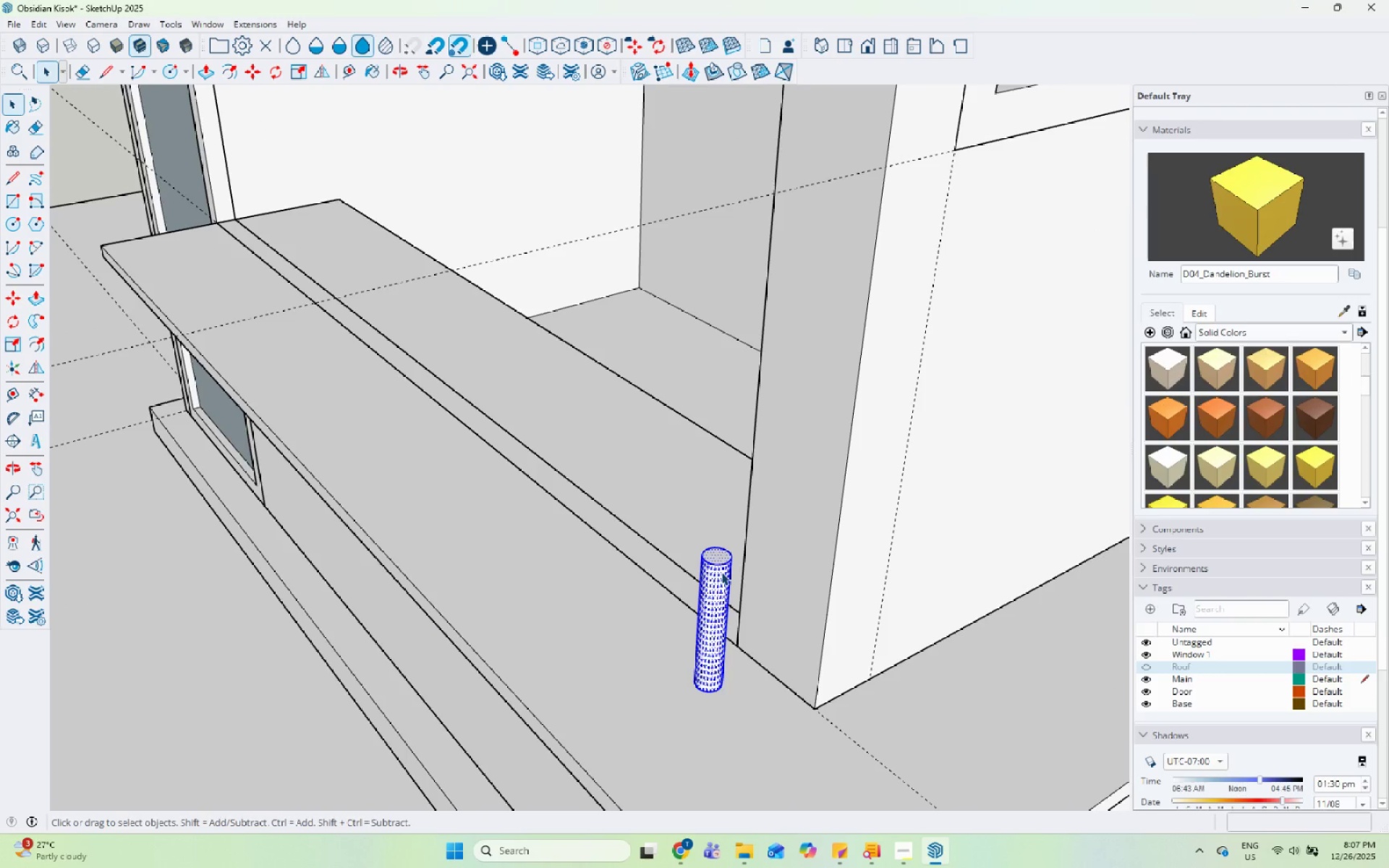 
scroll: coordinate [721, 572], scroll_direction: up, amount: 5.0
 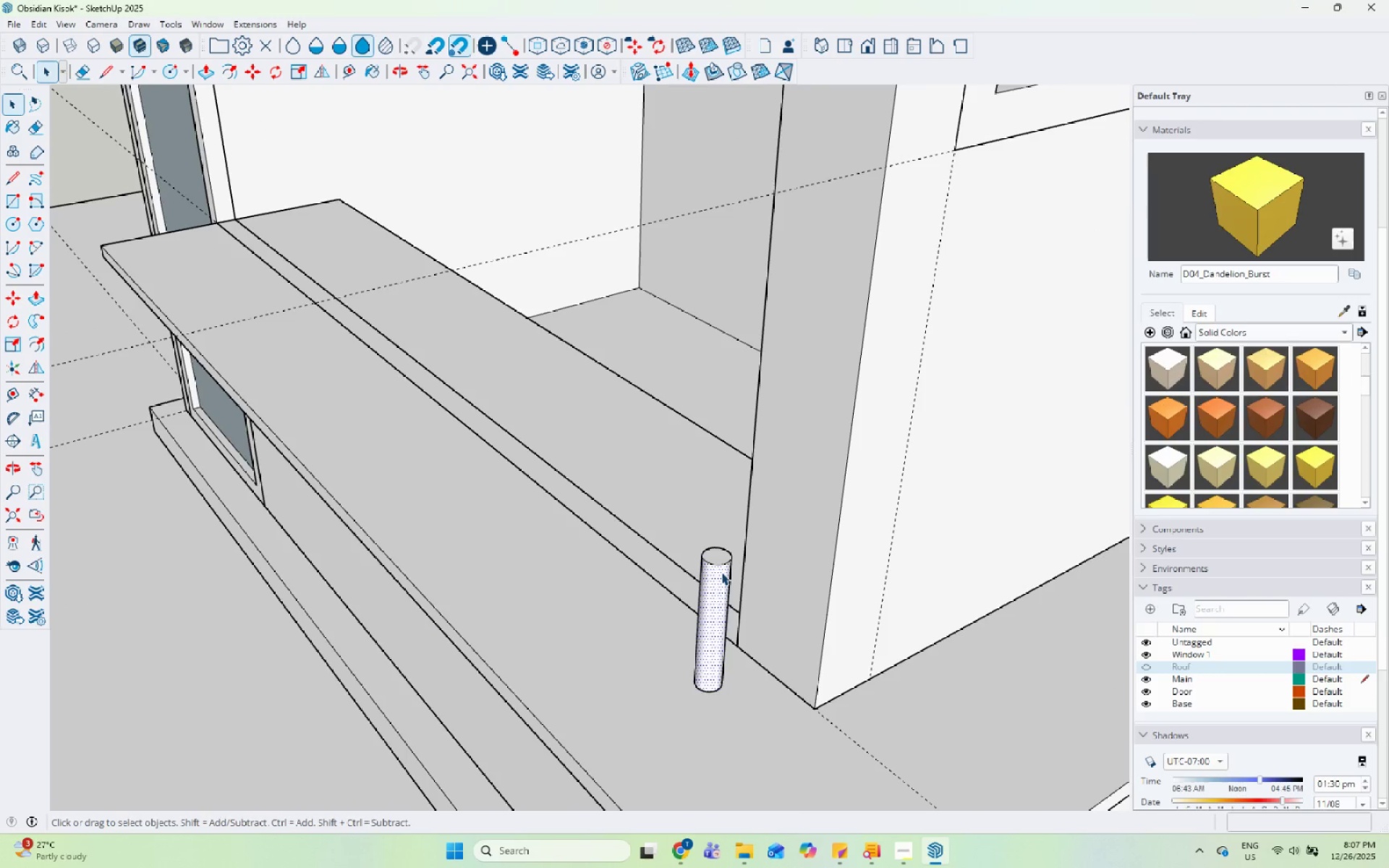 
key(S)
 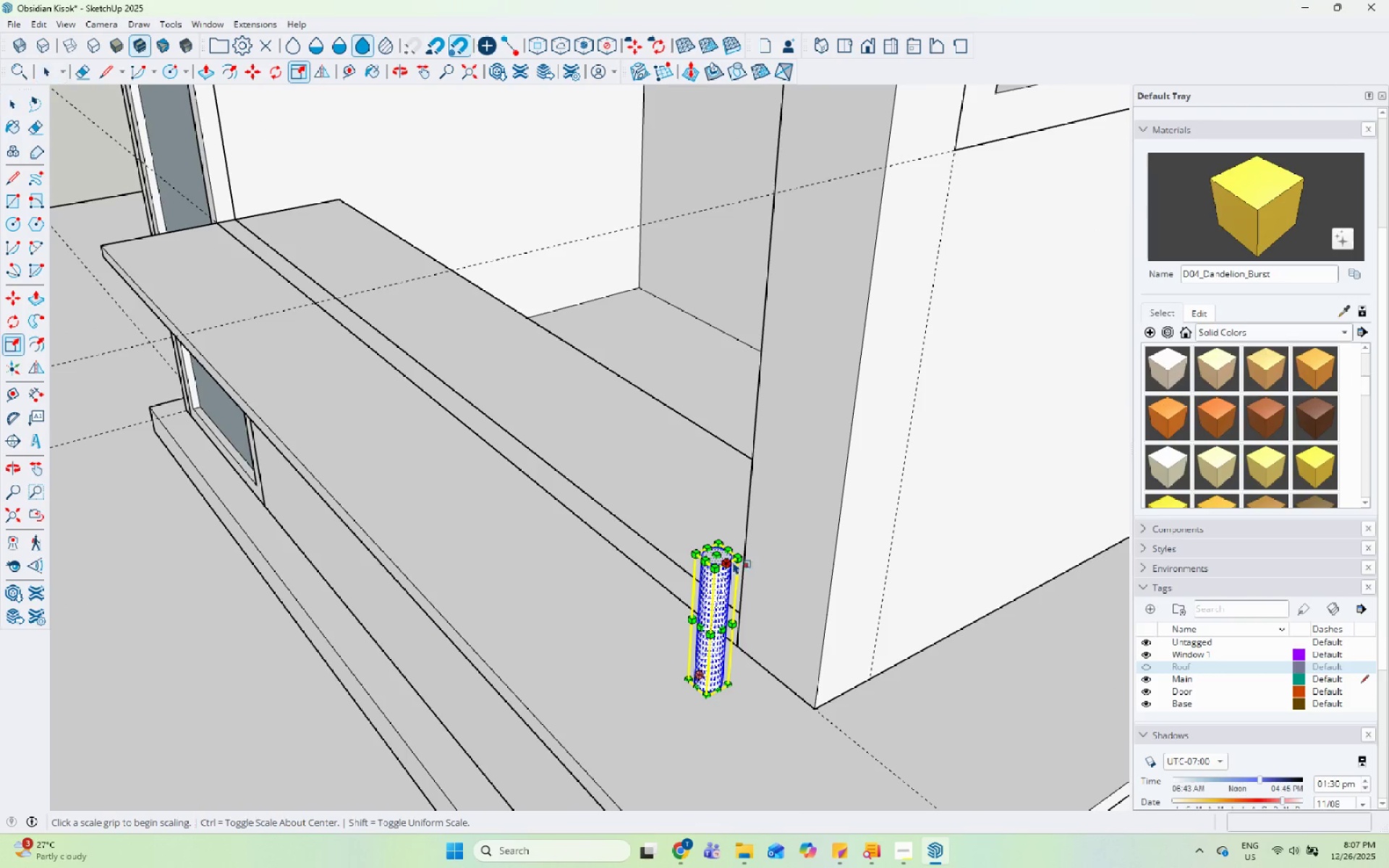 
scroll: coordinate [731, 561], scroll_direction: up, amount: 5.0
 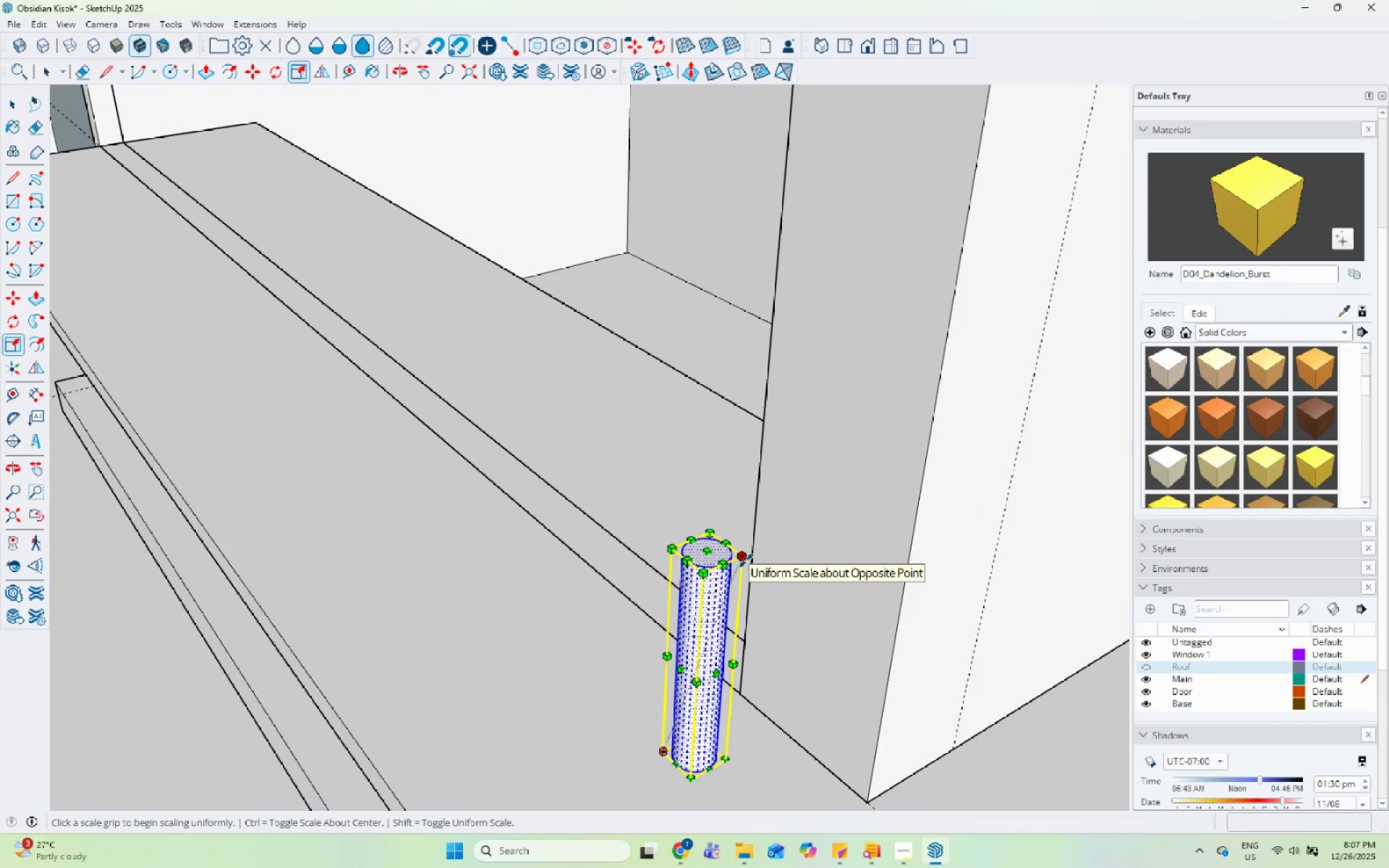 
left_click([746, 561])
 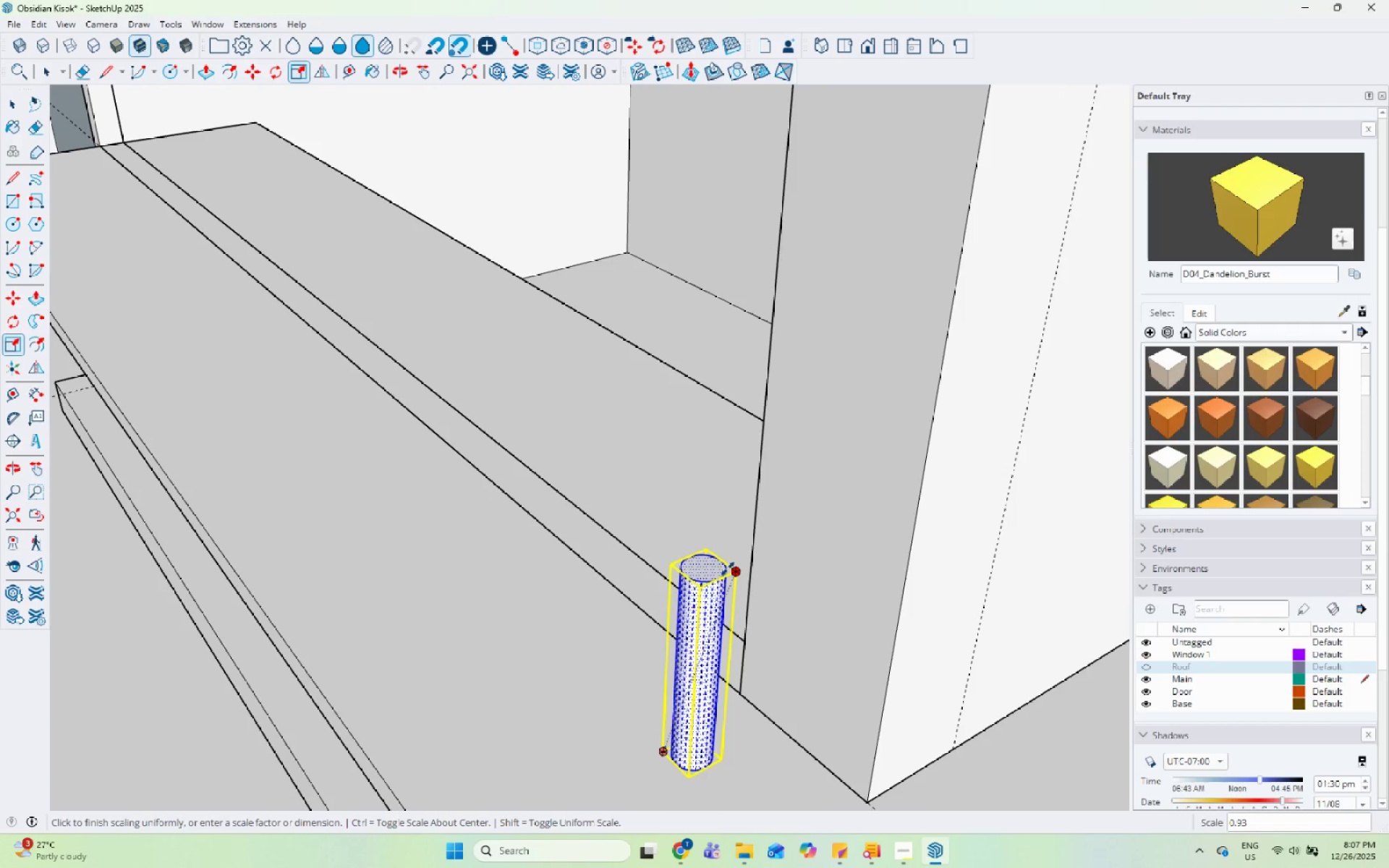 
hold_key(key=ShiftLeft, duration=1.5)
 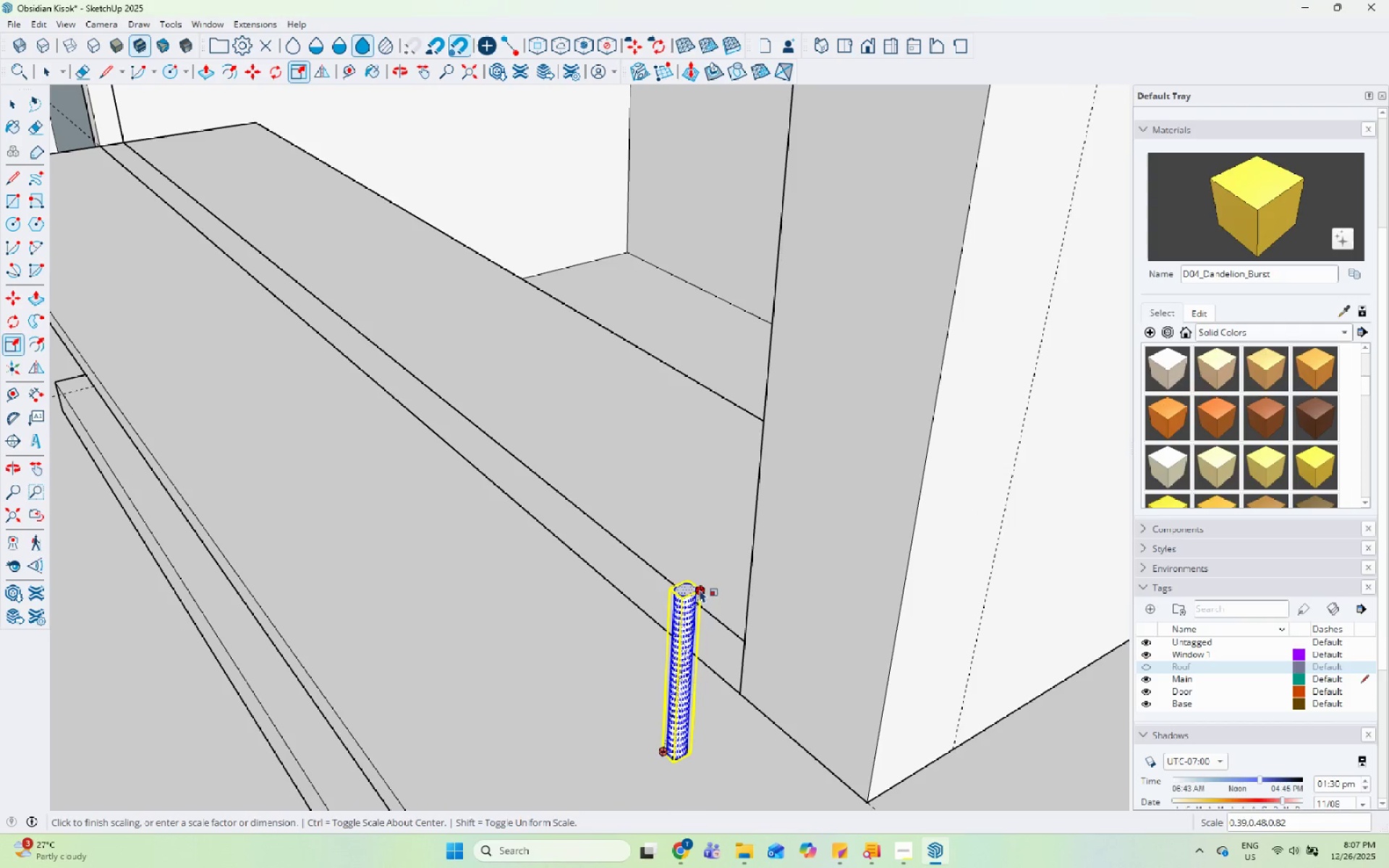 
hold_key(key=ShiftLeft, duration=1.52)
 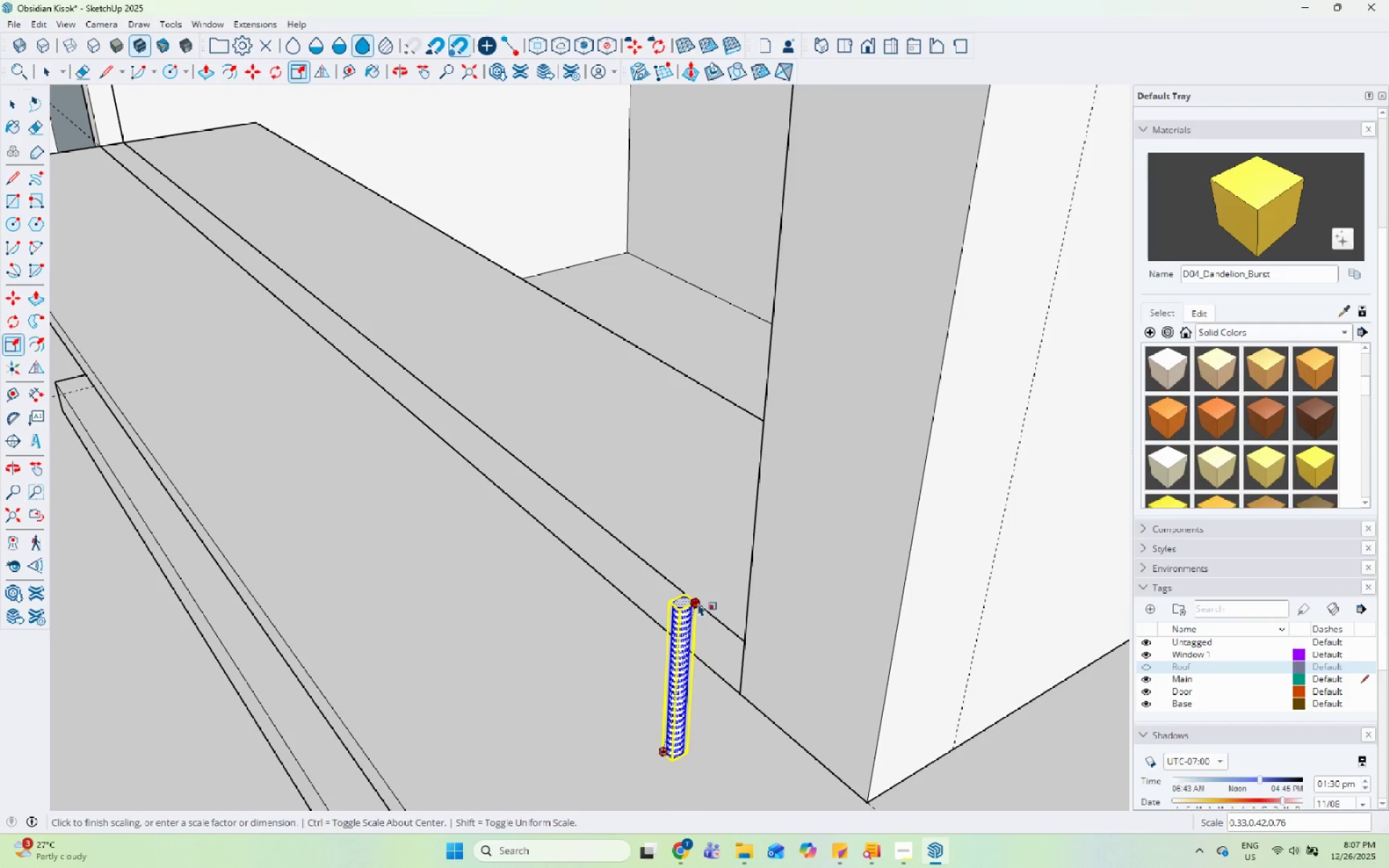 
key(Shift+ShiftLeft)
 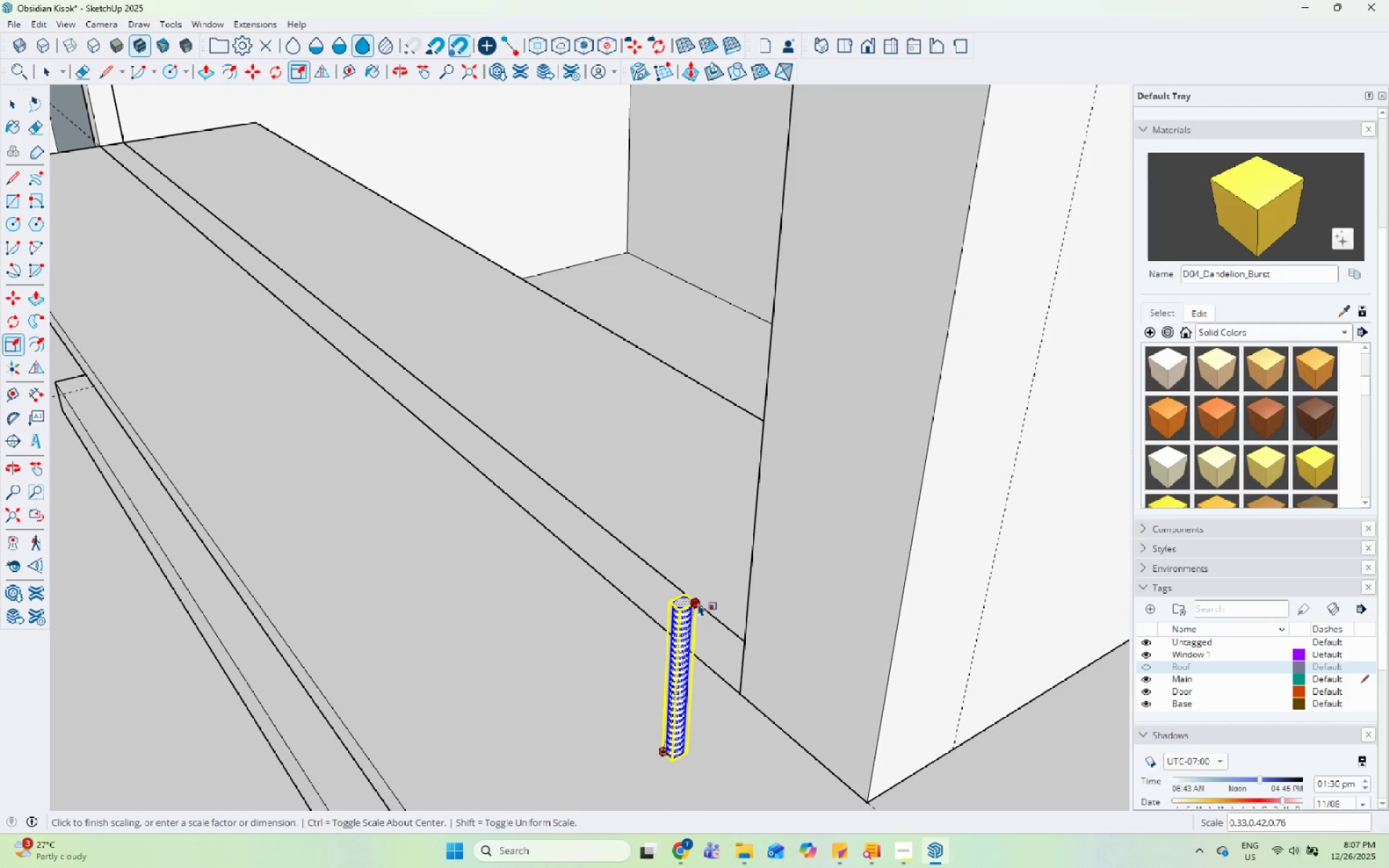 
key(Shift+ShiftLeft)
 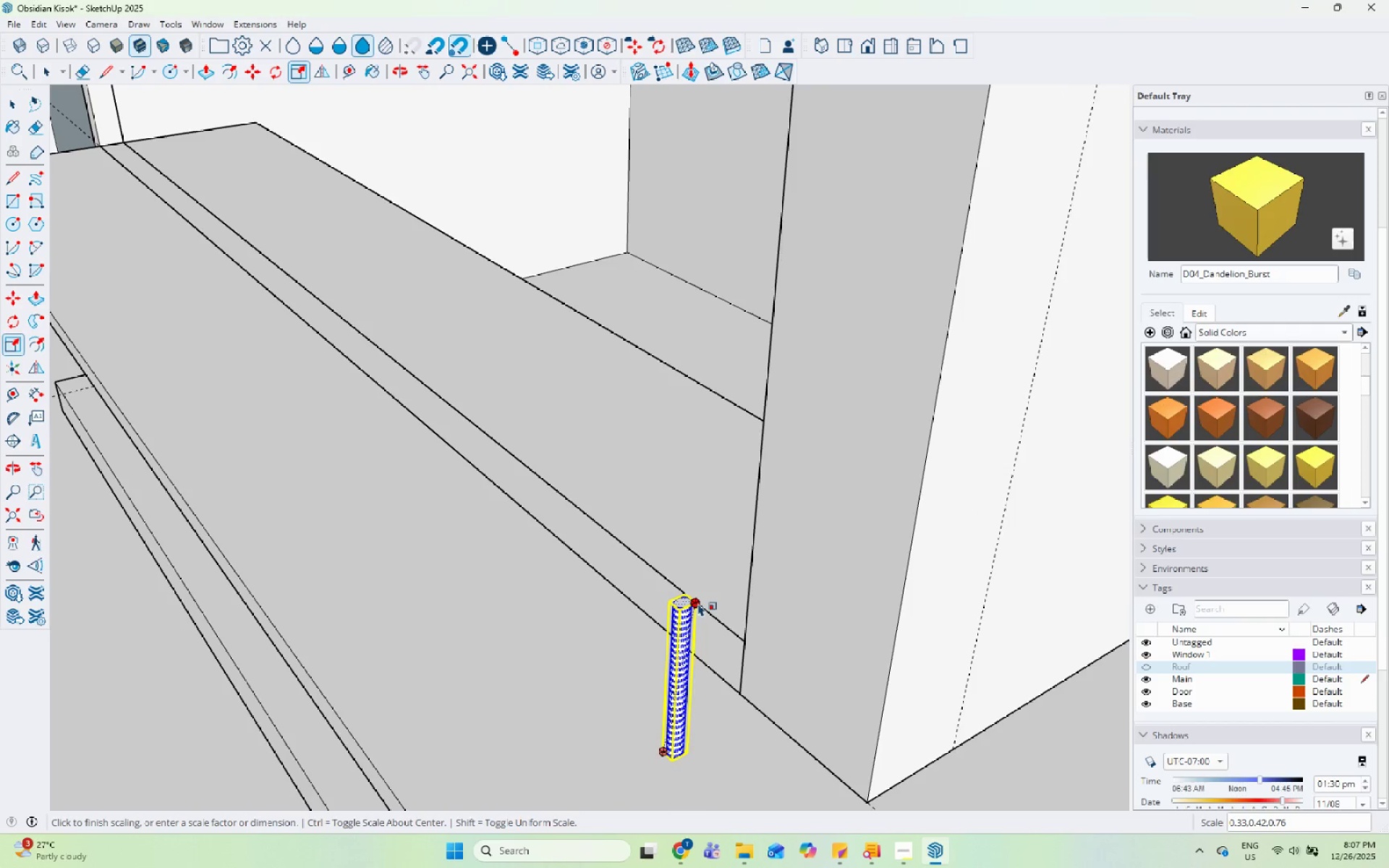 
key(Shift+ShiftLeft)
 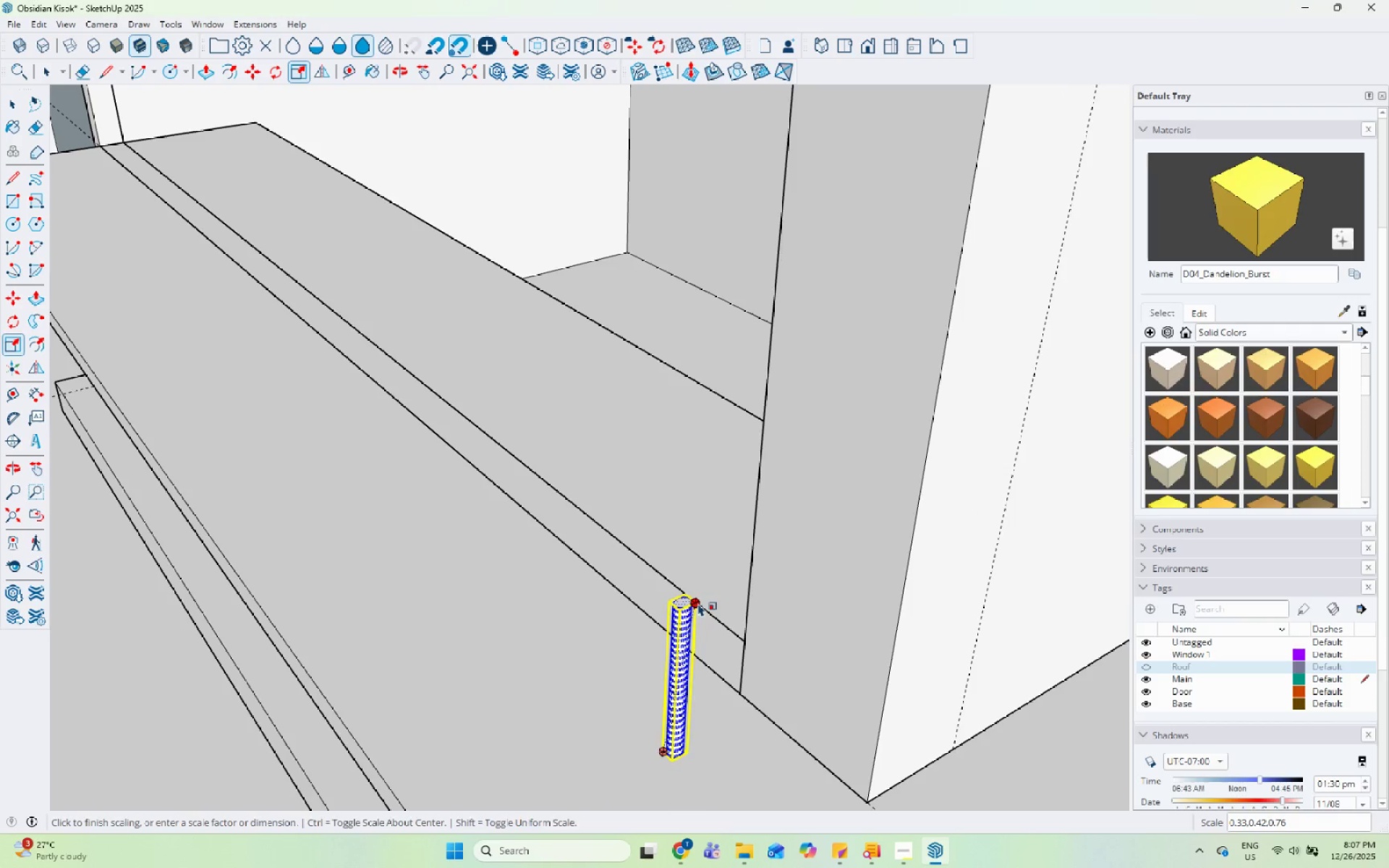 
left_click([698, 603])
 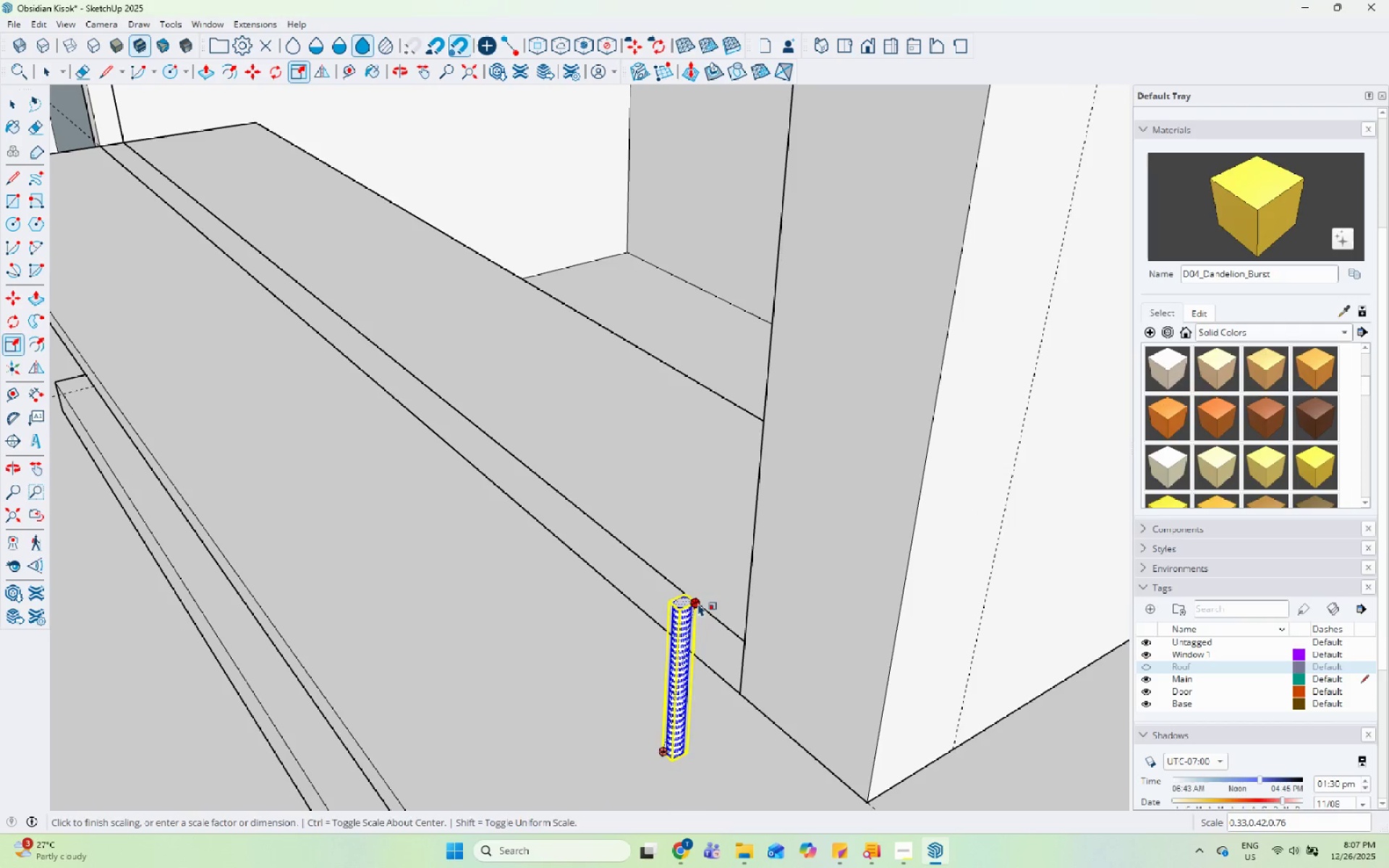 
key(Shift+ShiftLeft)
 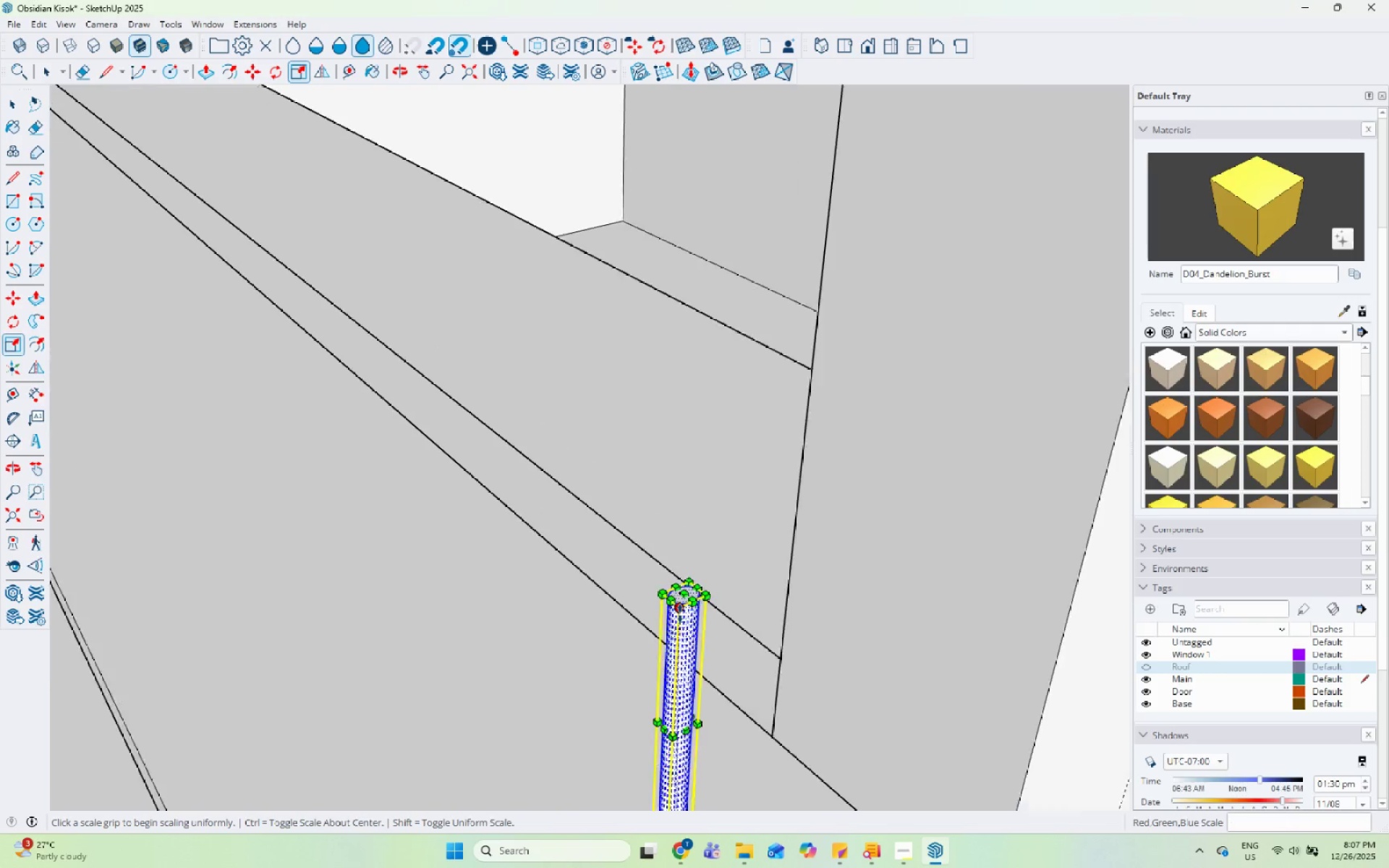 
key(Shift+ShiftLeft)
 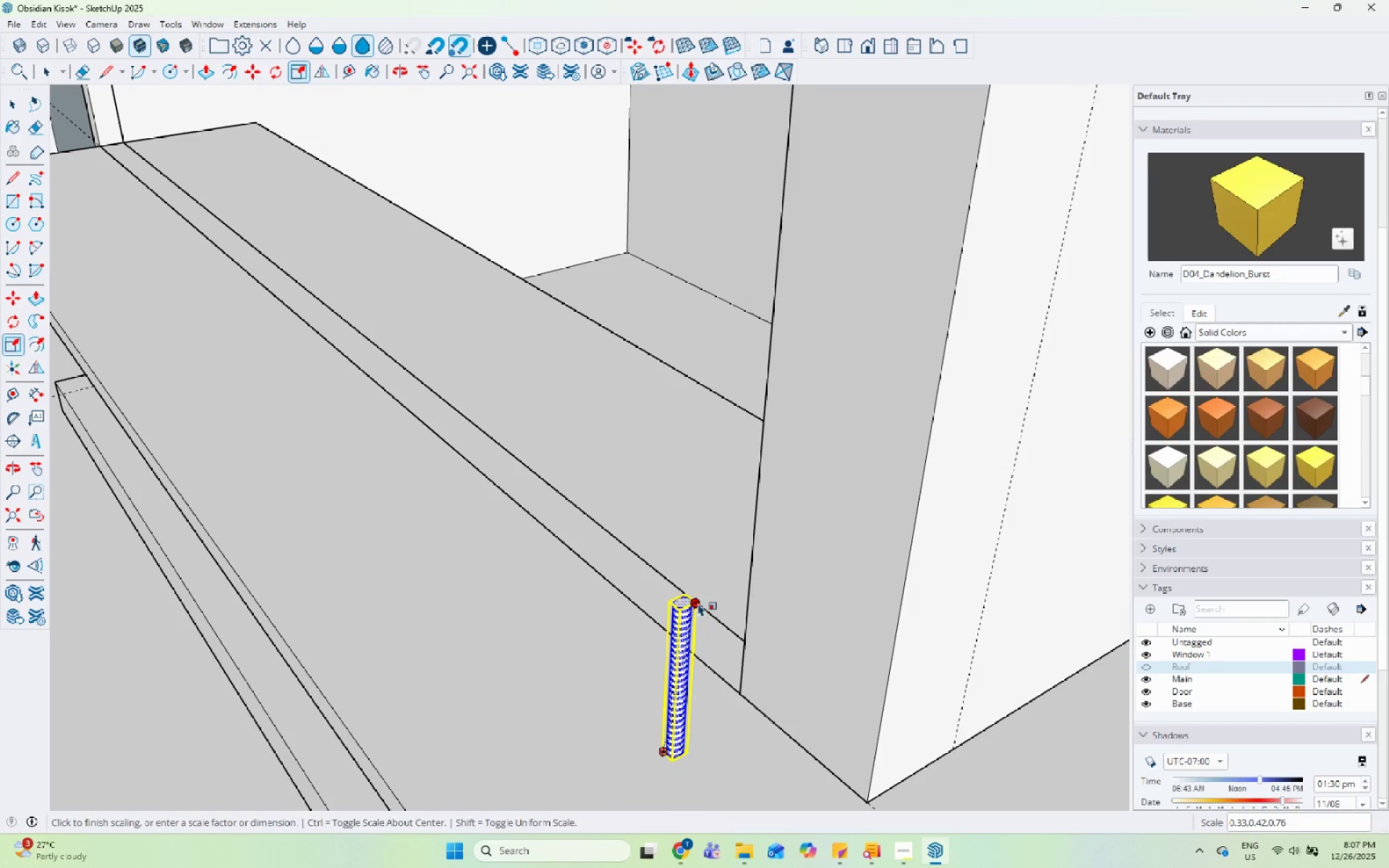 
key(Shift+ShiftLeft)
 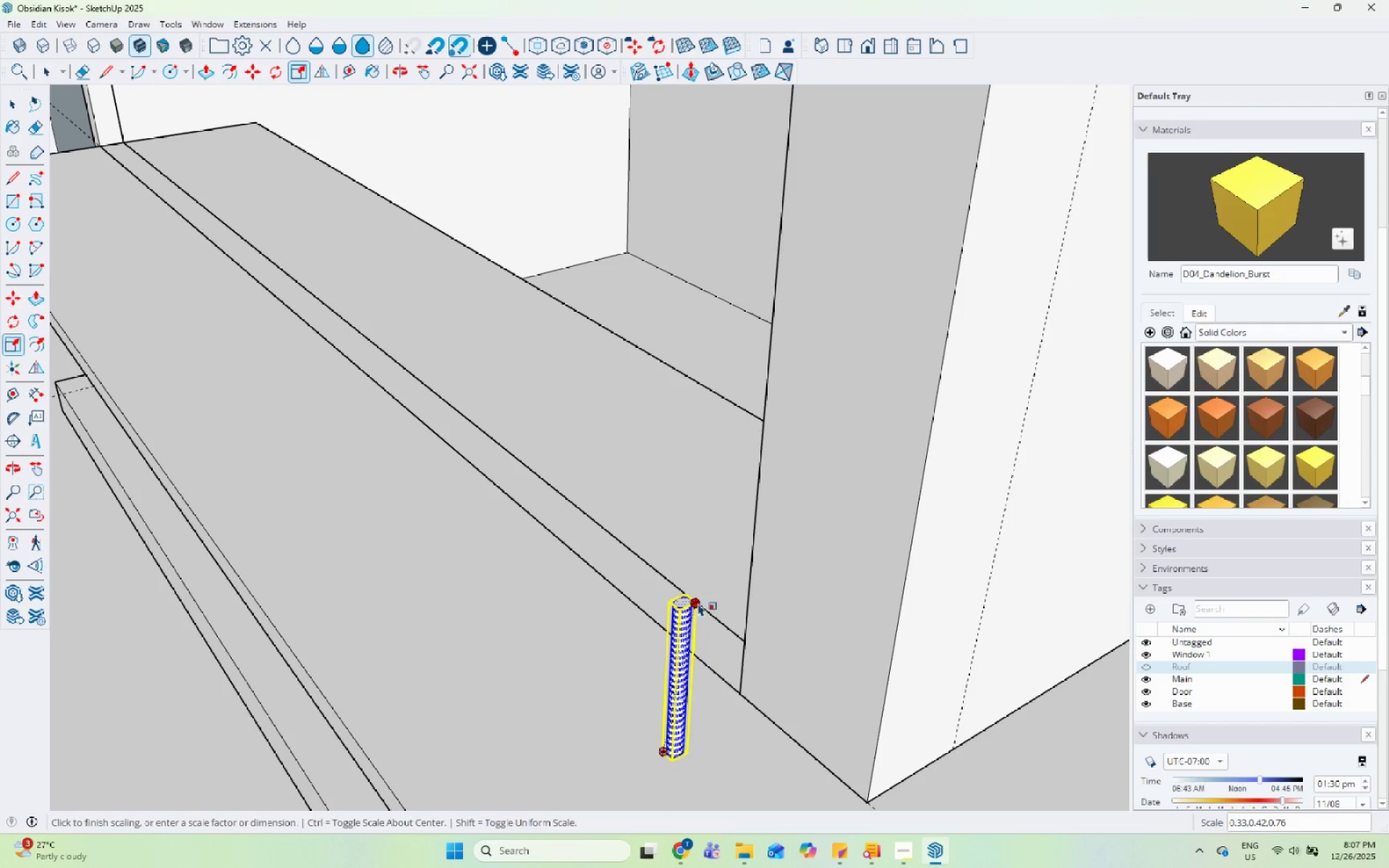 
key(Shift+ShiftLeft)
 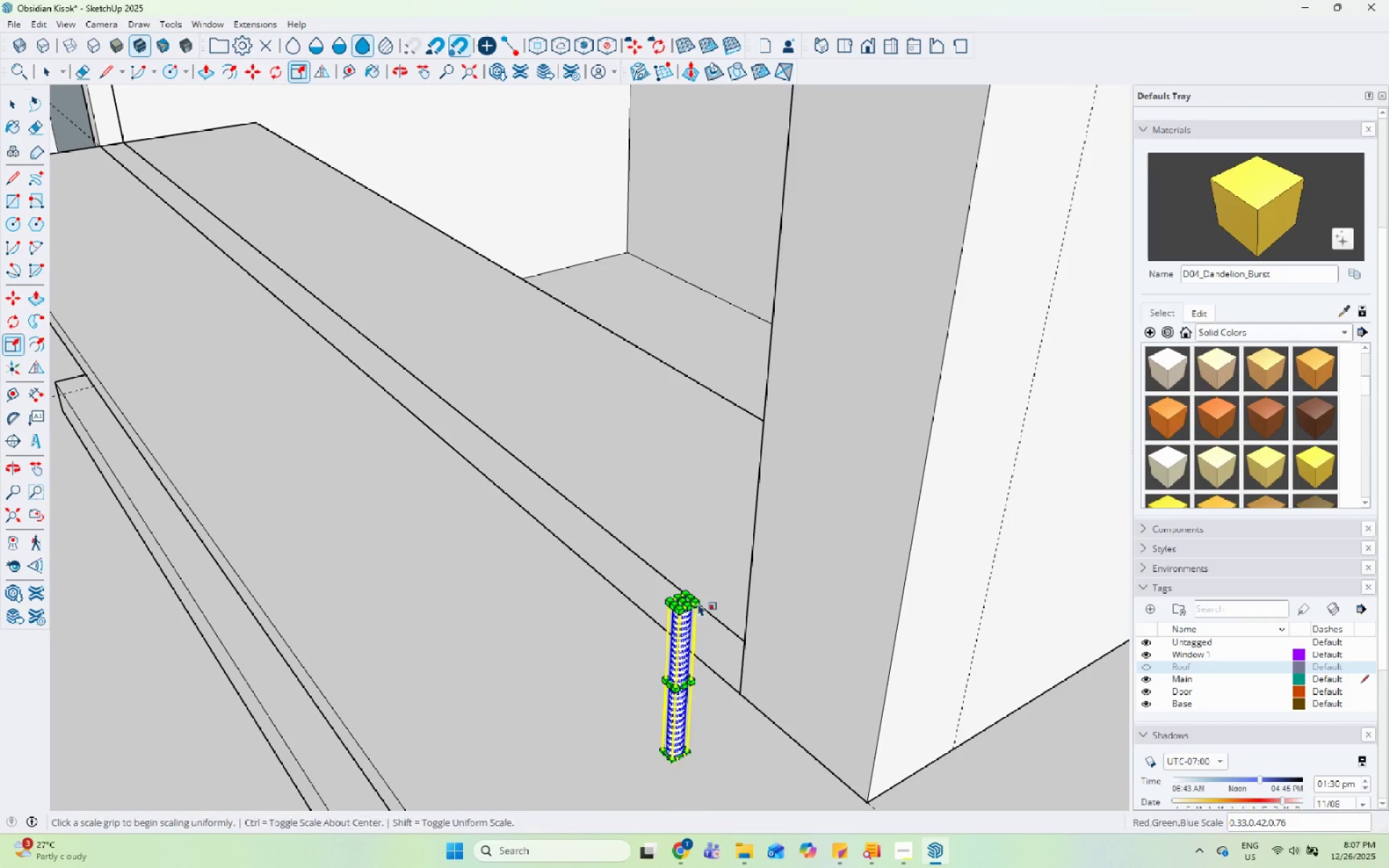 
key(Shift+ShiftLeft)
 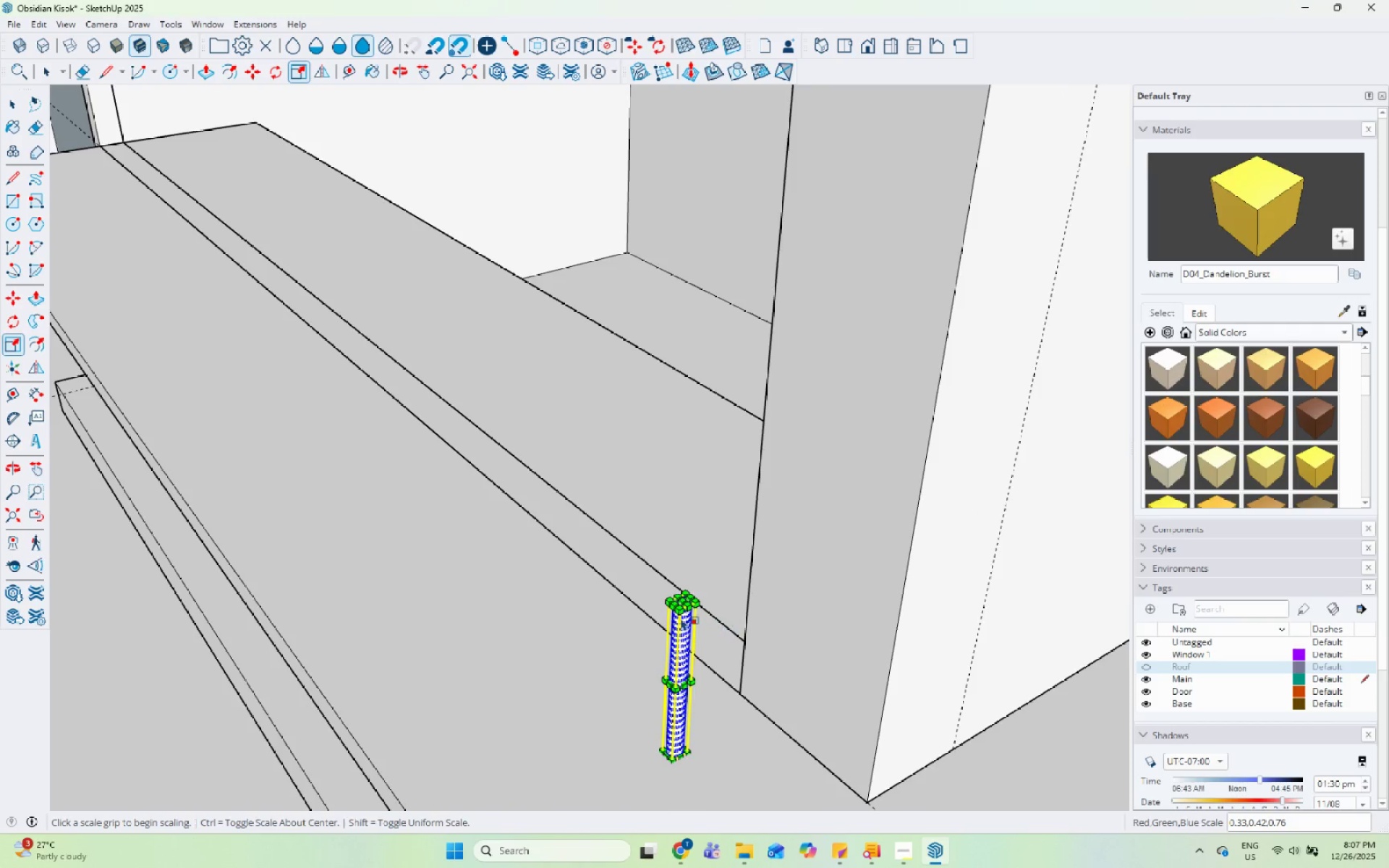 
key(Space)
 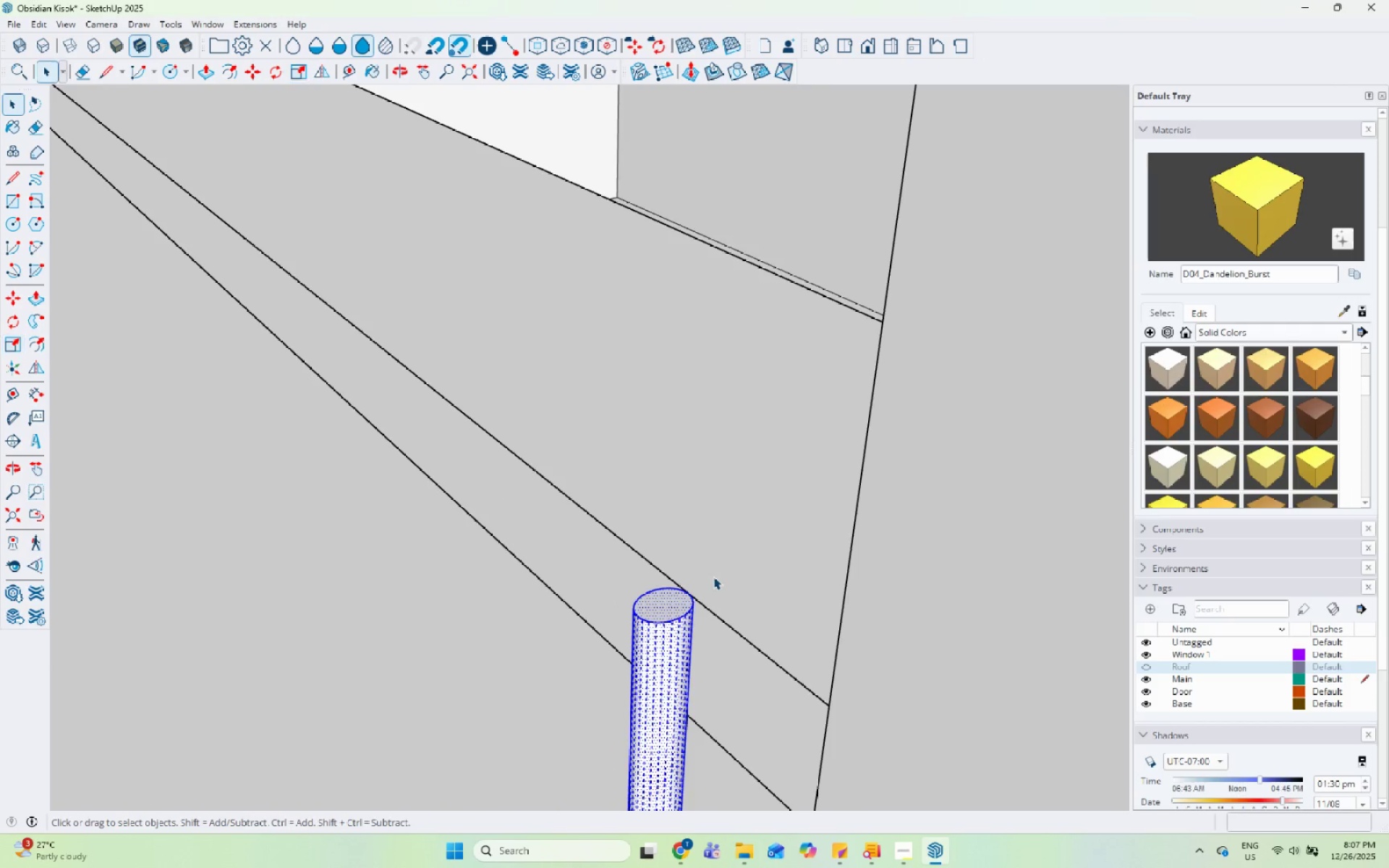 
key(Escape)
 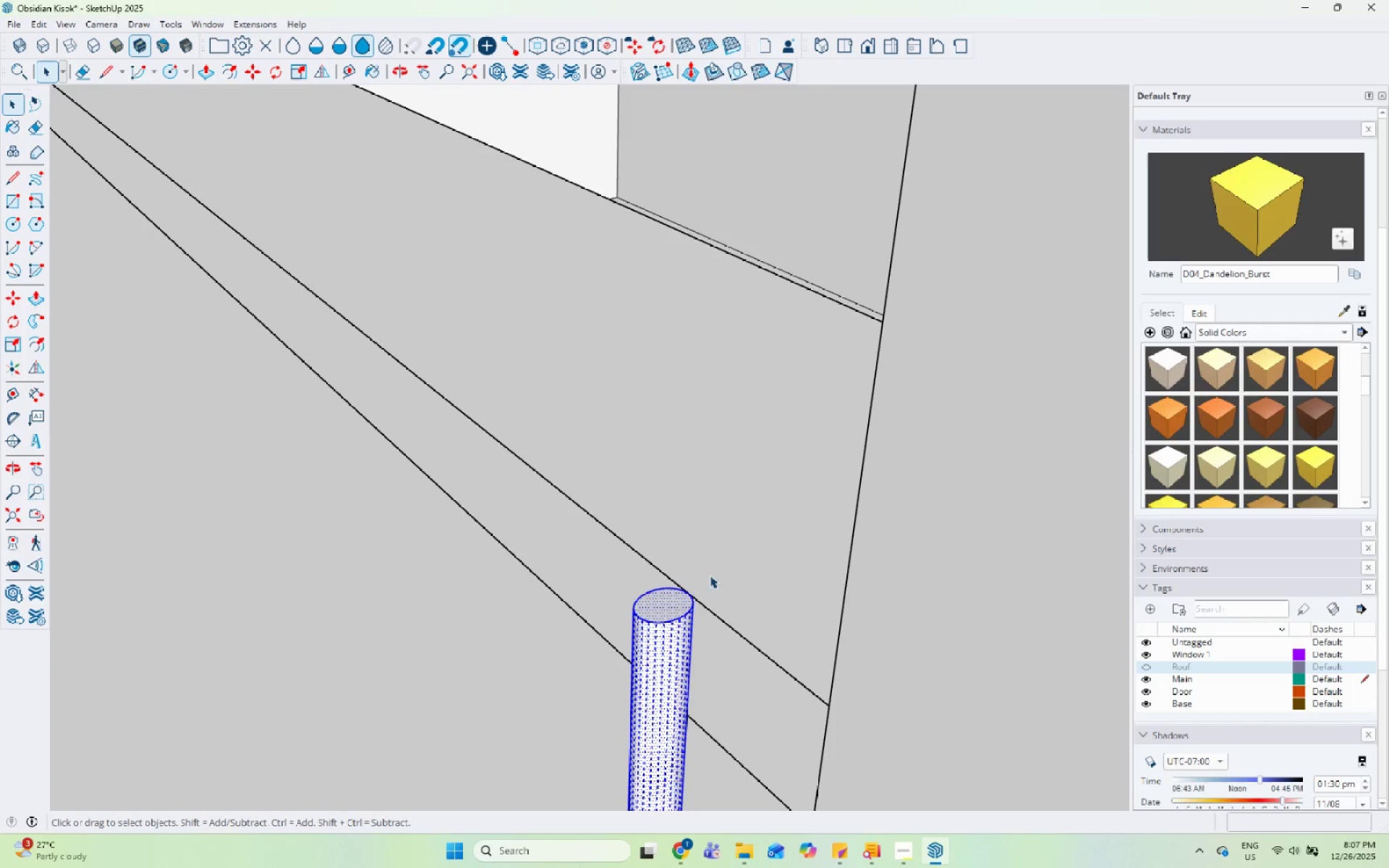 
scroll: coordinate [713, 576], scroll_direction: up, amount: 9.0
 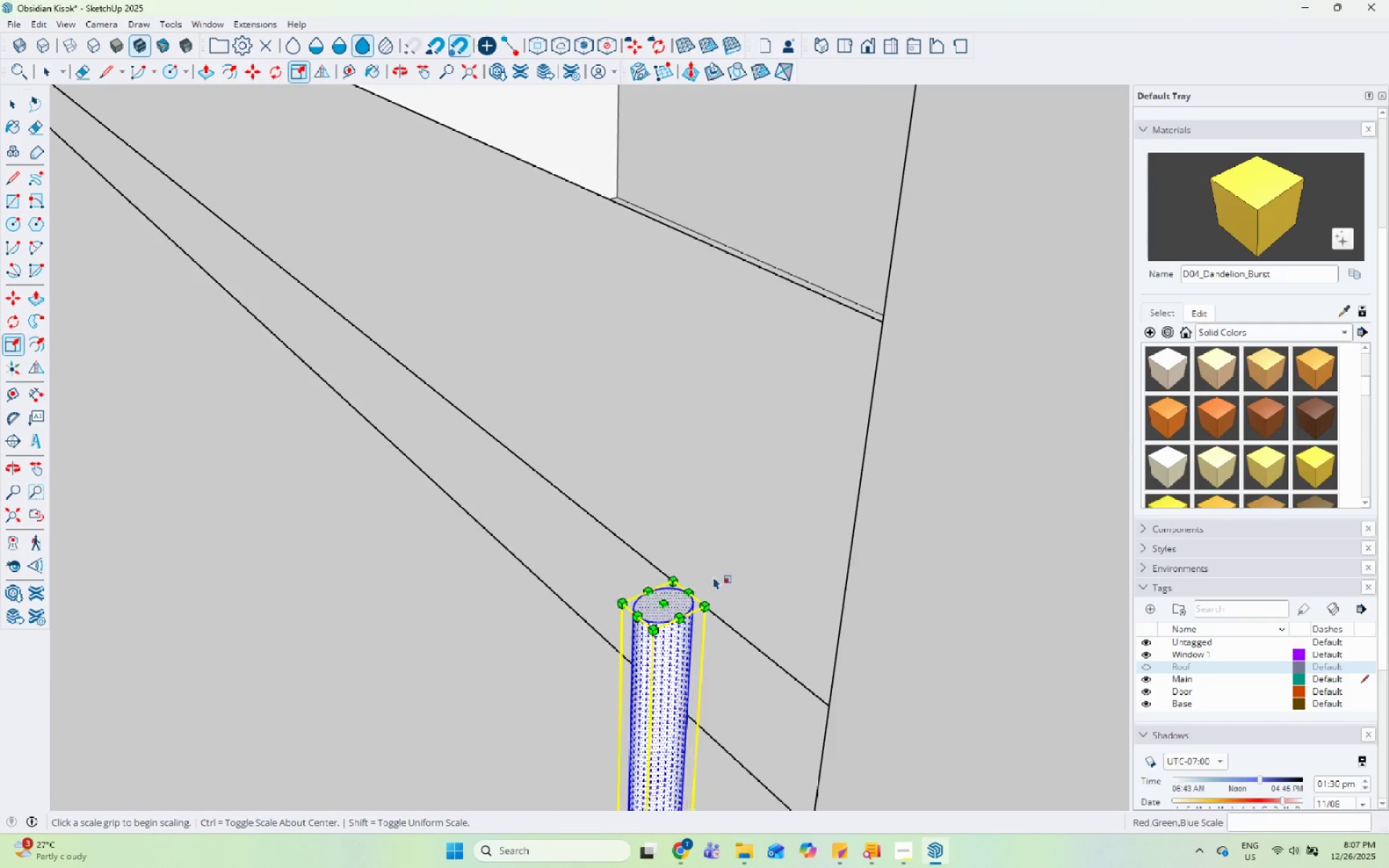 
key(Escape)
 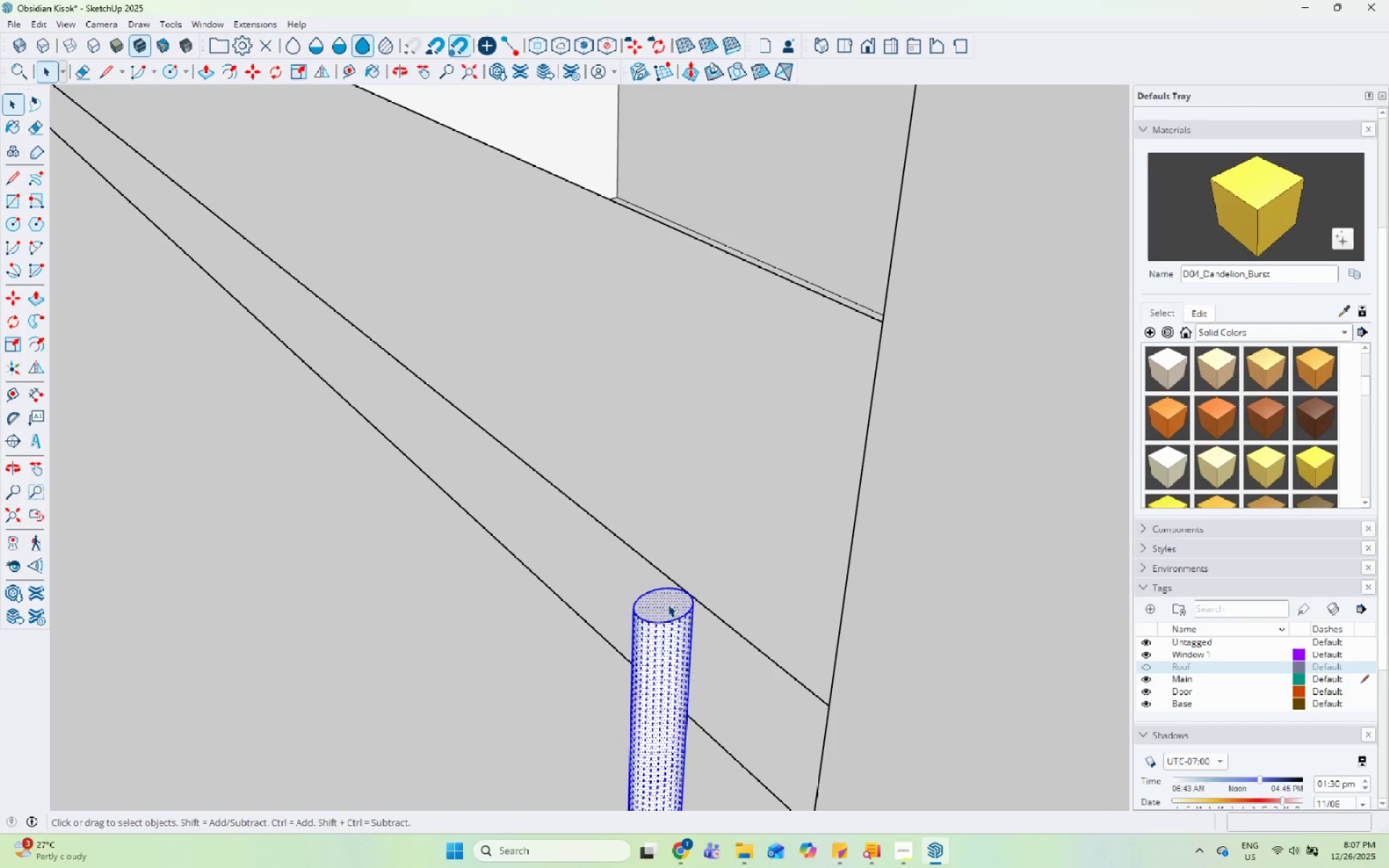 
double_click([668, 604])
 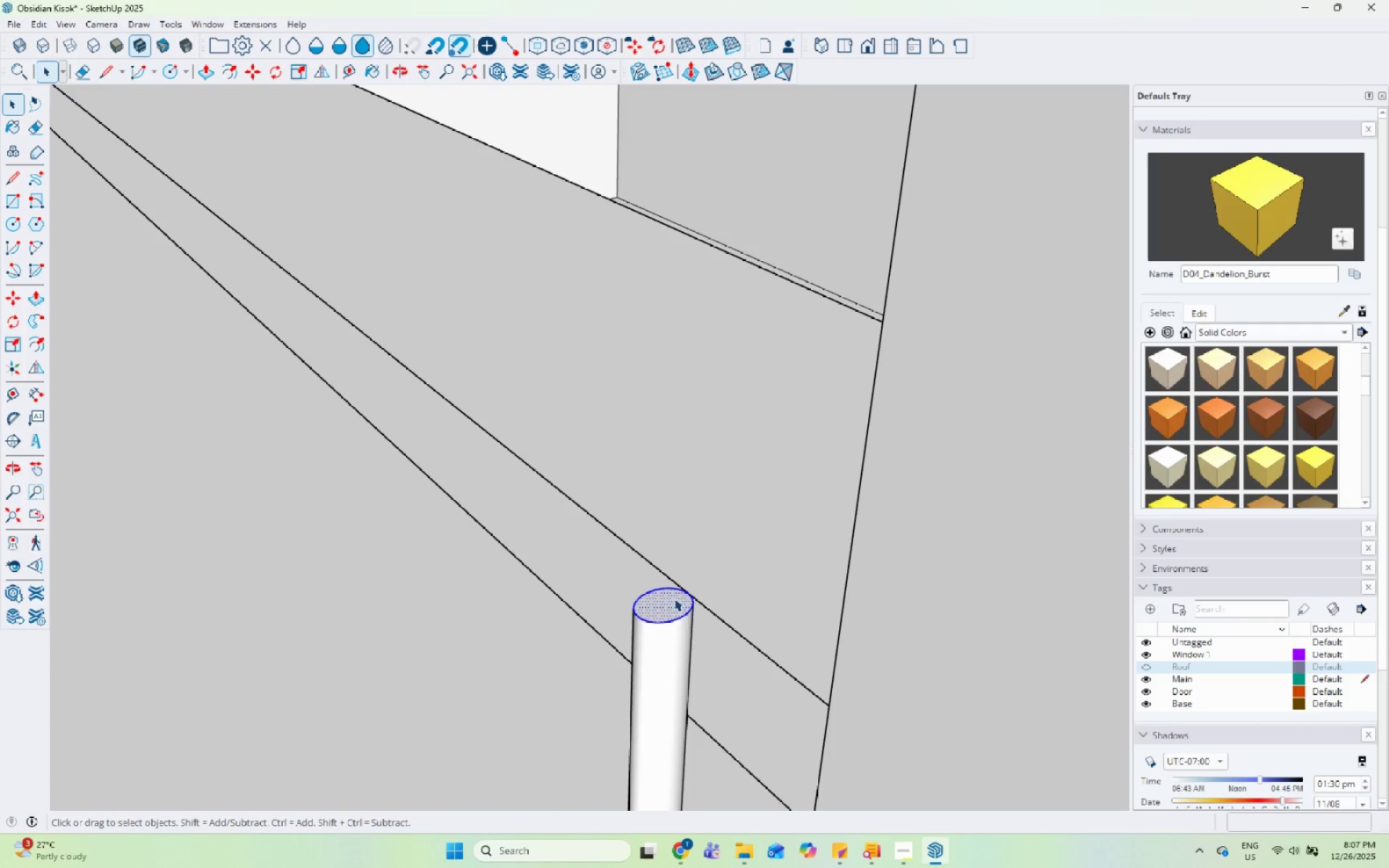 
triple_click([674, 598])
 